 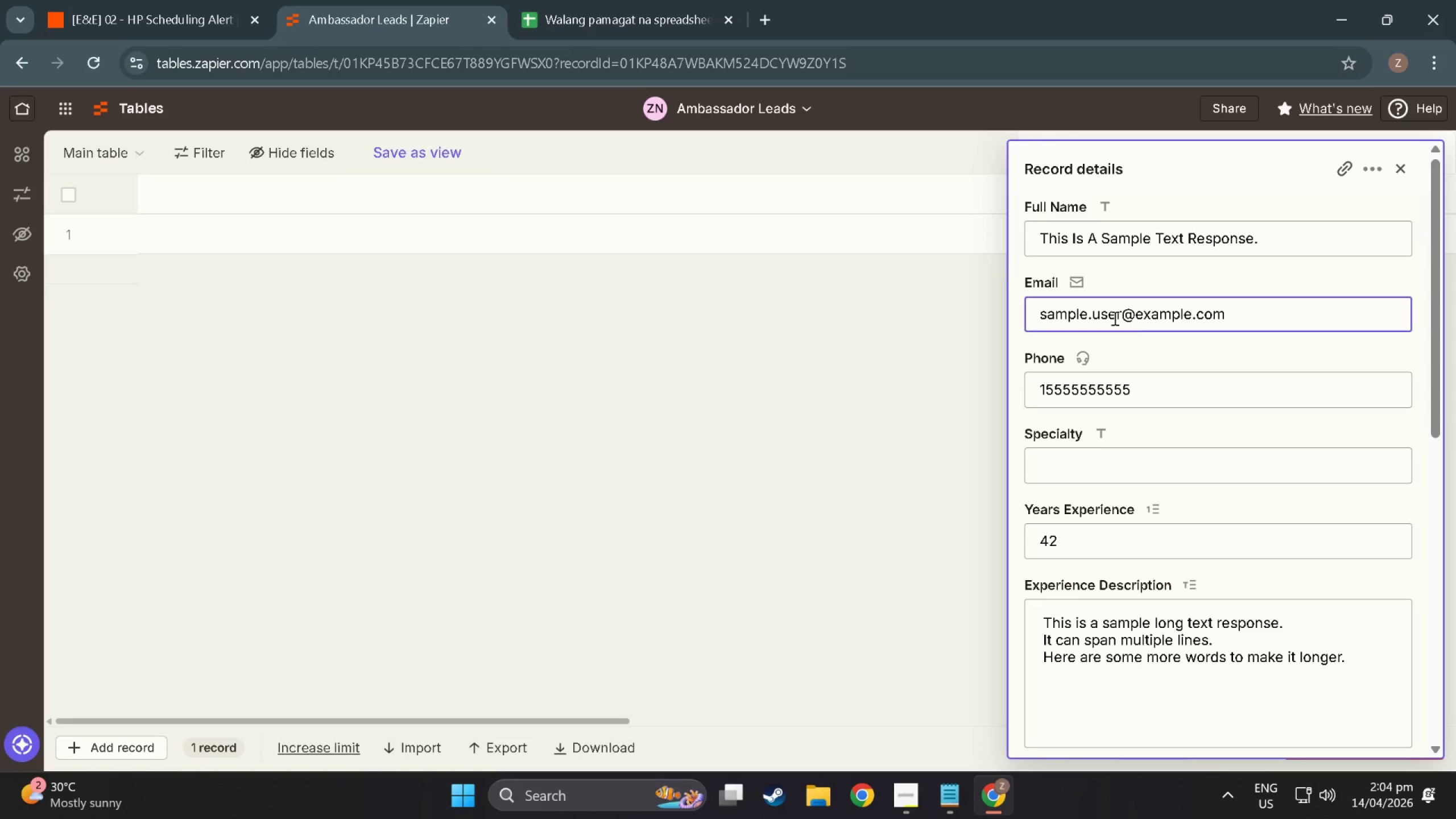 
left_click([656, 0])
 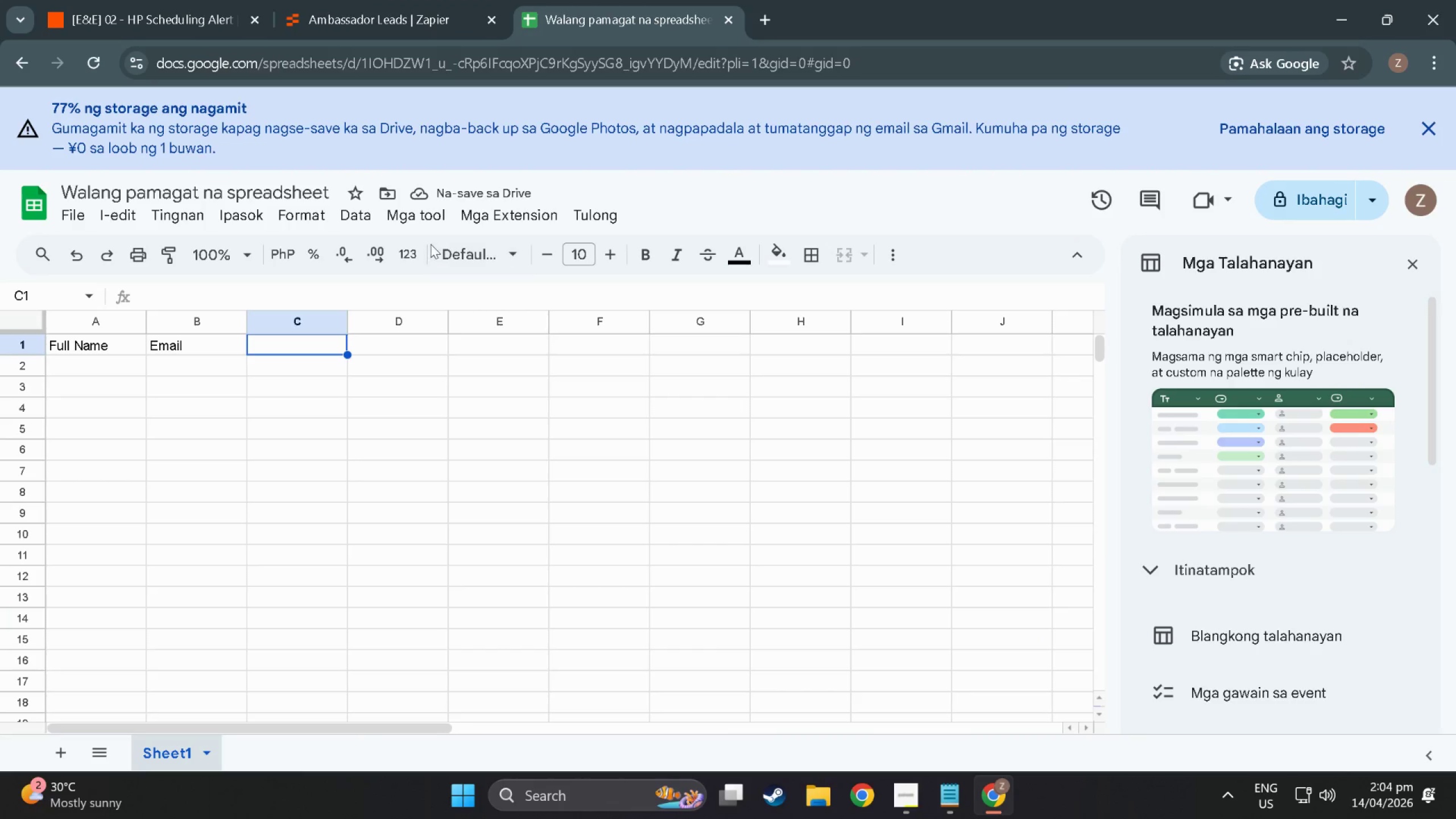 
type(Phone)
 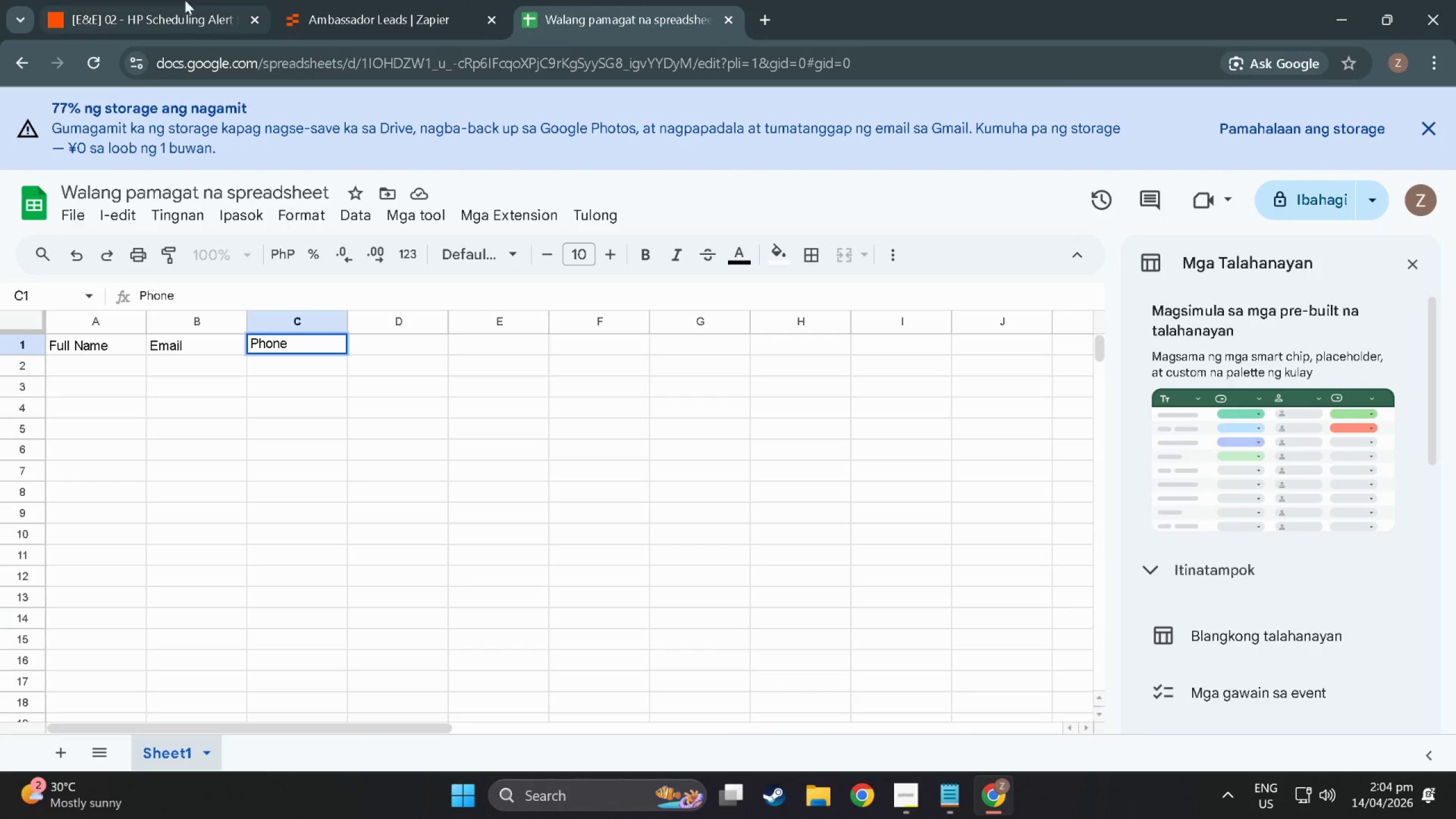 
left_click([356, 0])
 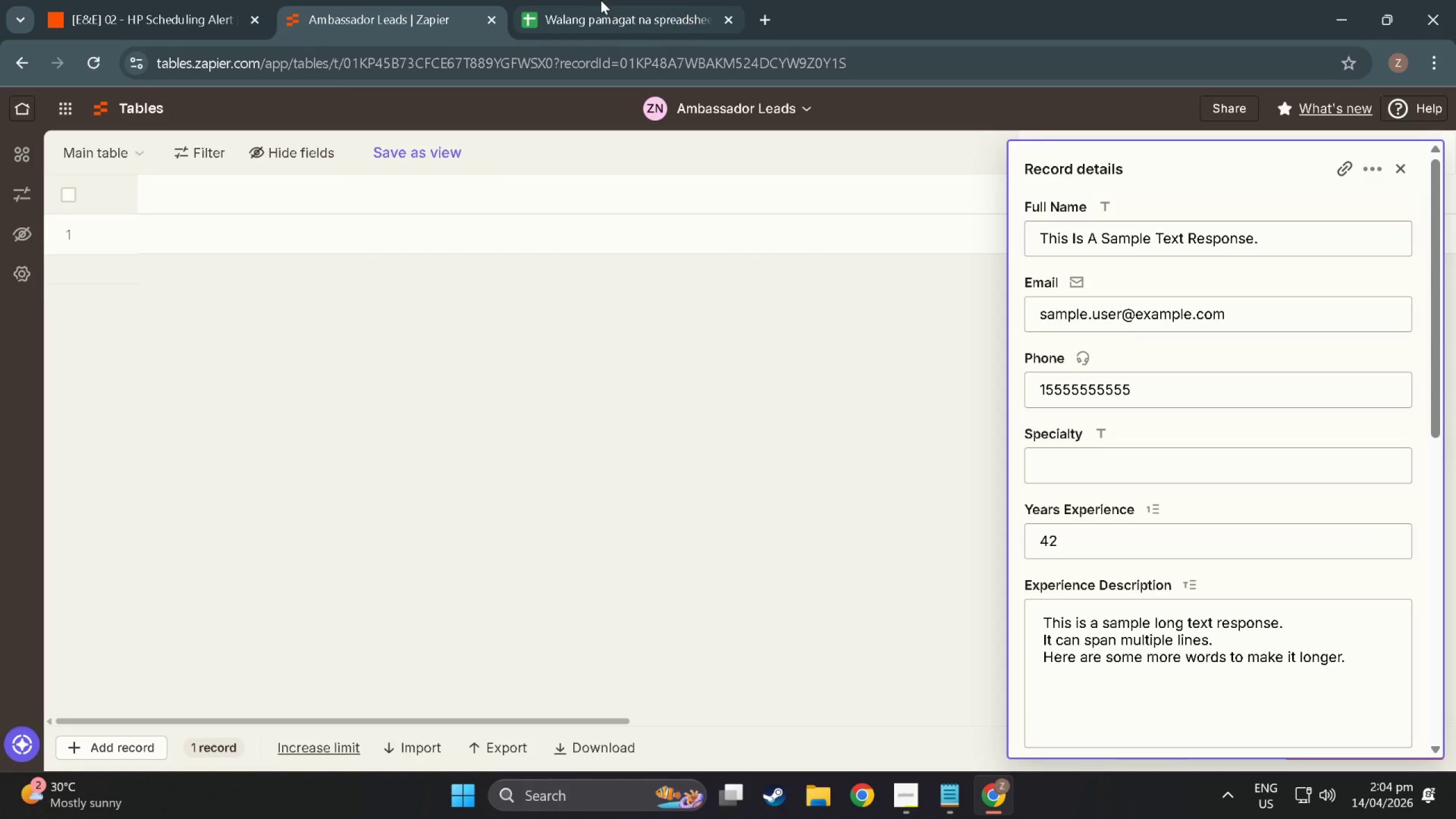 
left_click([591, 0])
 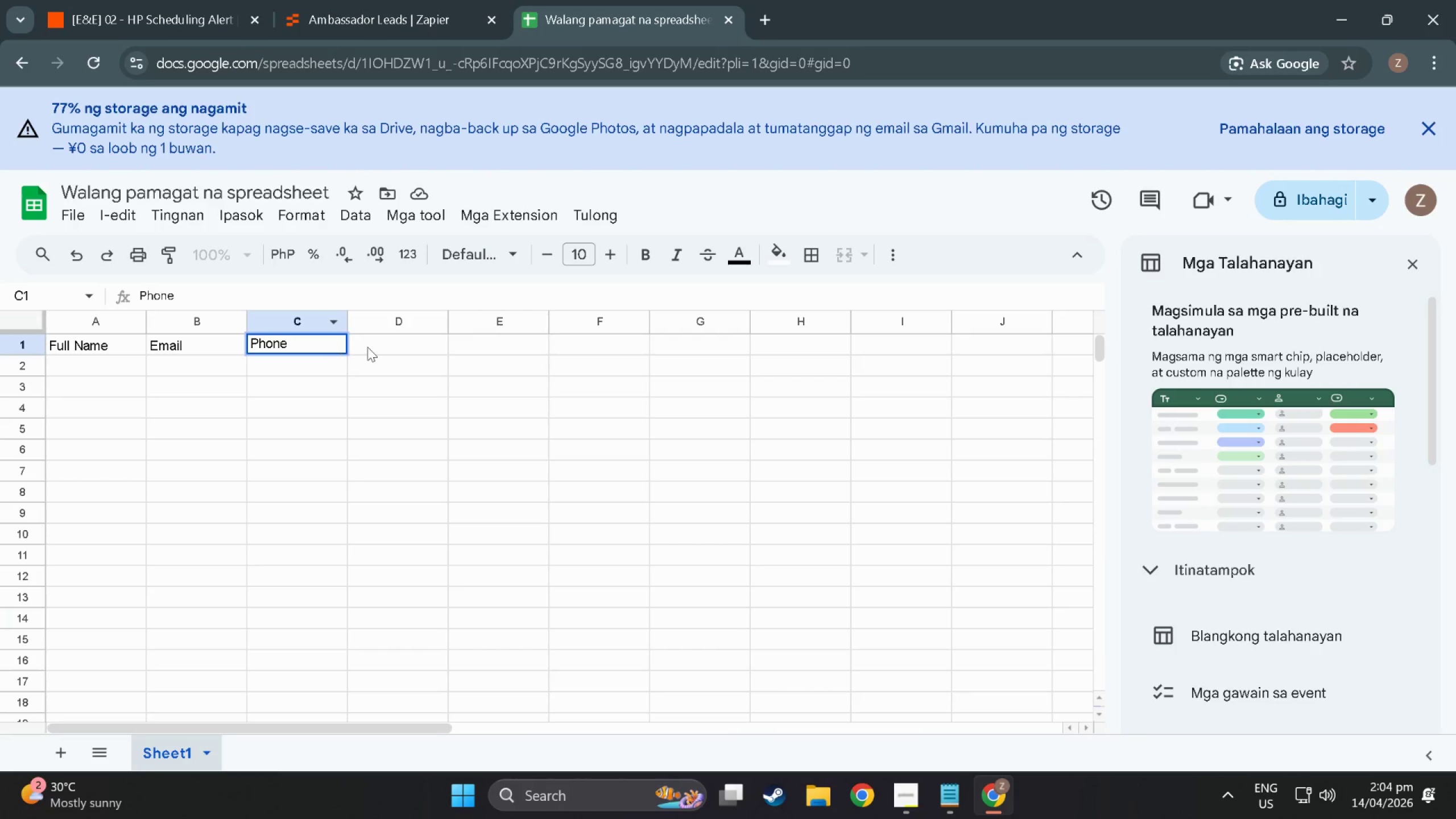 
left_click([371, 347])
 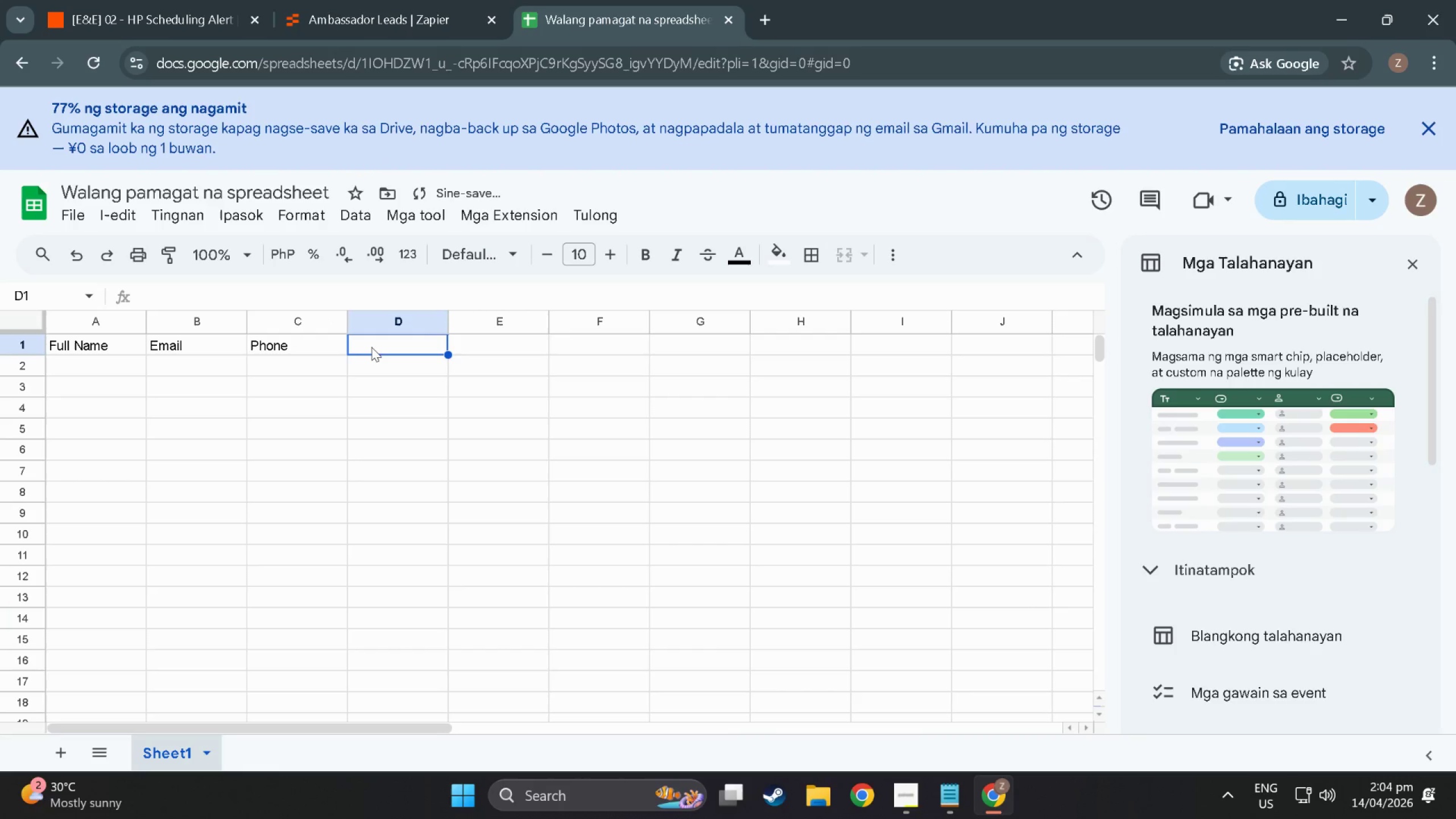 
type(Specialt)
 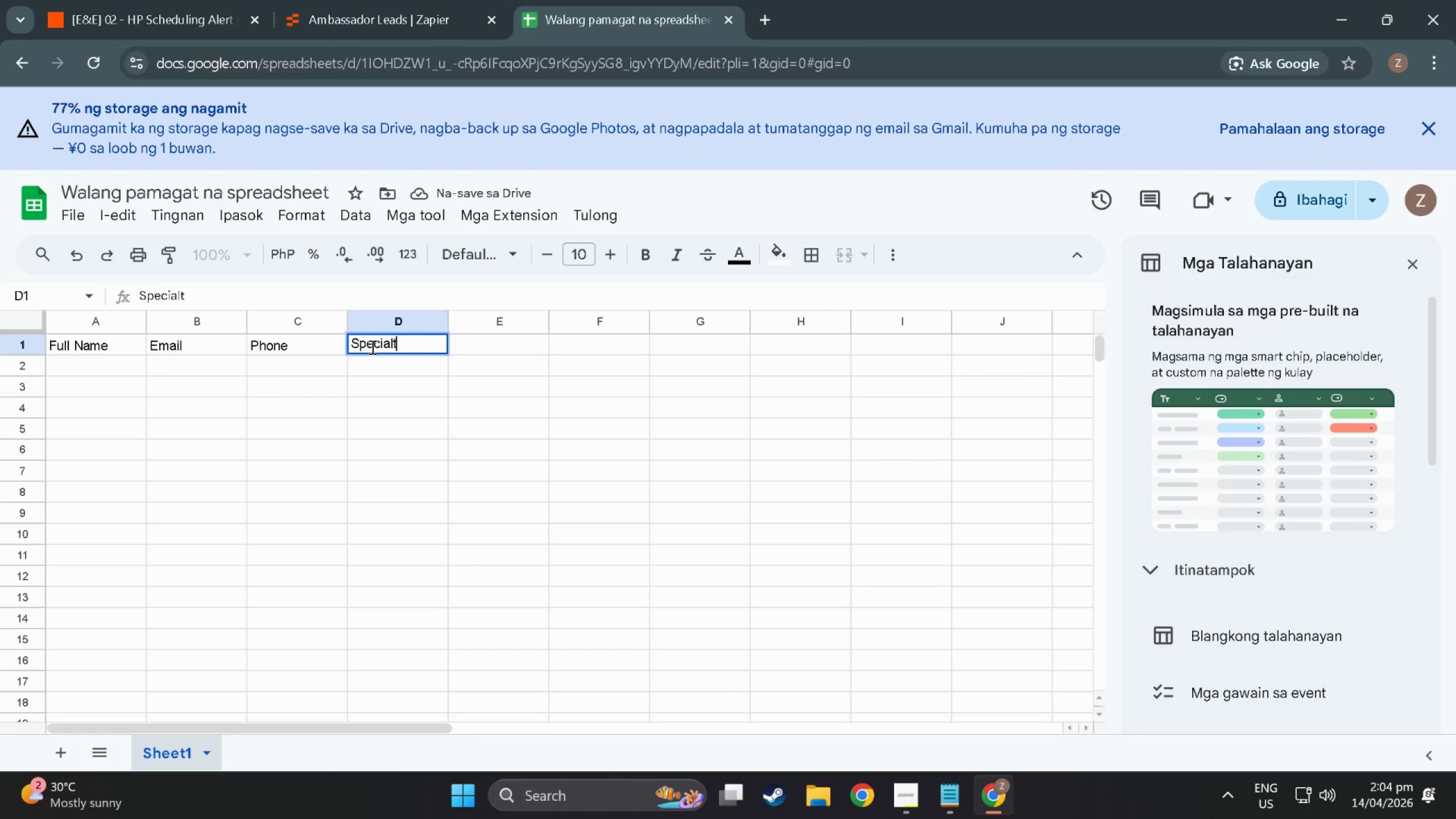 
type(ty)
key(Backspace)
key(Backspace)
type(y)
 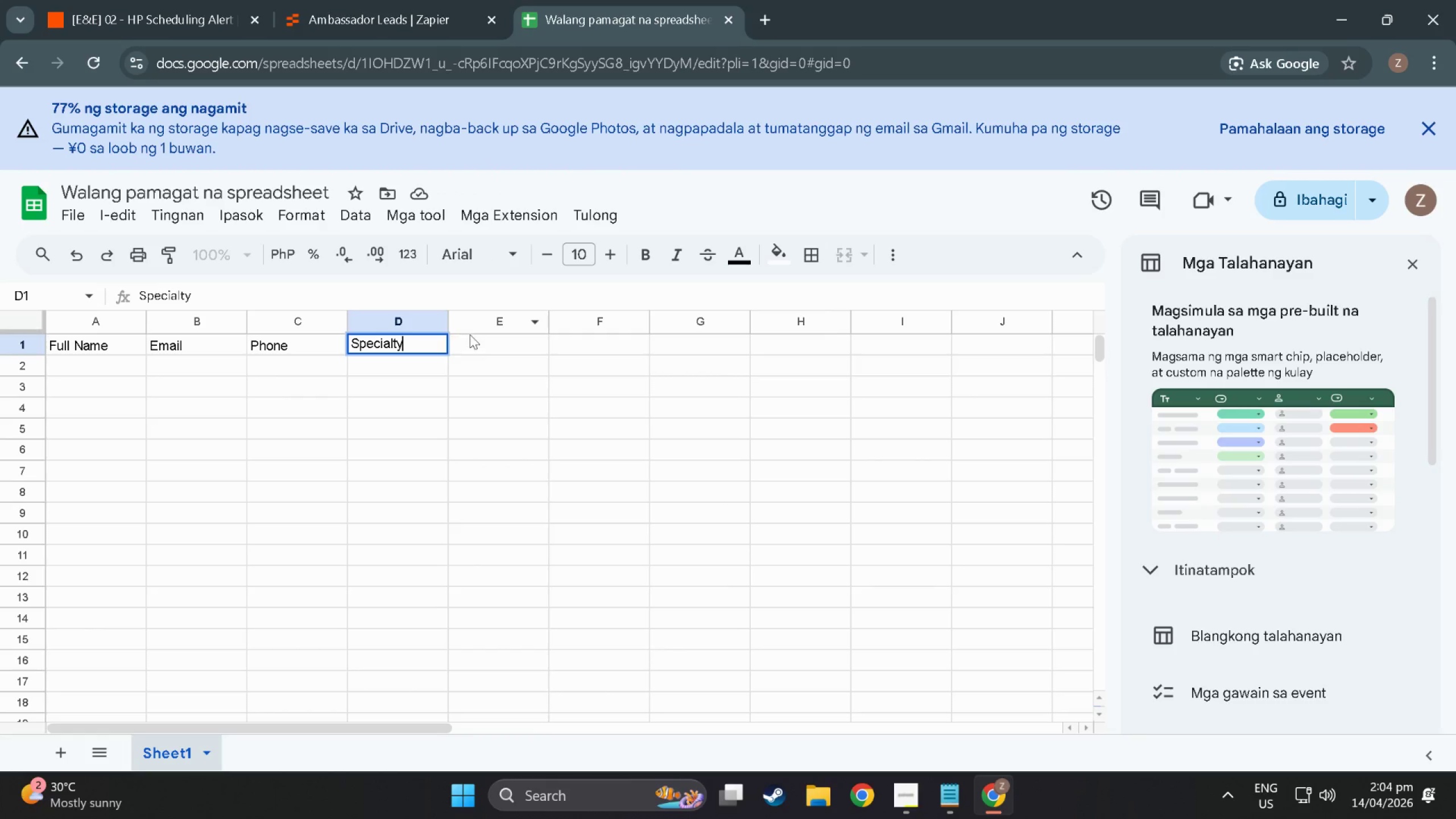 
double_click([468, 343])
 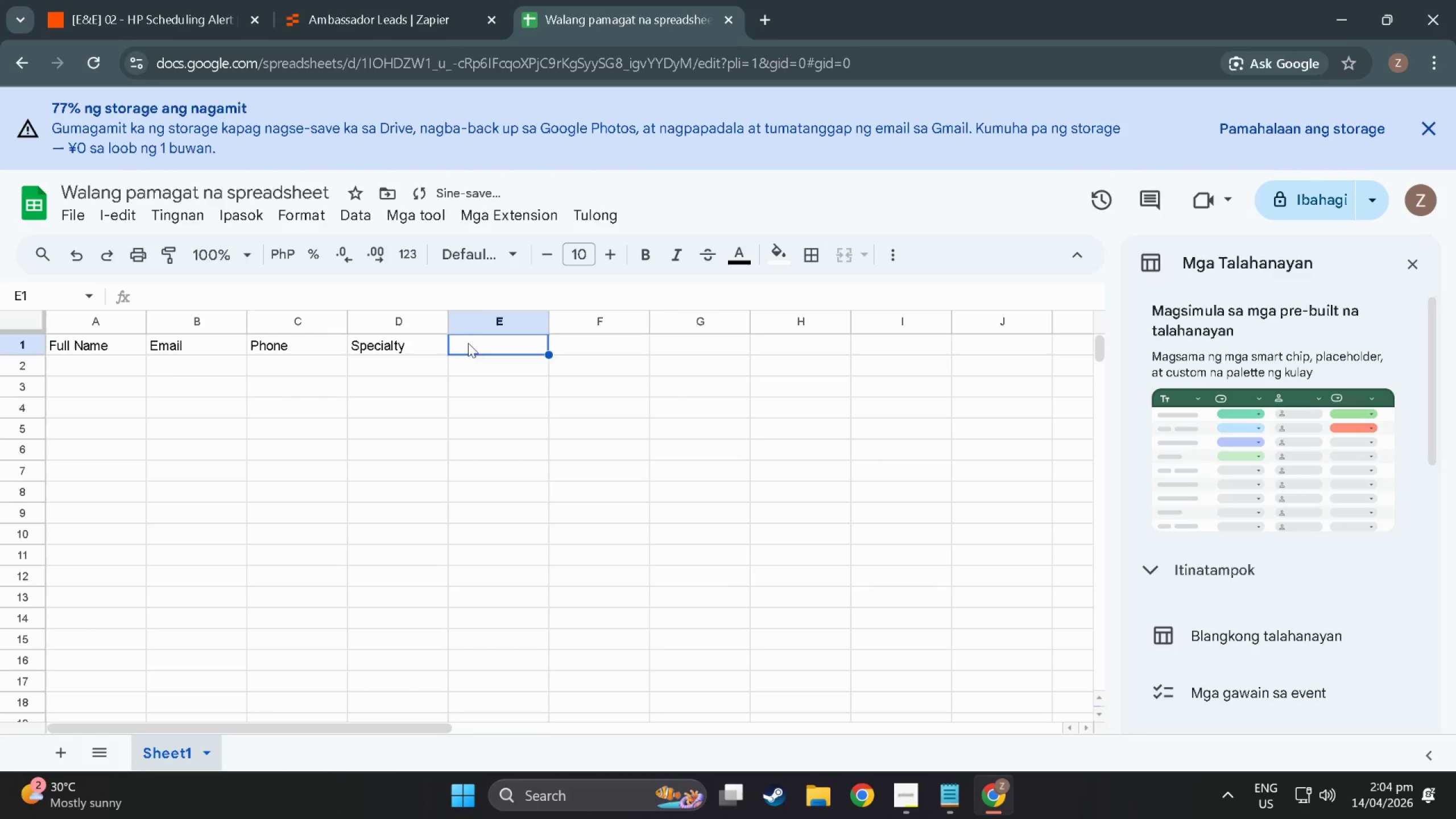 
triple_click([468, 343])
 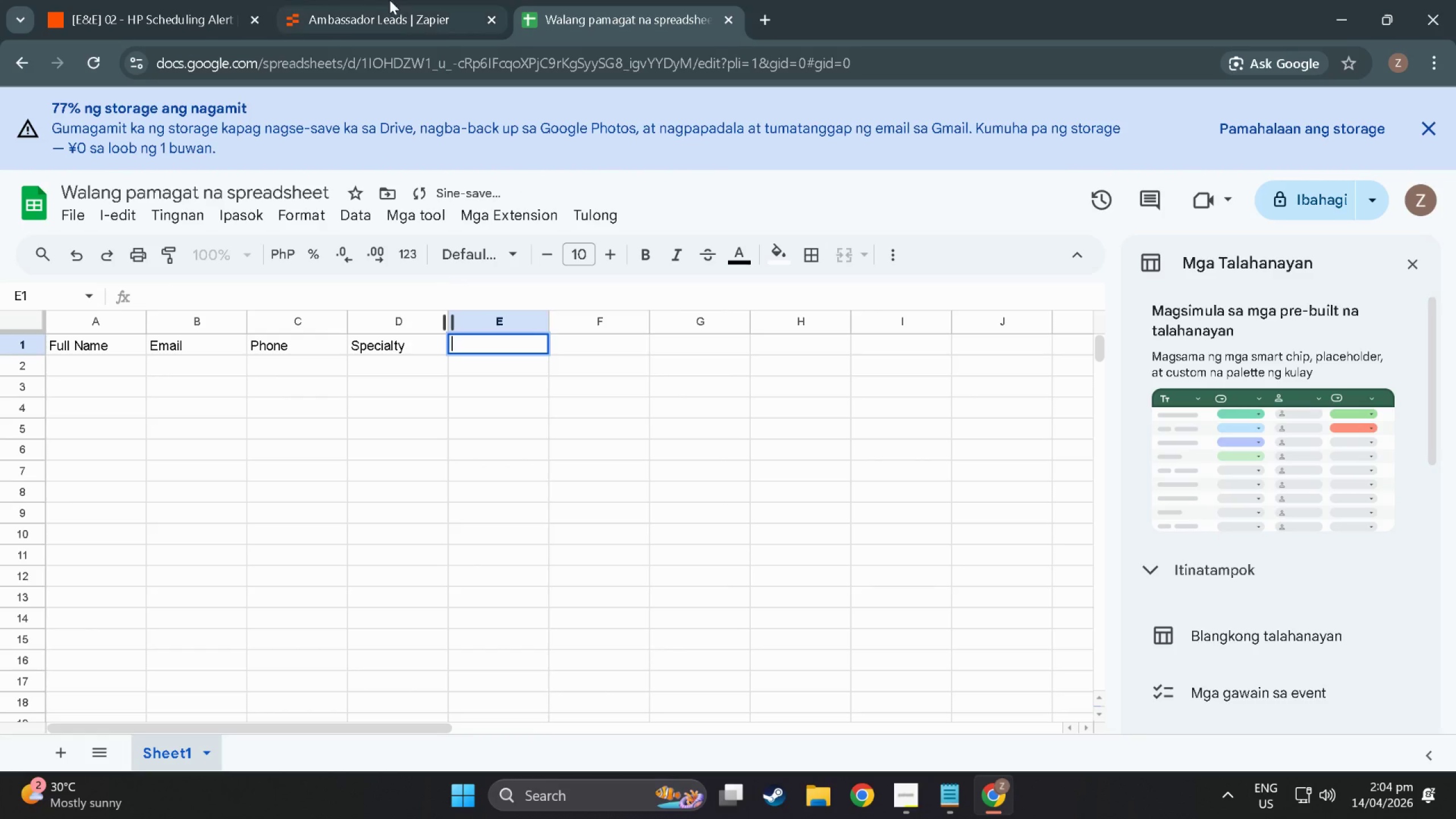 
triple_click([390, 0])
 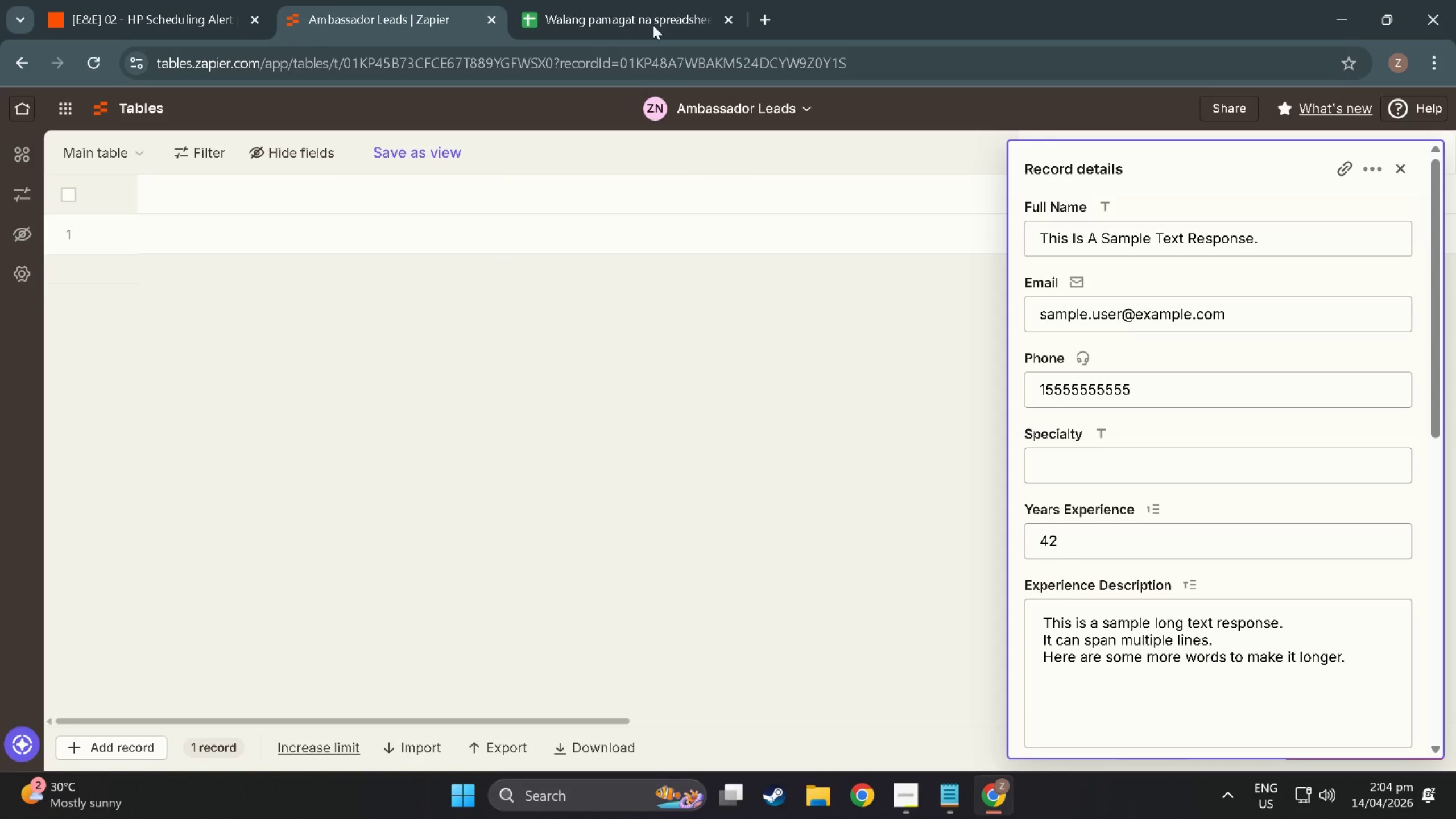 
left_click([663, 0])
 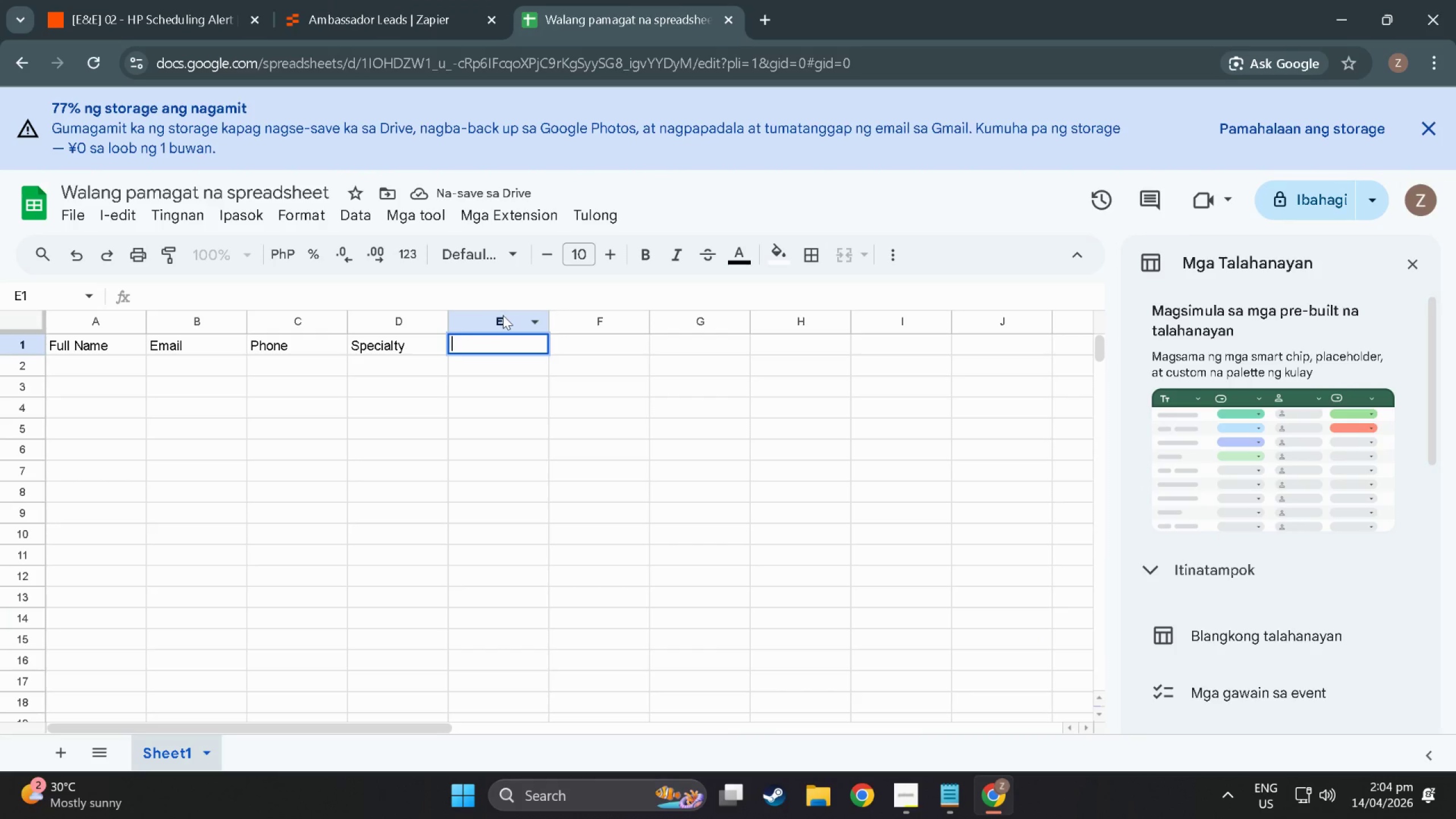 
type(Year Experience)
 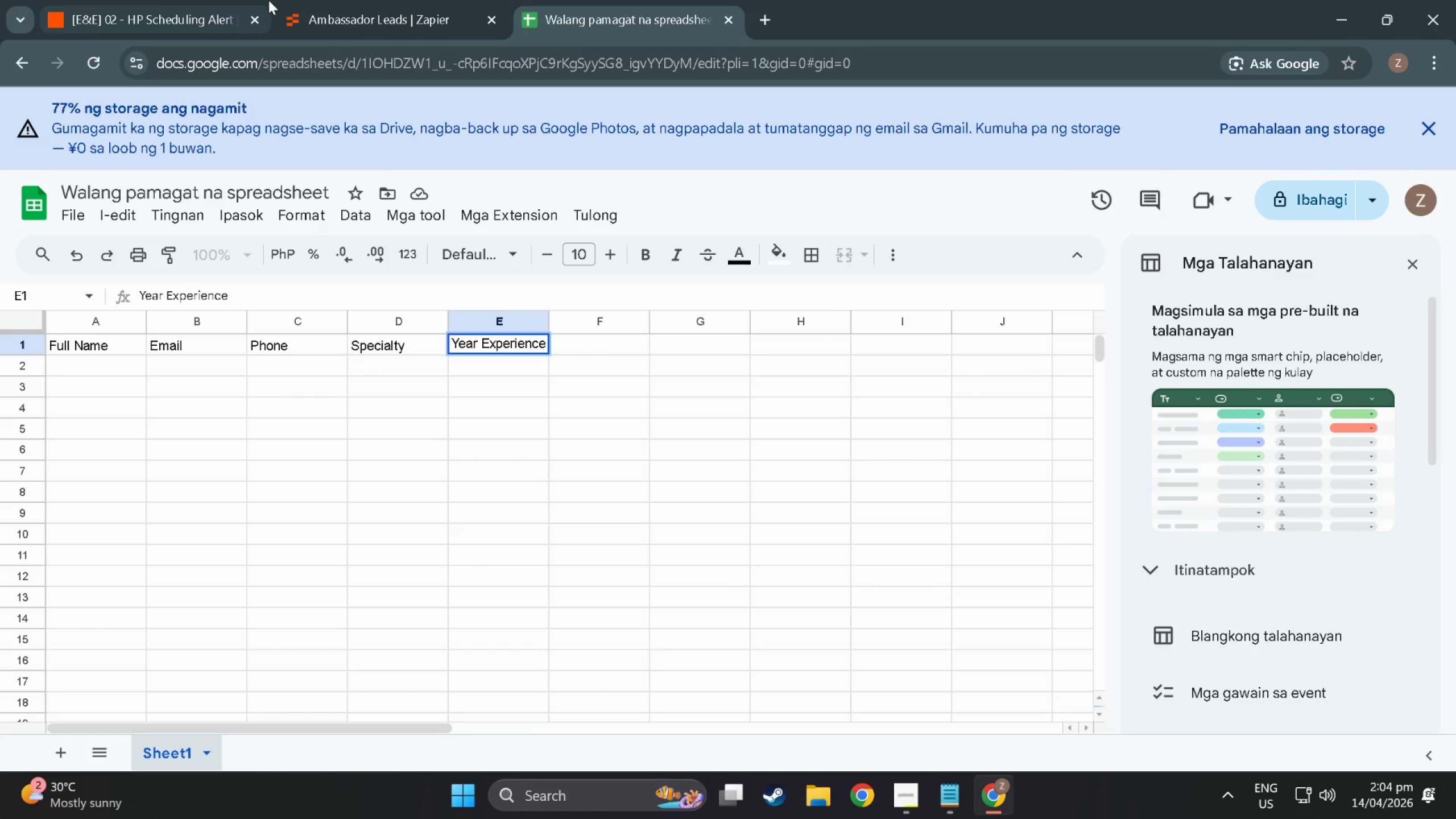 
left_click([344, 5])
 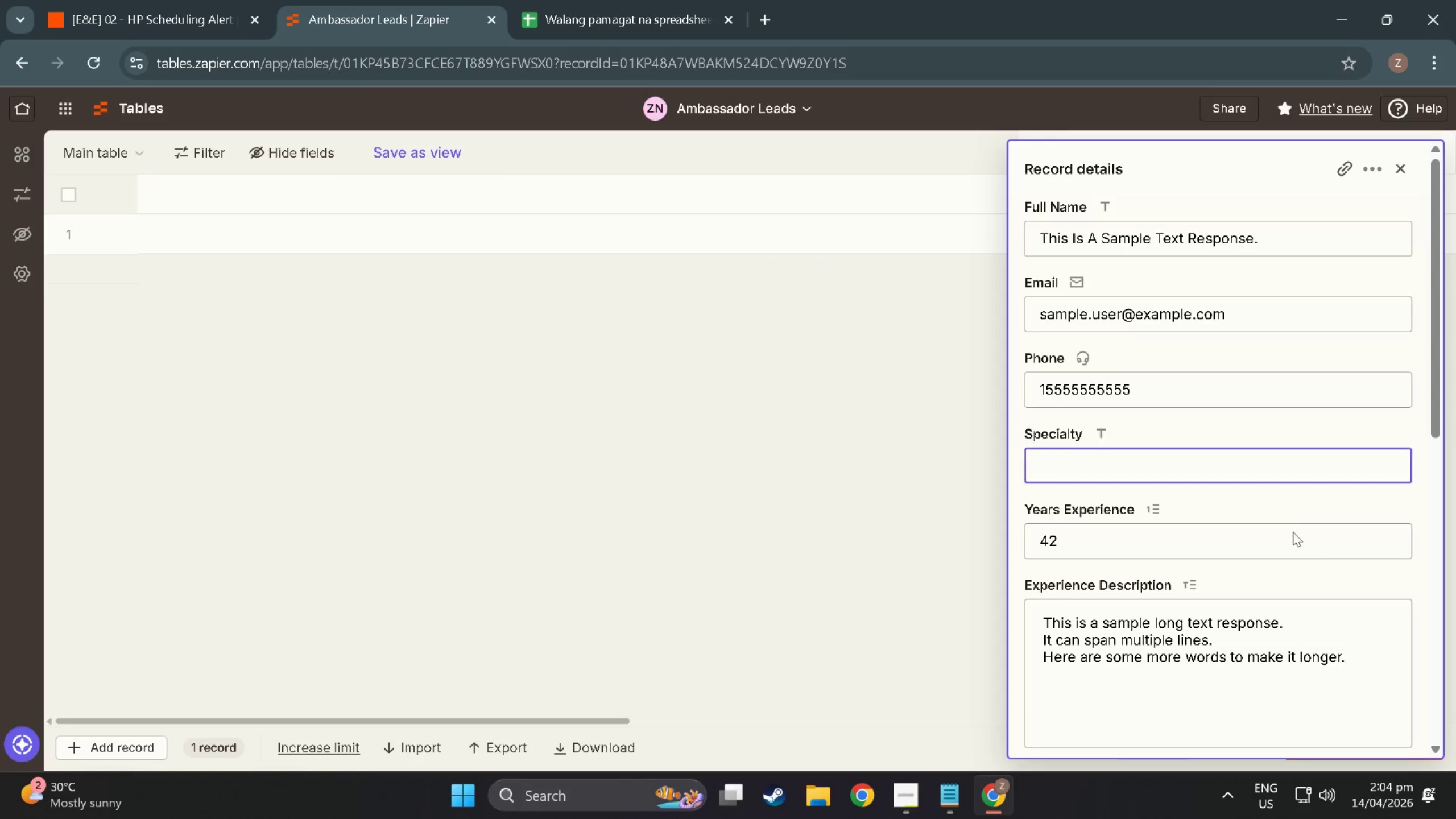 
scroll: coordinate [1199, 511], scroll_direction: down, amount: 6.0
 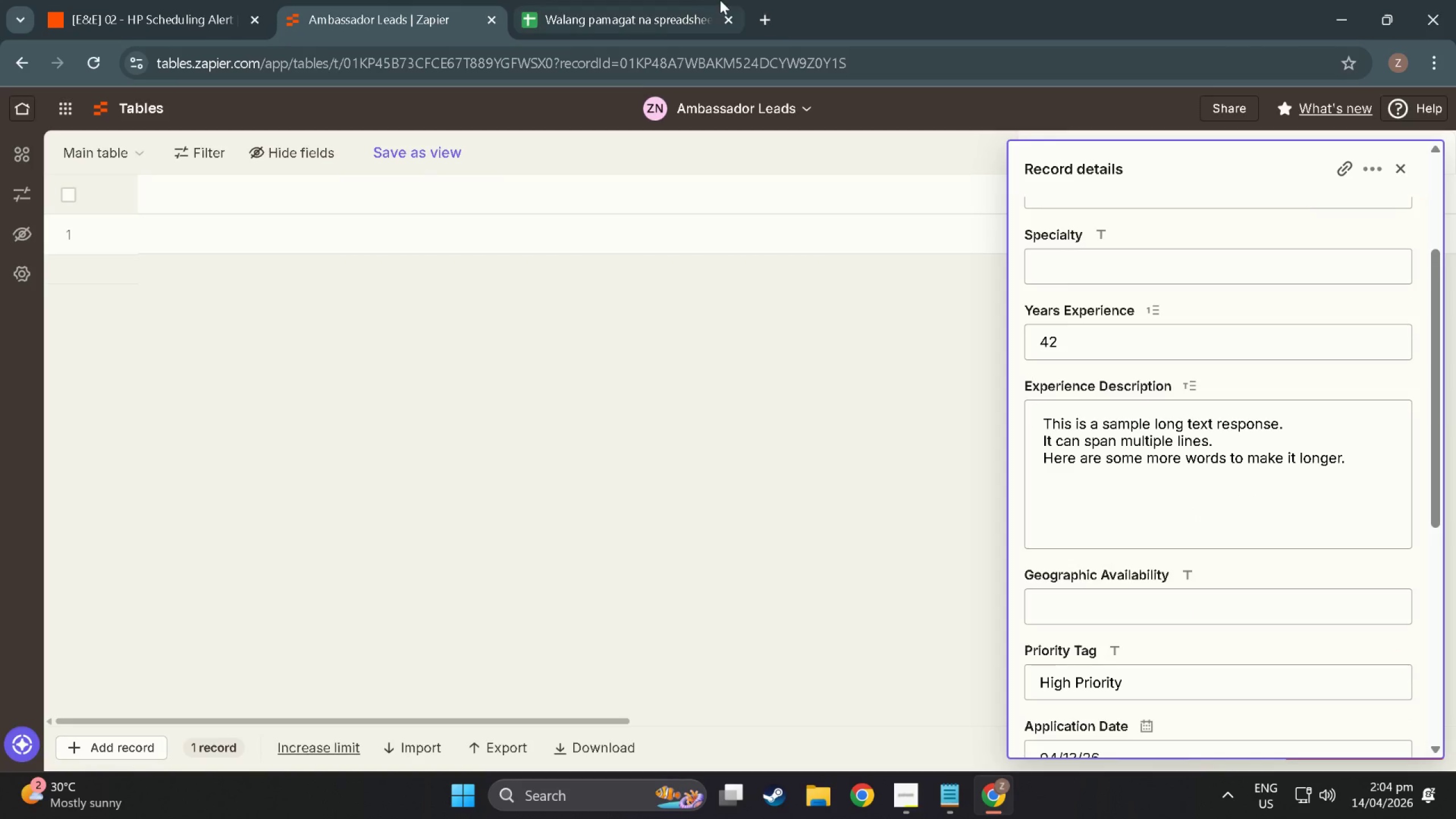 
left_click([603, 0])
 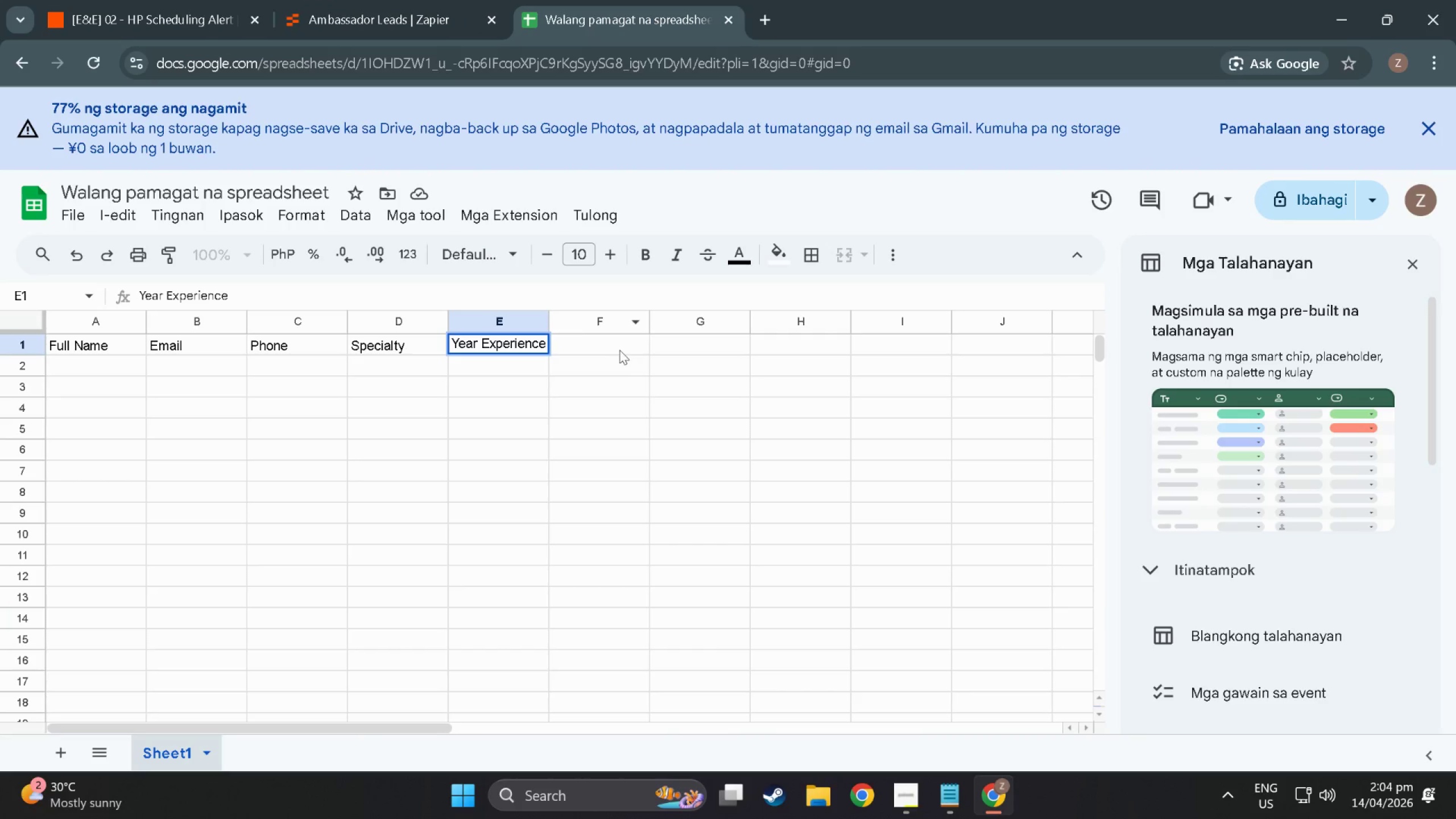 
double_click([618, 348])
 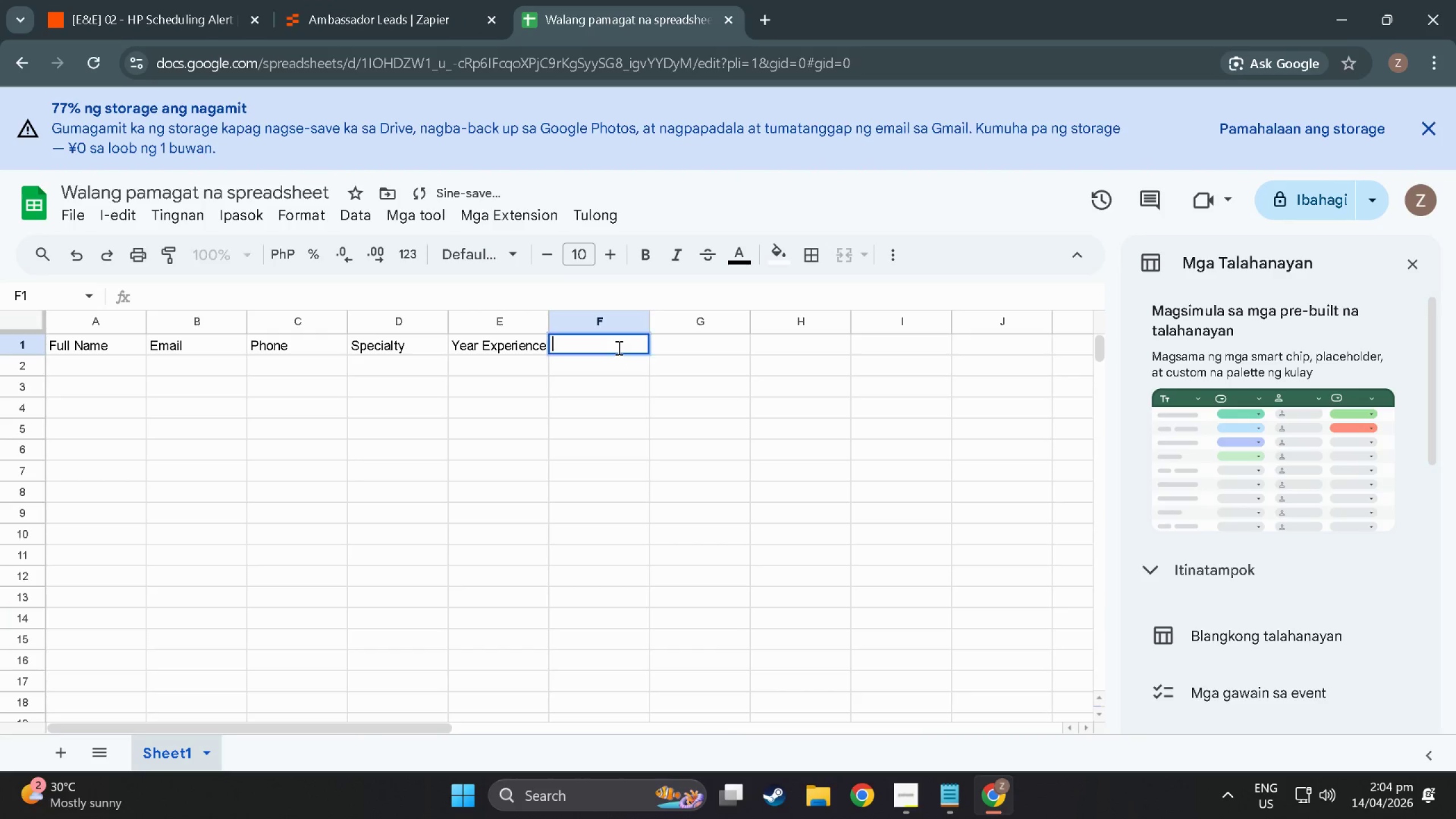 
type(Experience Description)
 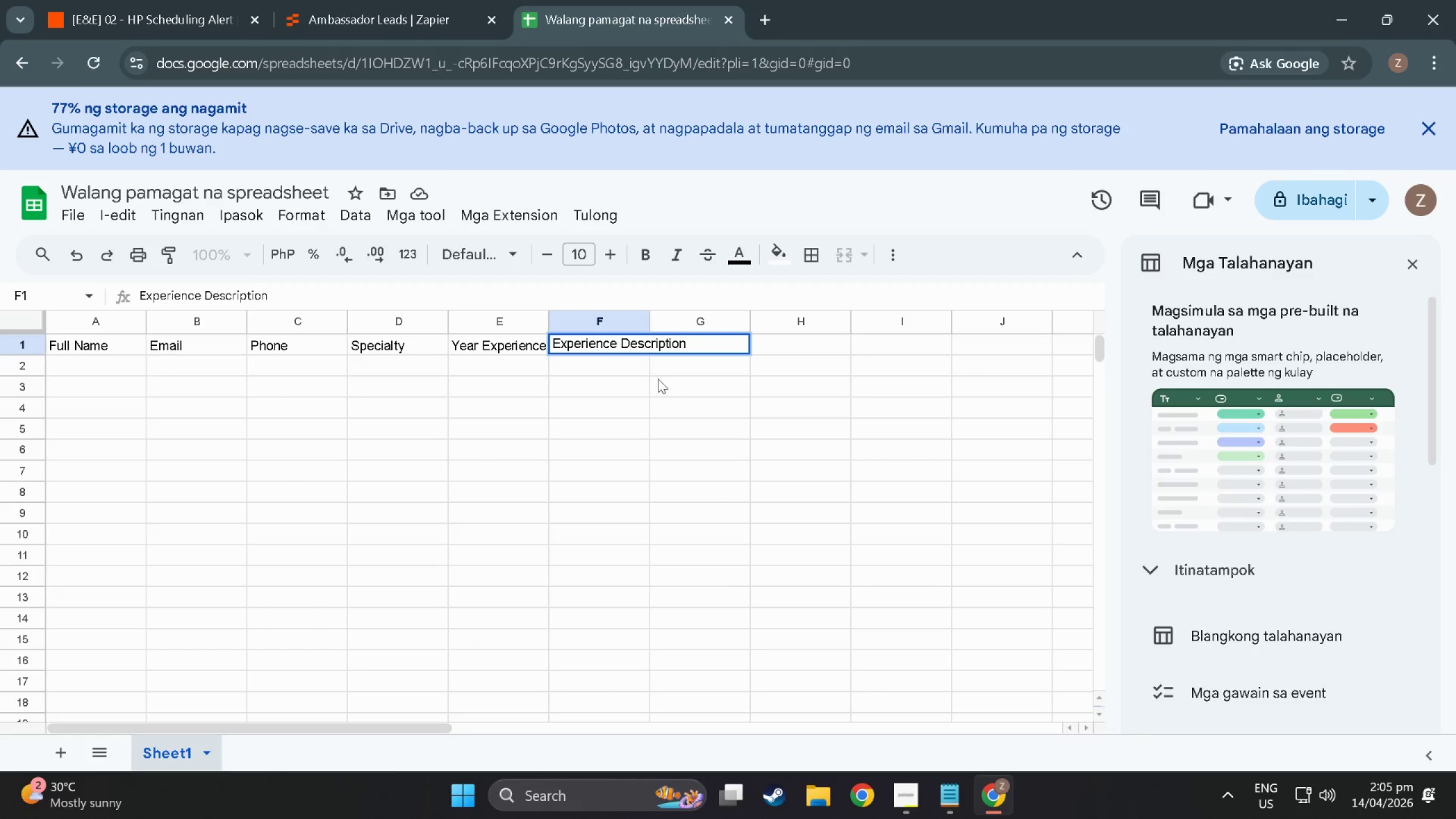 
left_click([679, 416])
 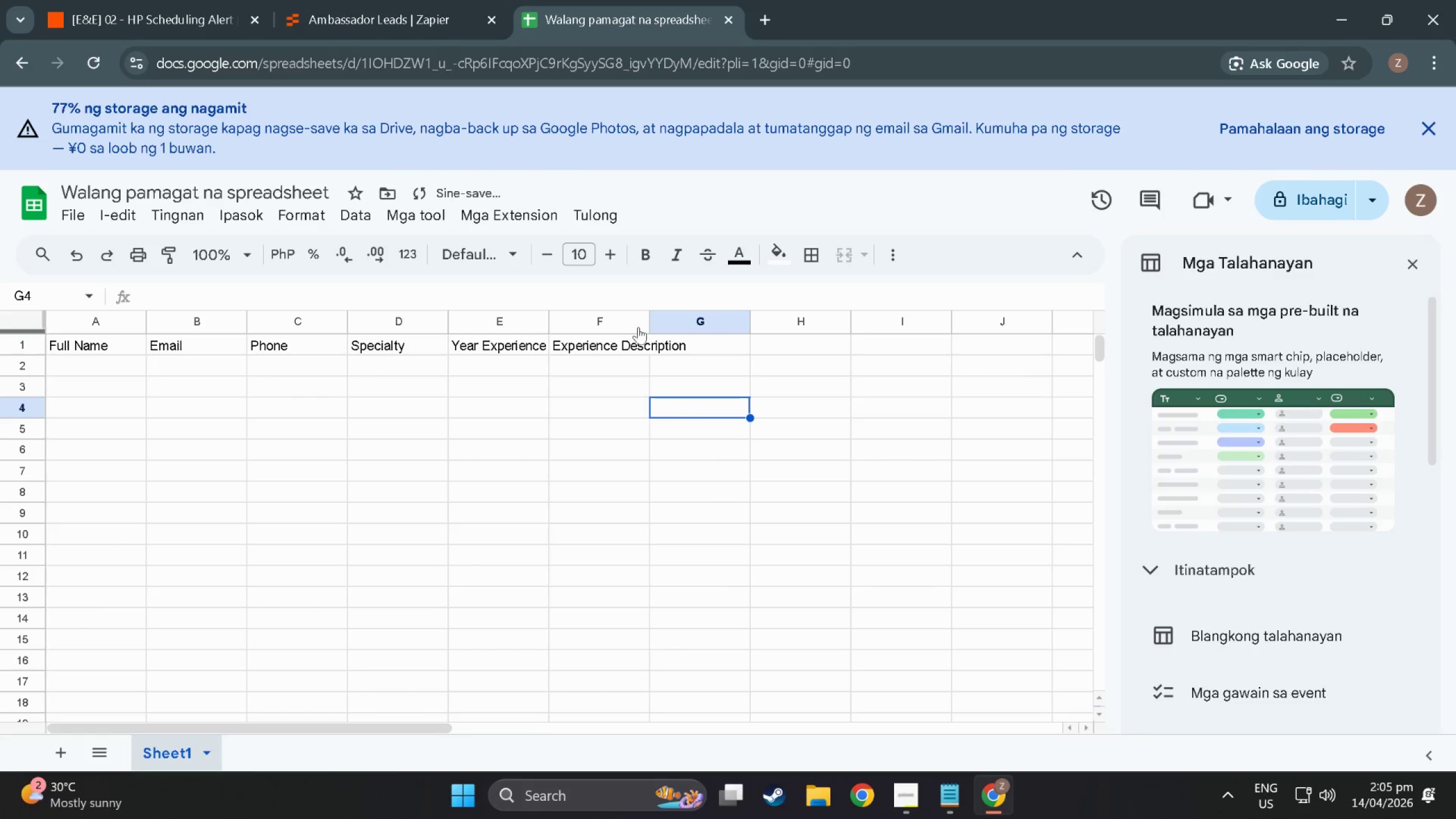 
left_click([619, 312])
 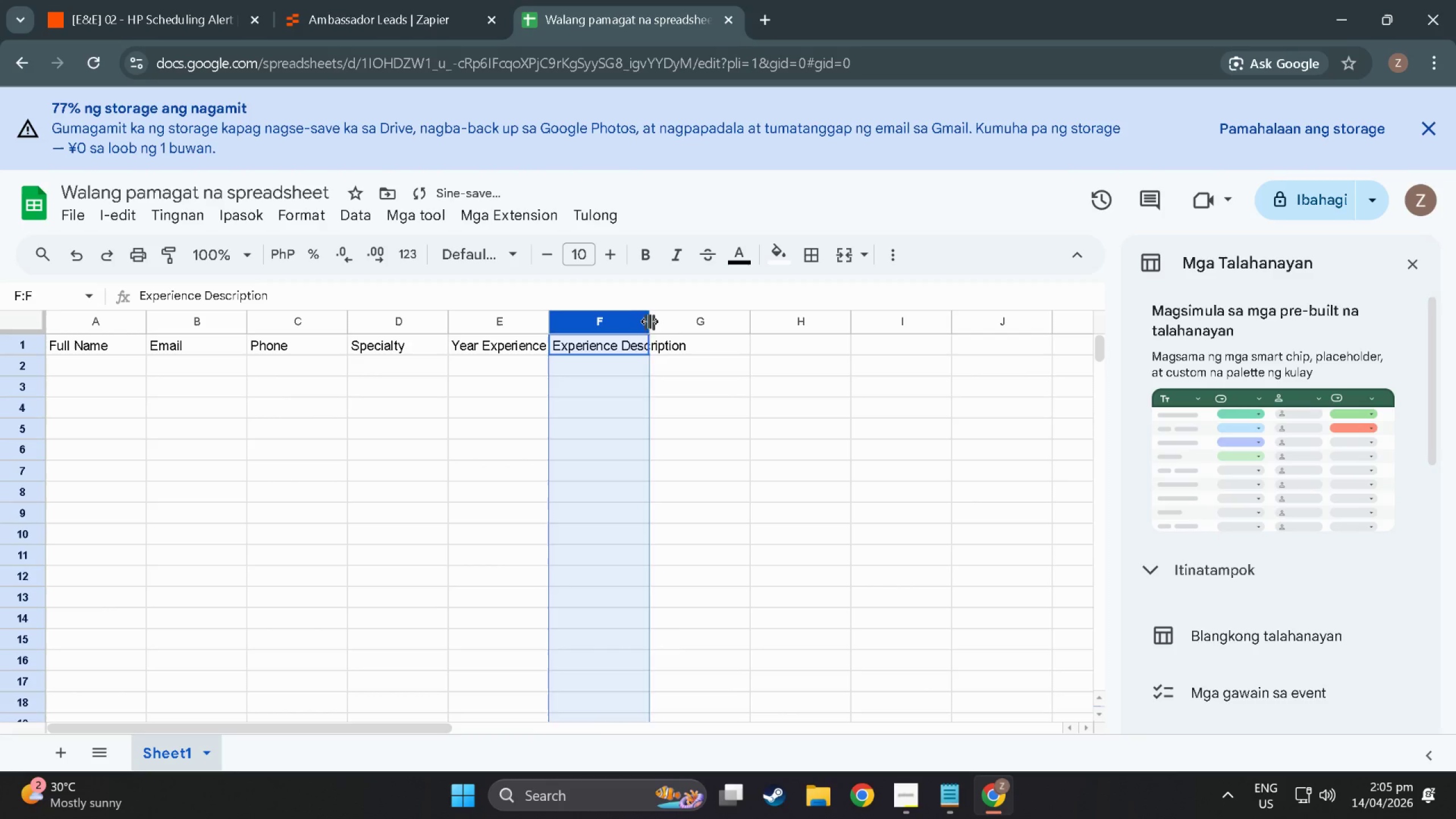 
left_click_drag(start_coordinate=[650, 321], to_coordinate=[694, 332])
 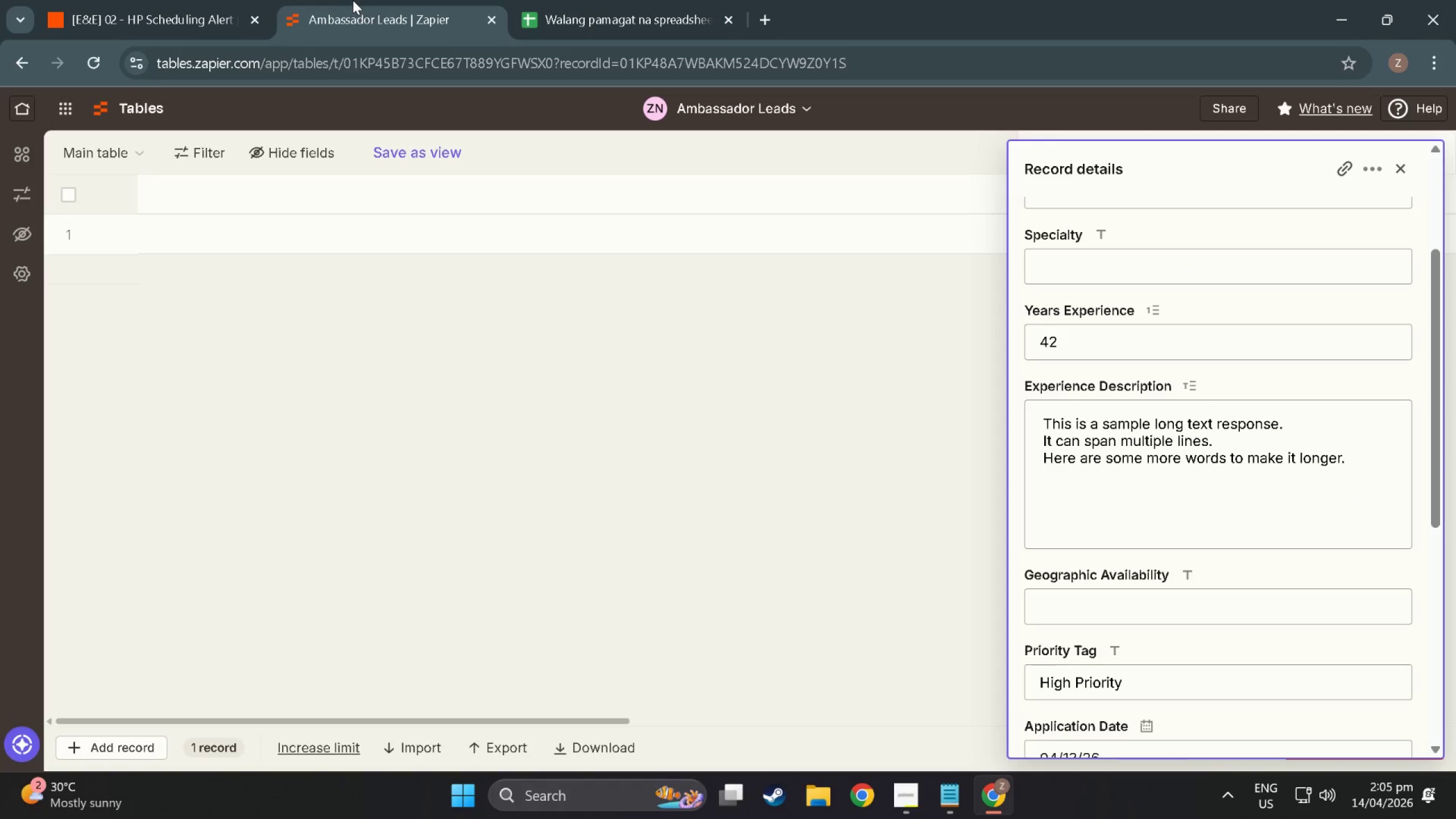 
double_click([60, 0])
 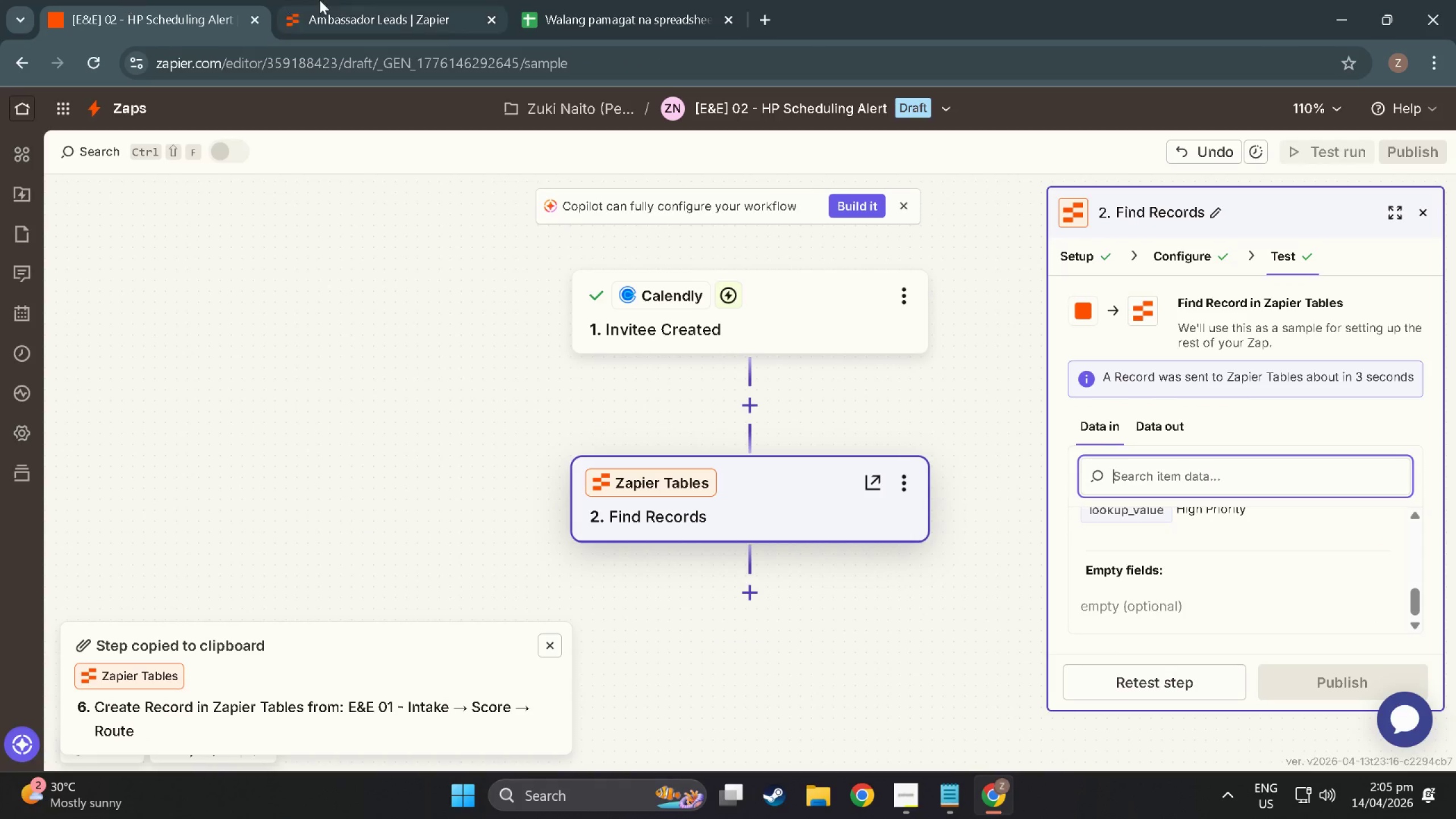 
triple_click([320, 0])
 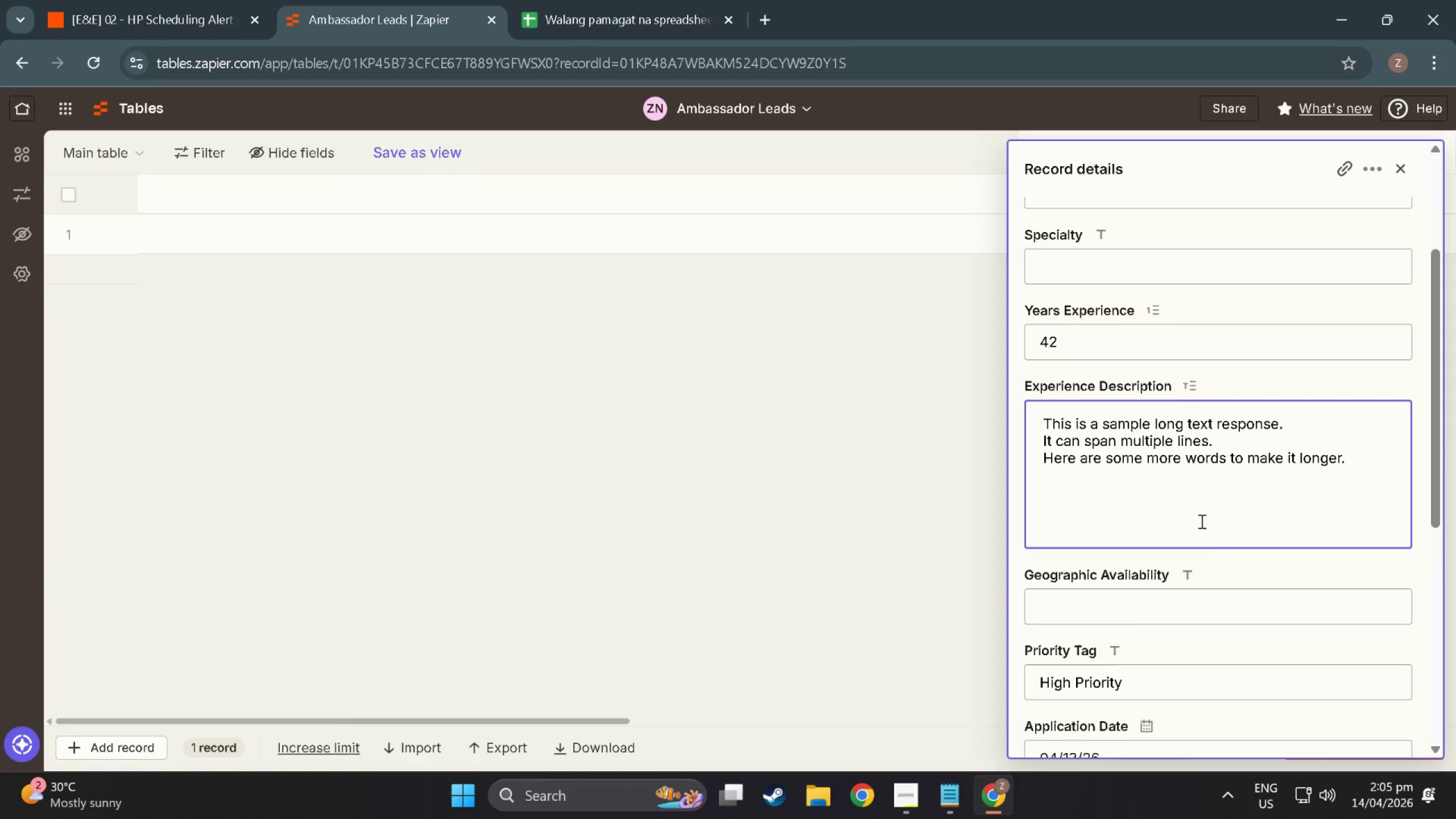 
scroll: coordinate [1221, 534], scroll_direction: down, amount: 3.0
 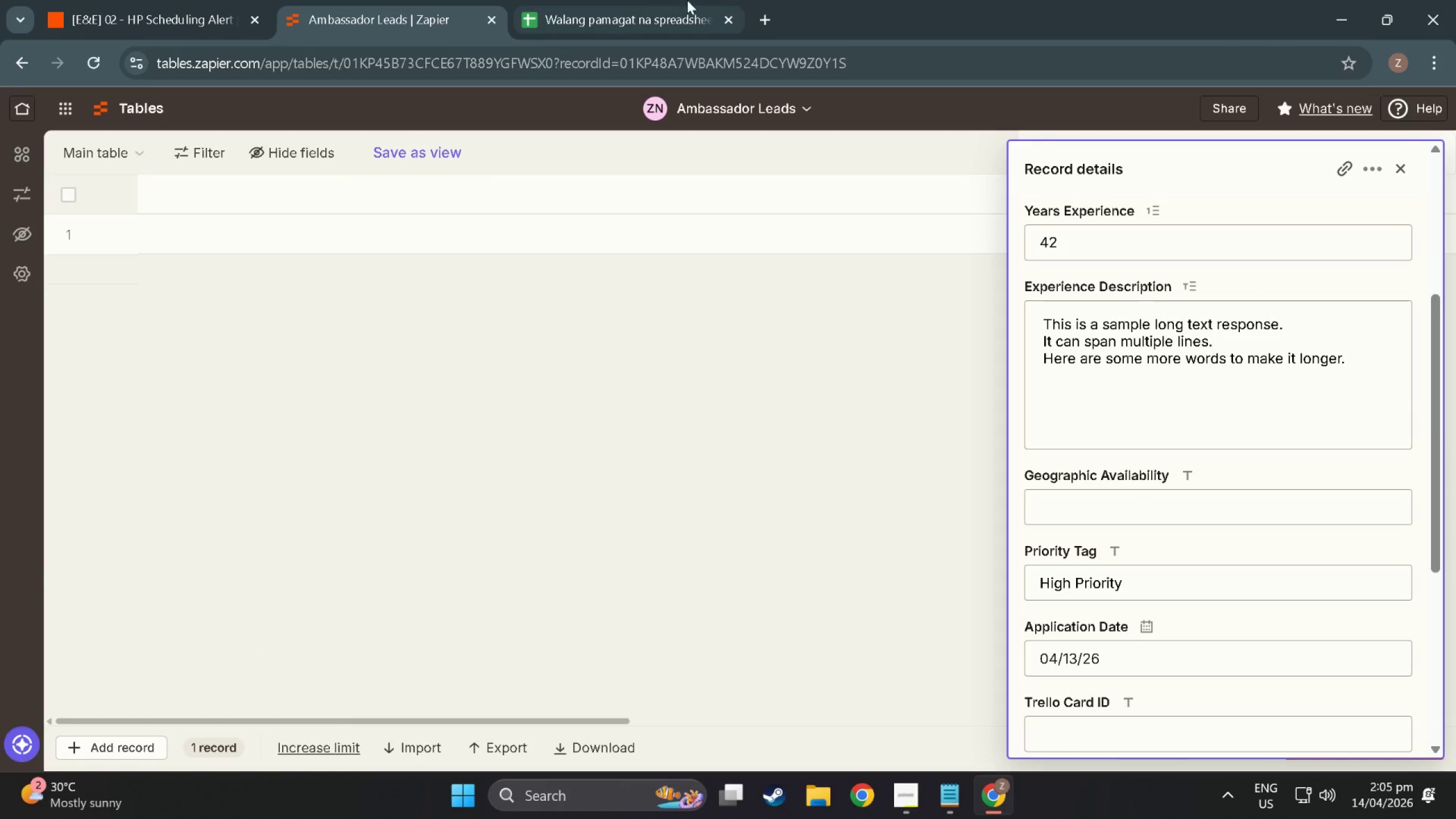 
left_click([593, 0])
 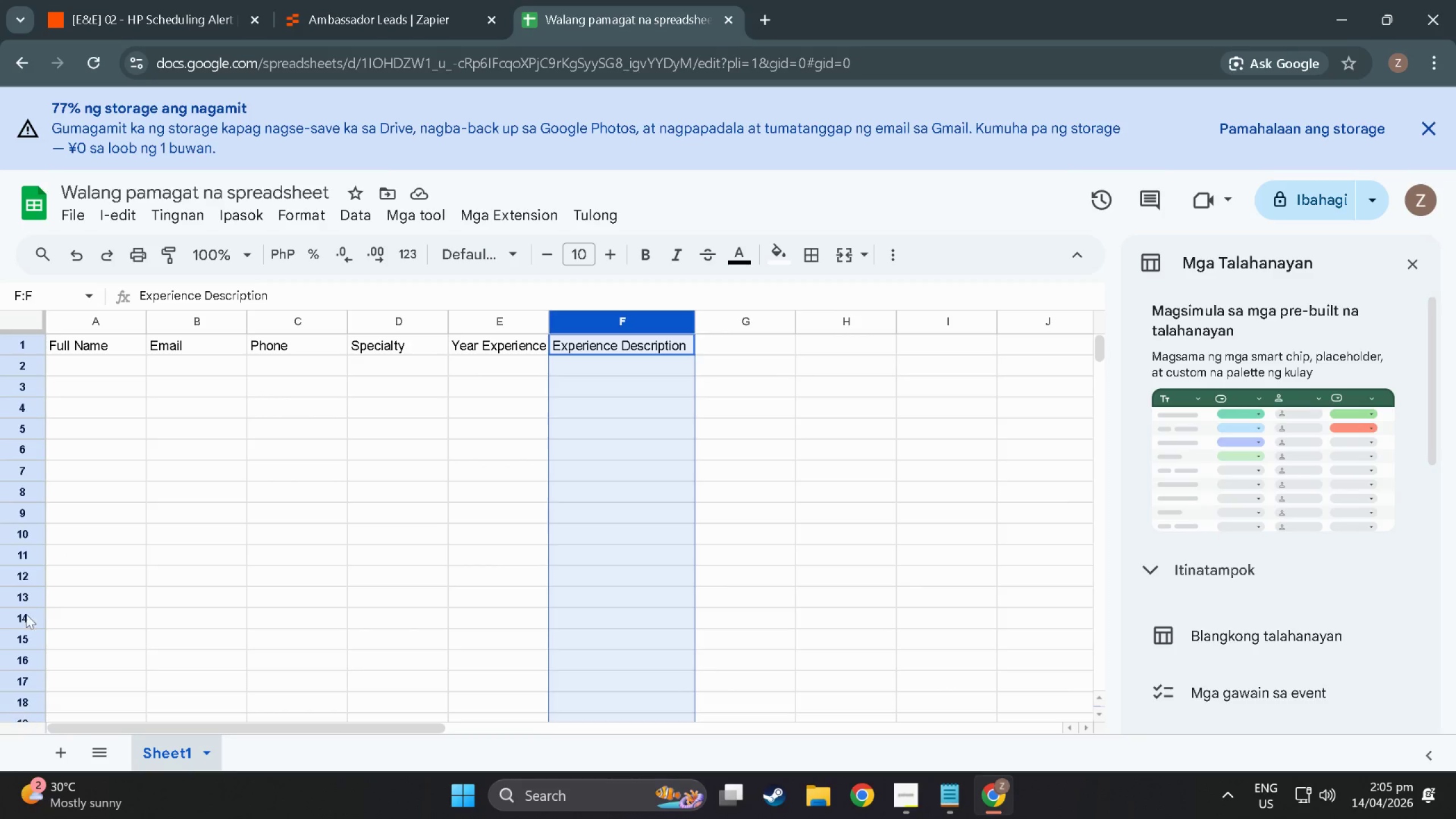 
wait(7.73)
 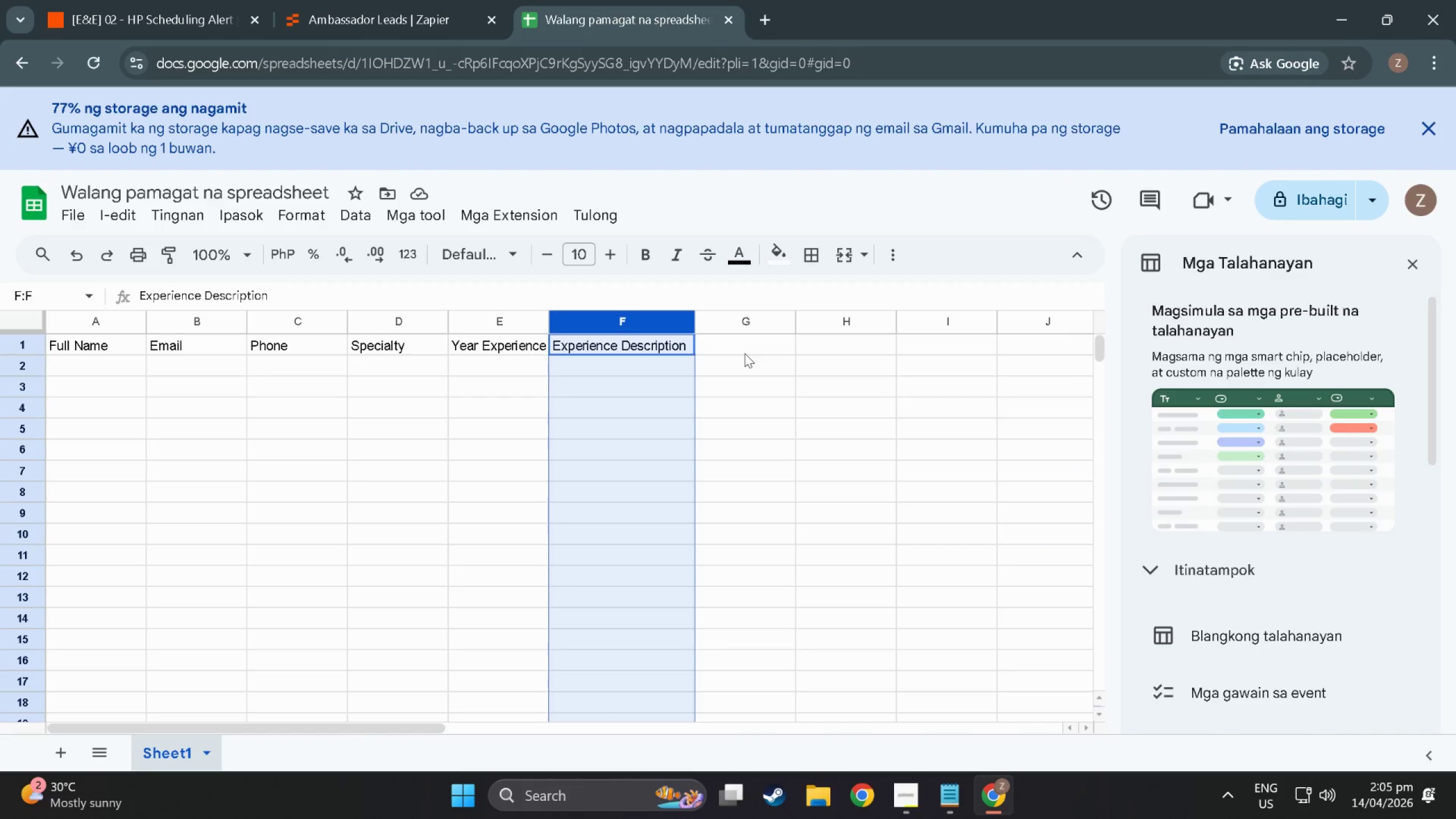 
double_click([726, 336])
 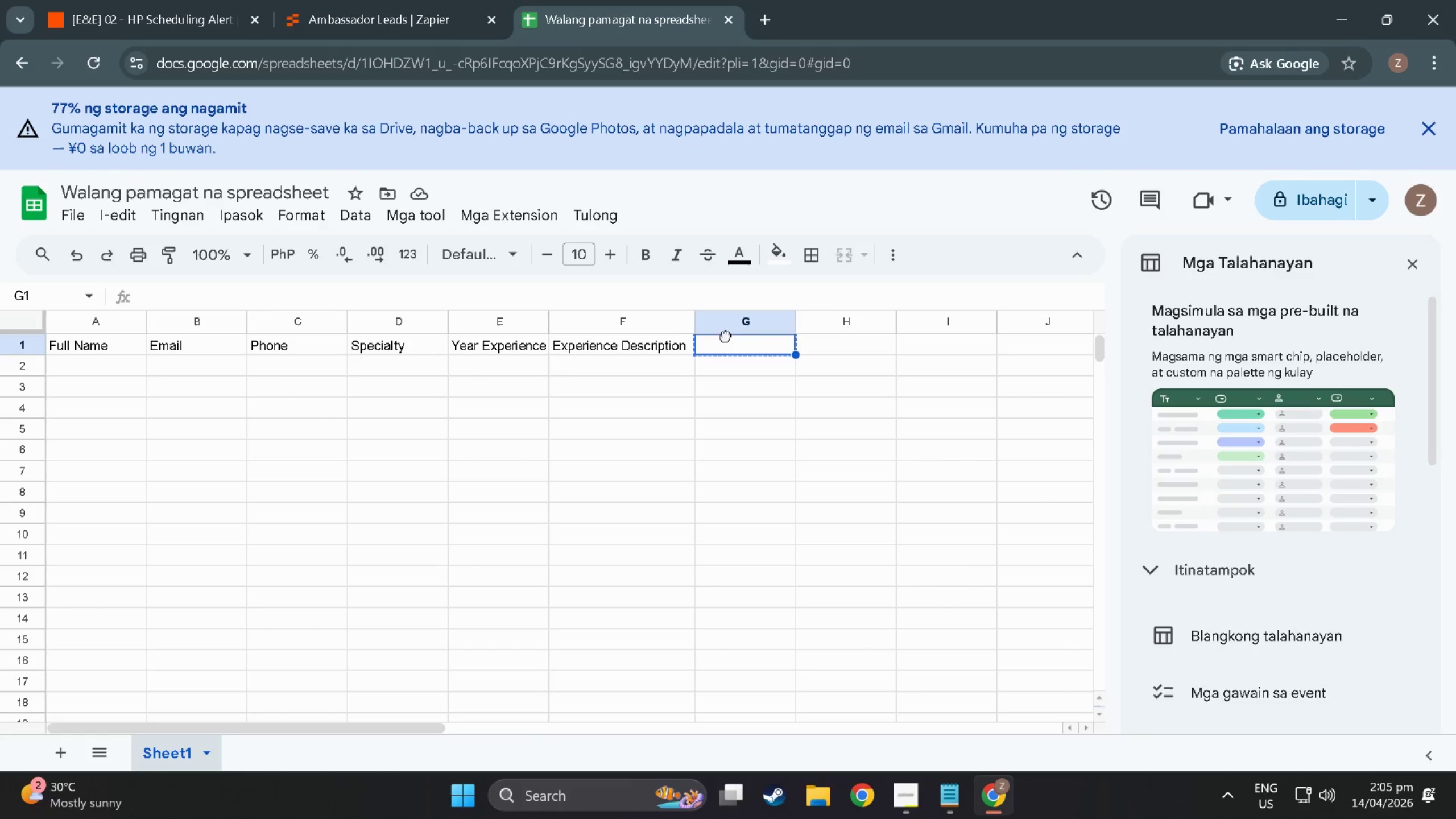 
triple_click([726, 336])
 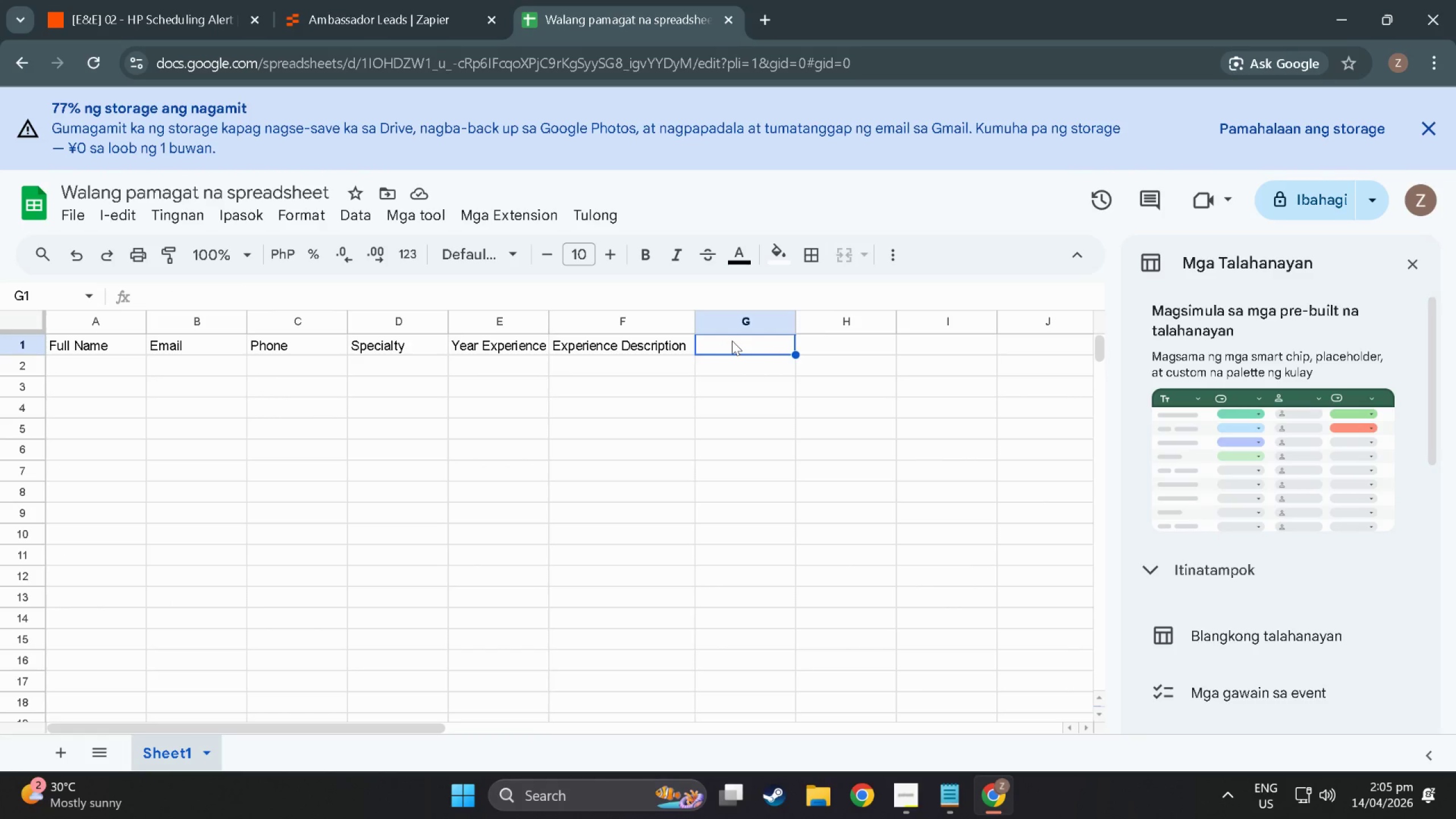 
double_click([732, 341])
 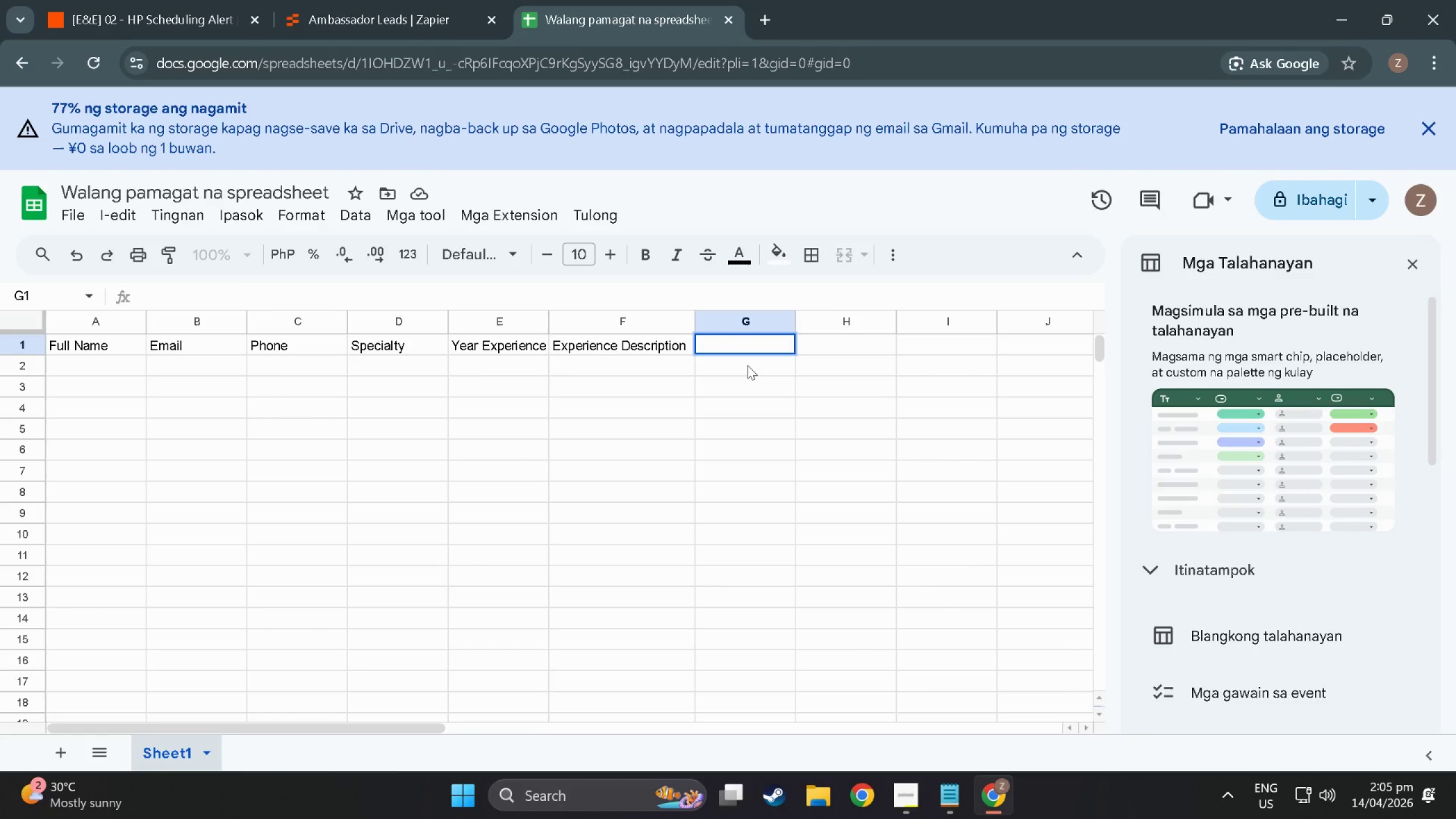 
type(Geographic )
 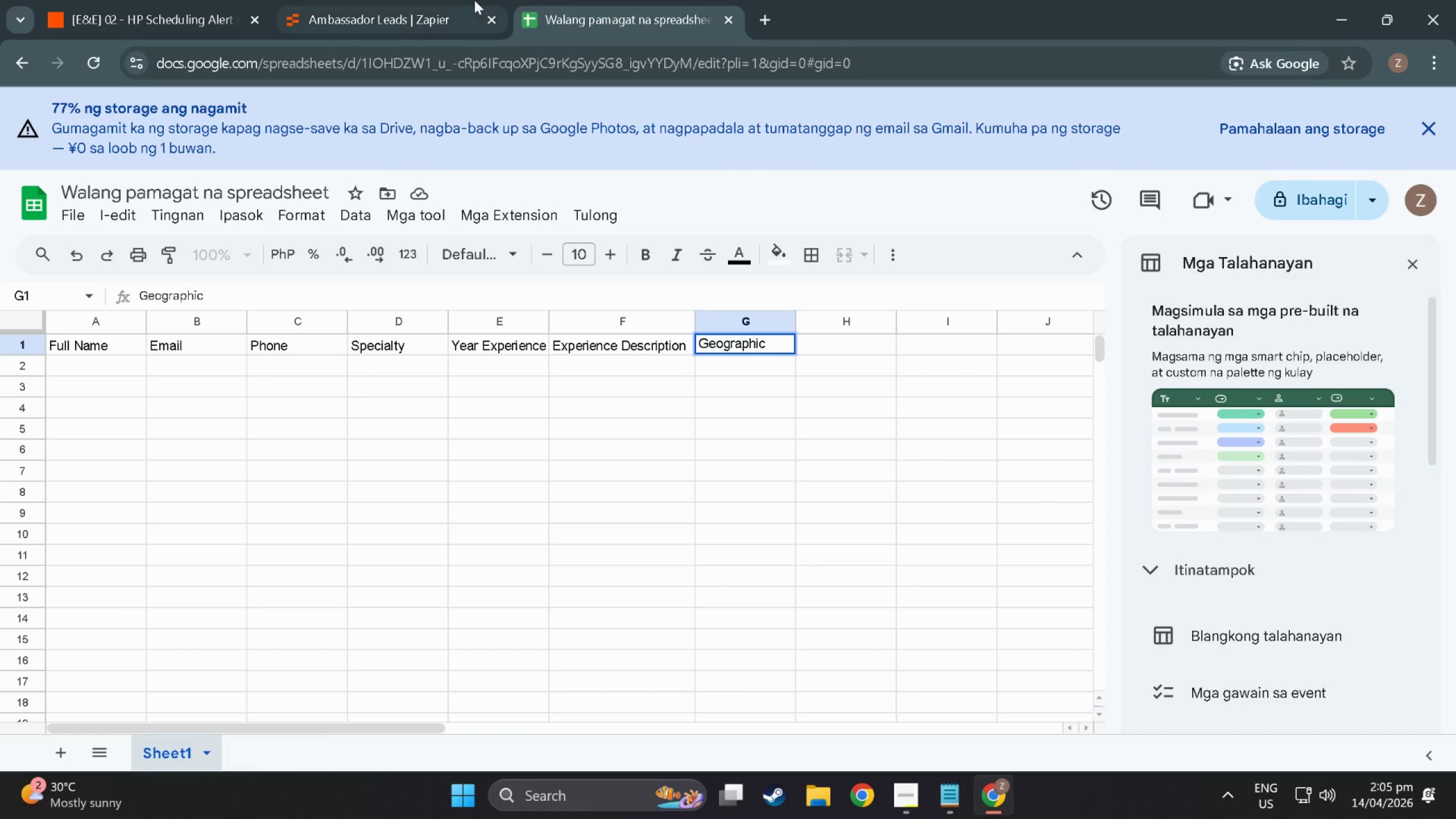 
left_click([461, 0])
 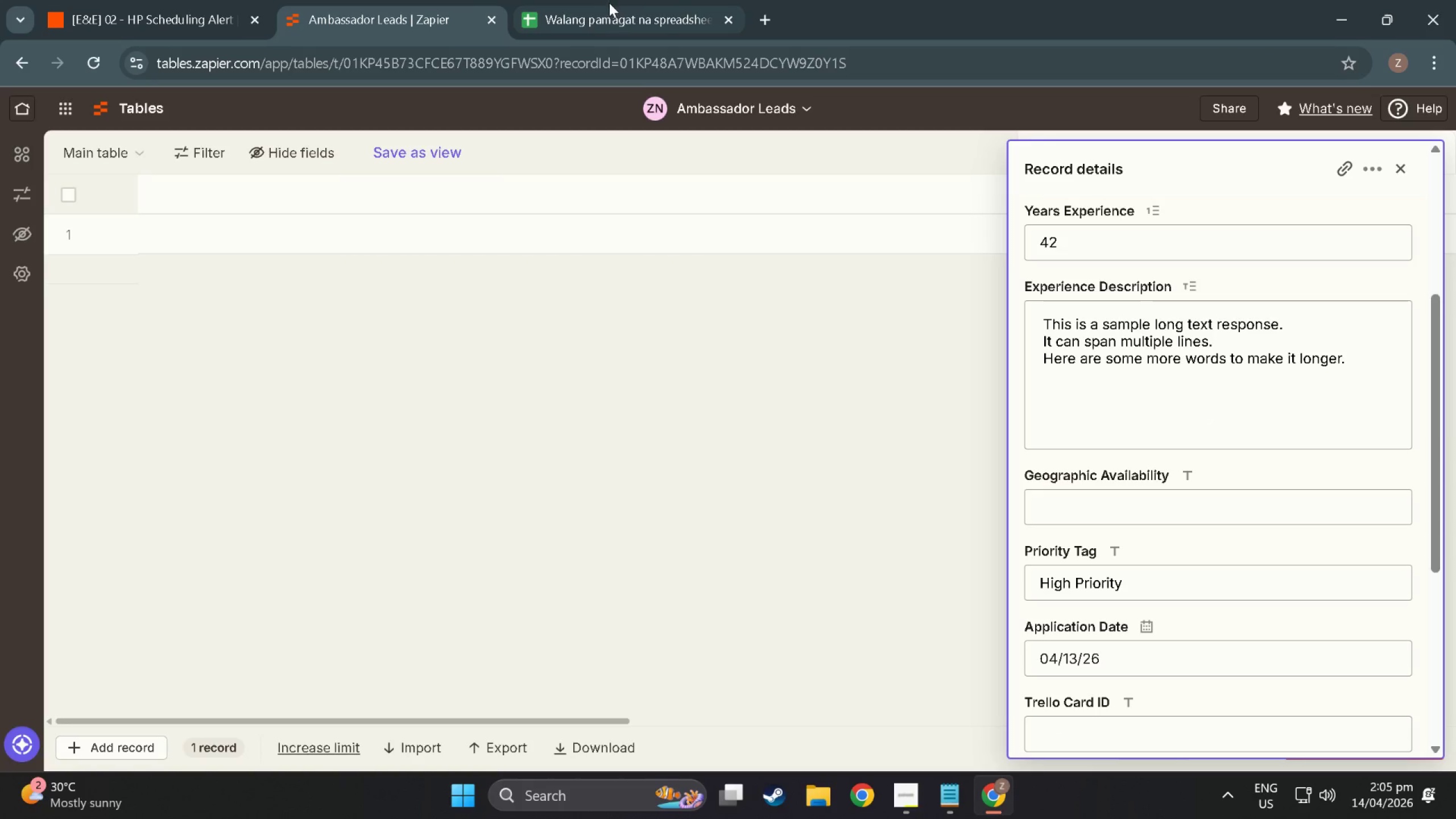 
left_click([617, 3])
 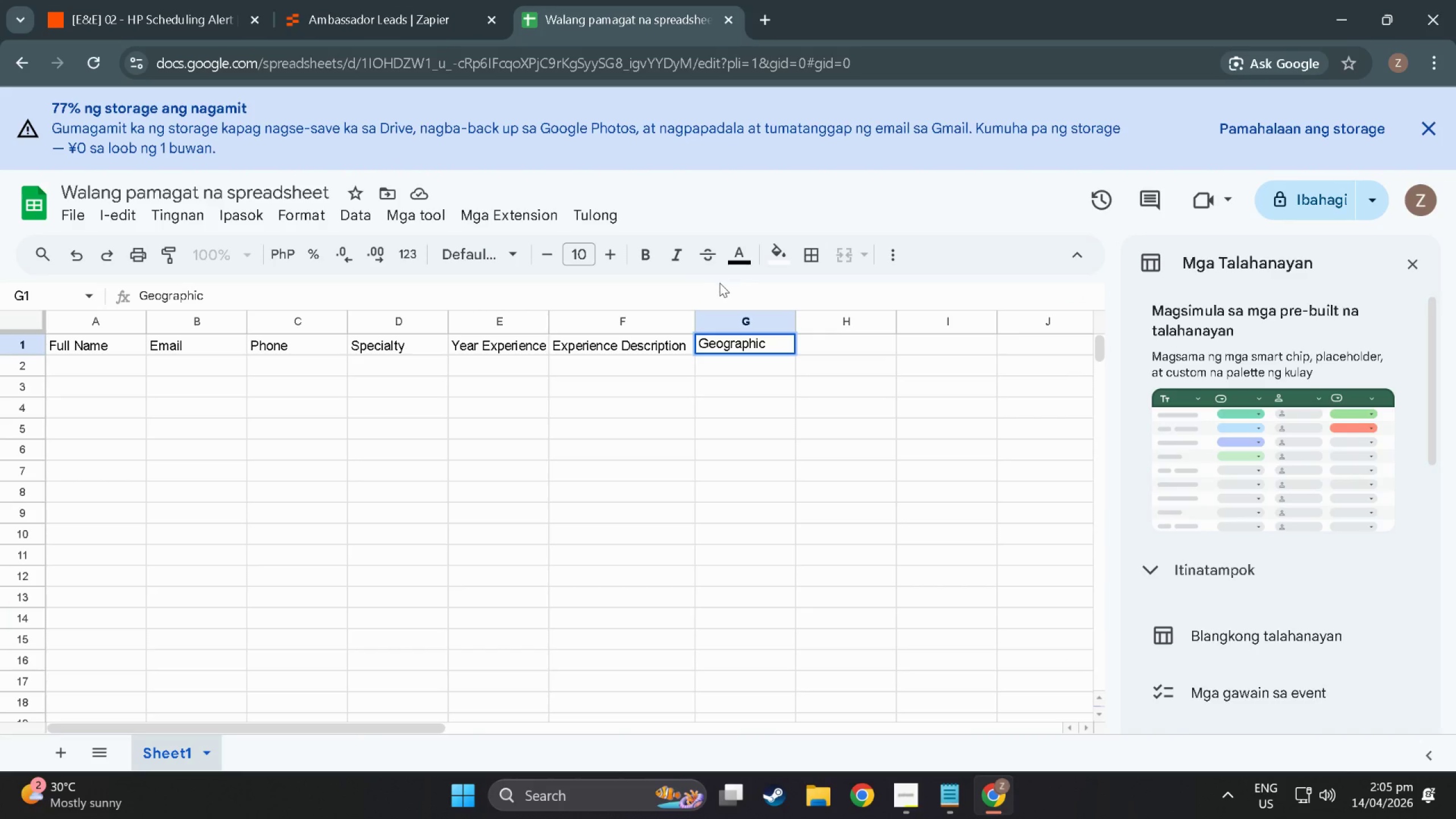 
type(Availability)
 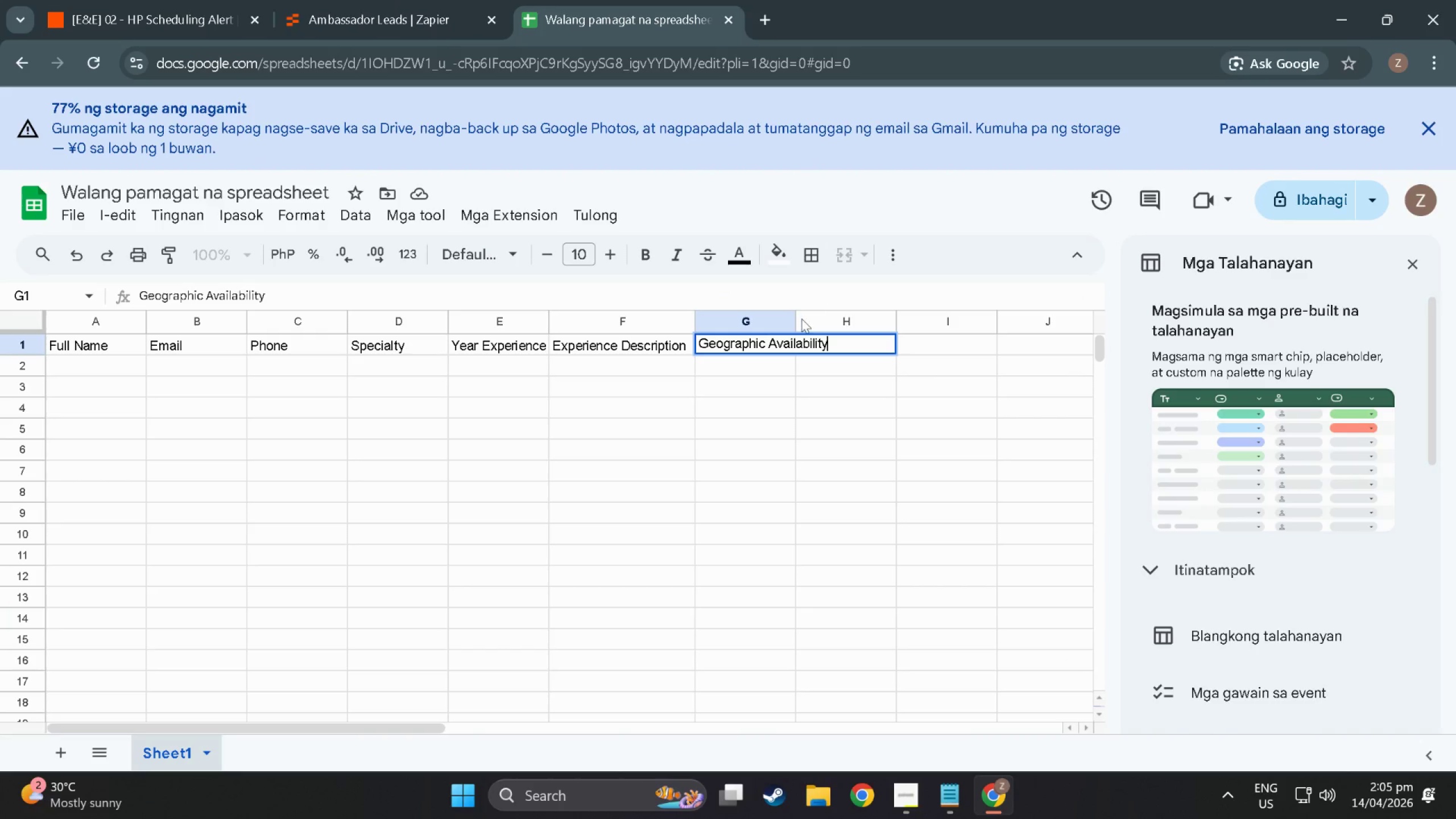 
left_click_drag(start_coordinate=[798, 322], to_coordinate=[845, 326])
 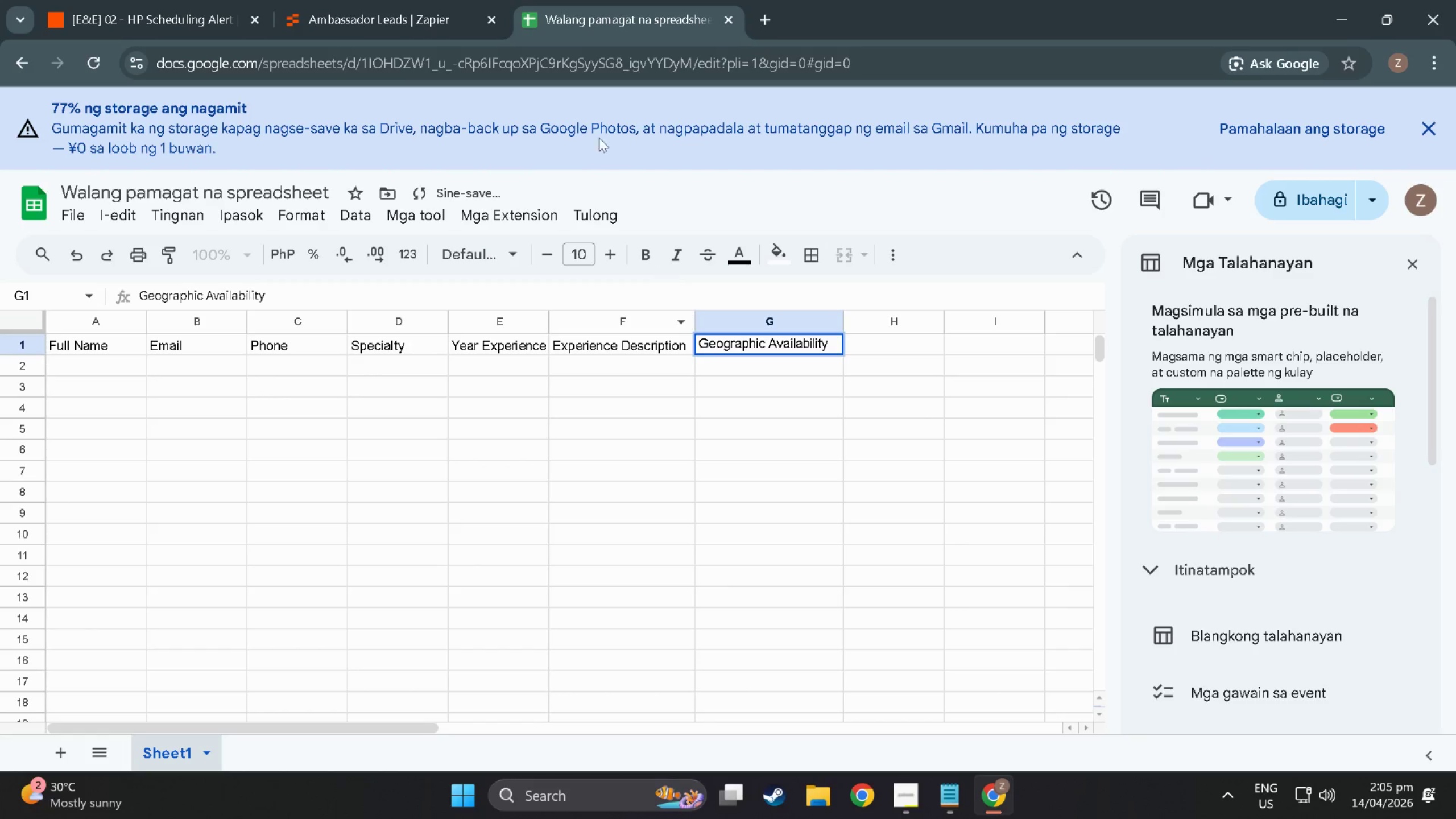 
left_click([391, 0])
 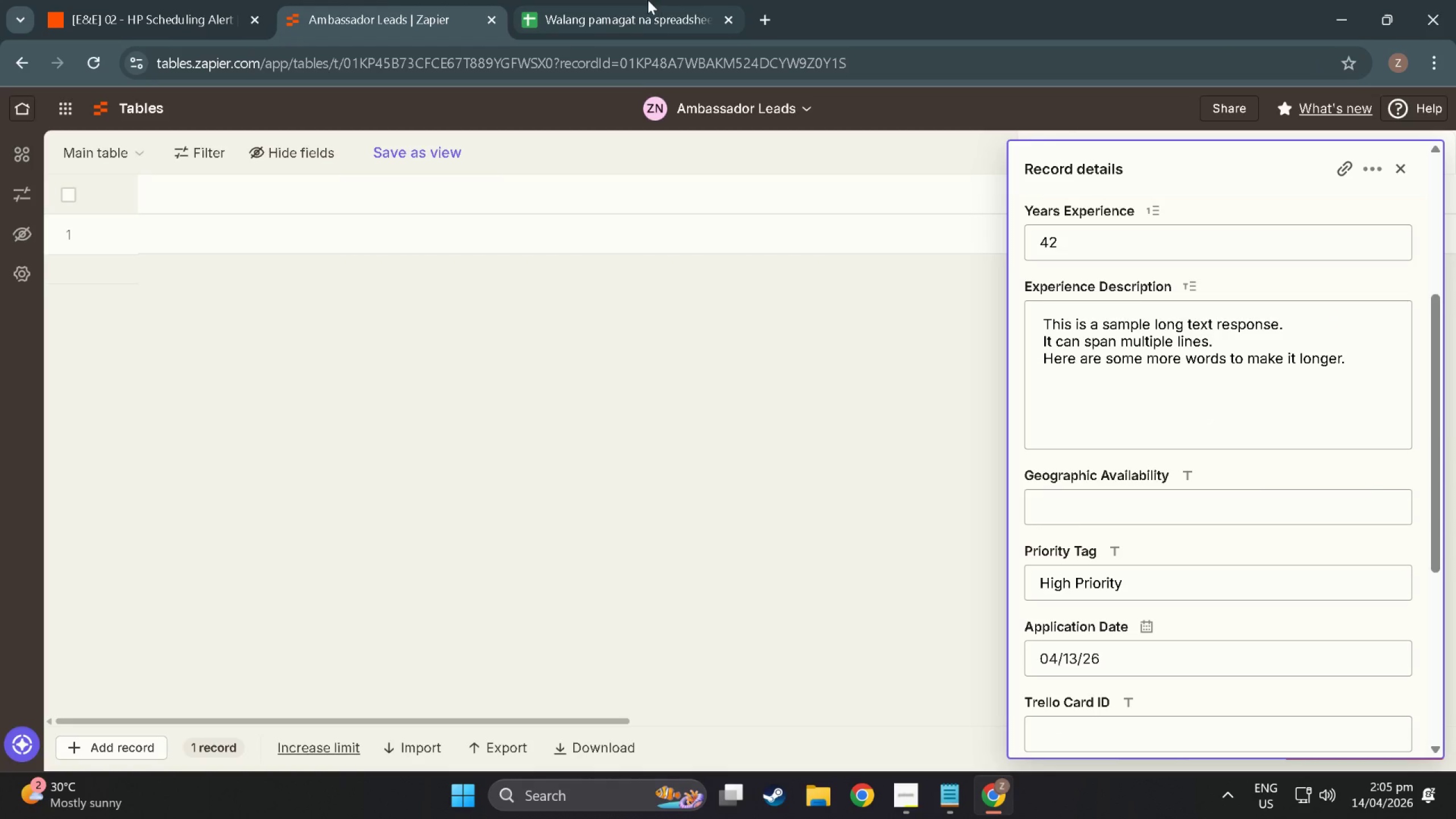 
left_click([616, 0])
 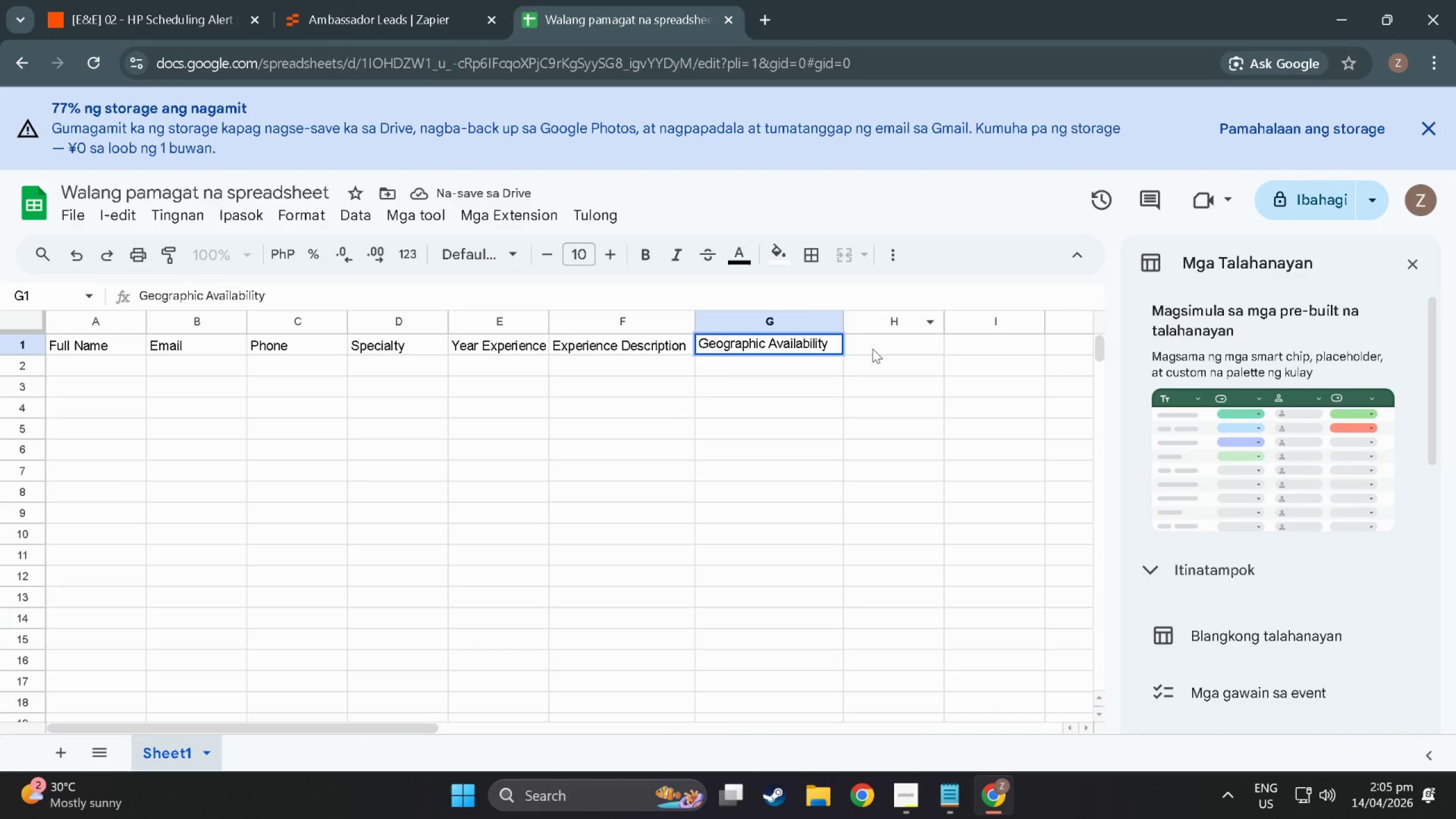 
double_click([872, 349])
 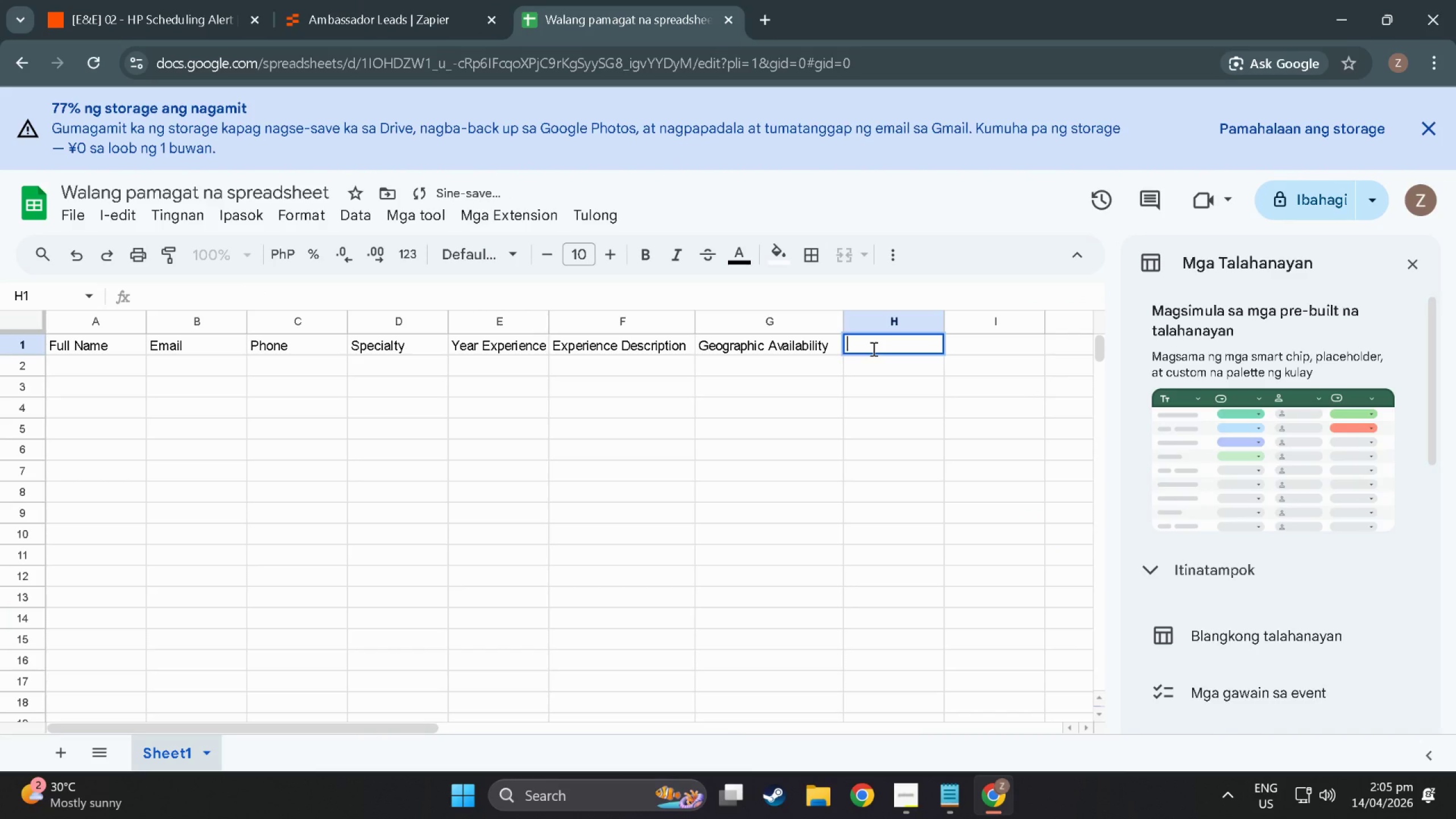 
type(Priority Tag)
 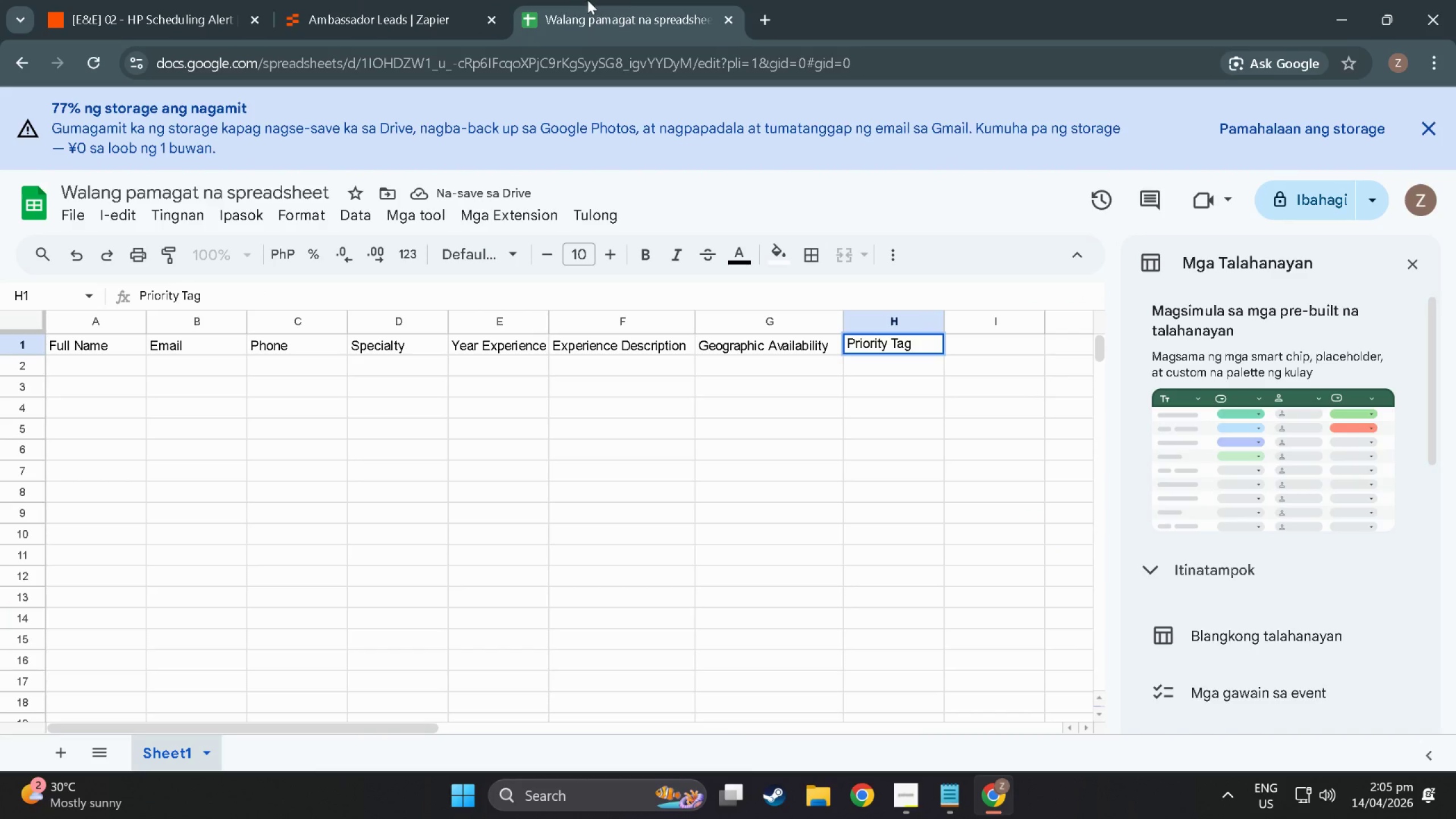 
left_click([436, 2])
 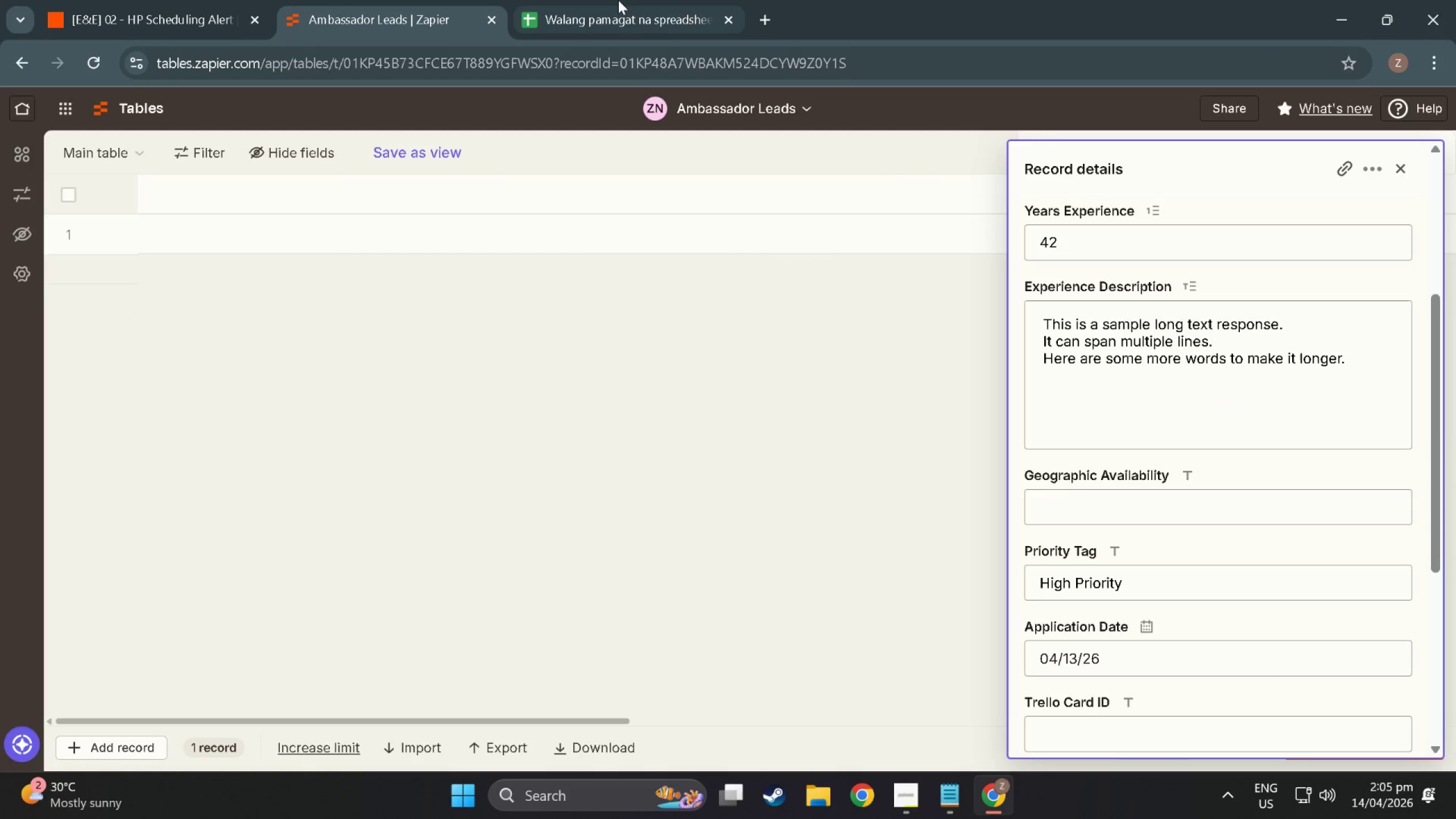 
mouse_move([586, 4])
 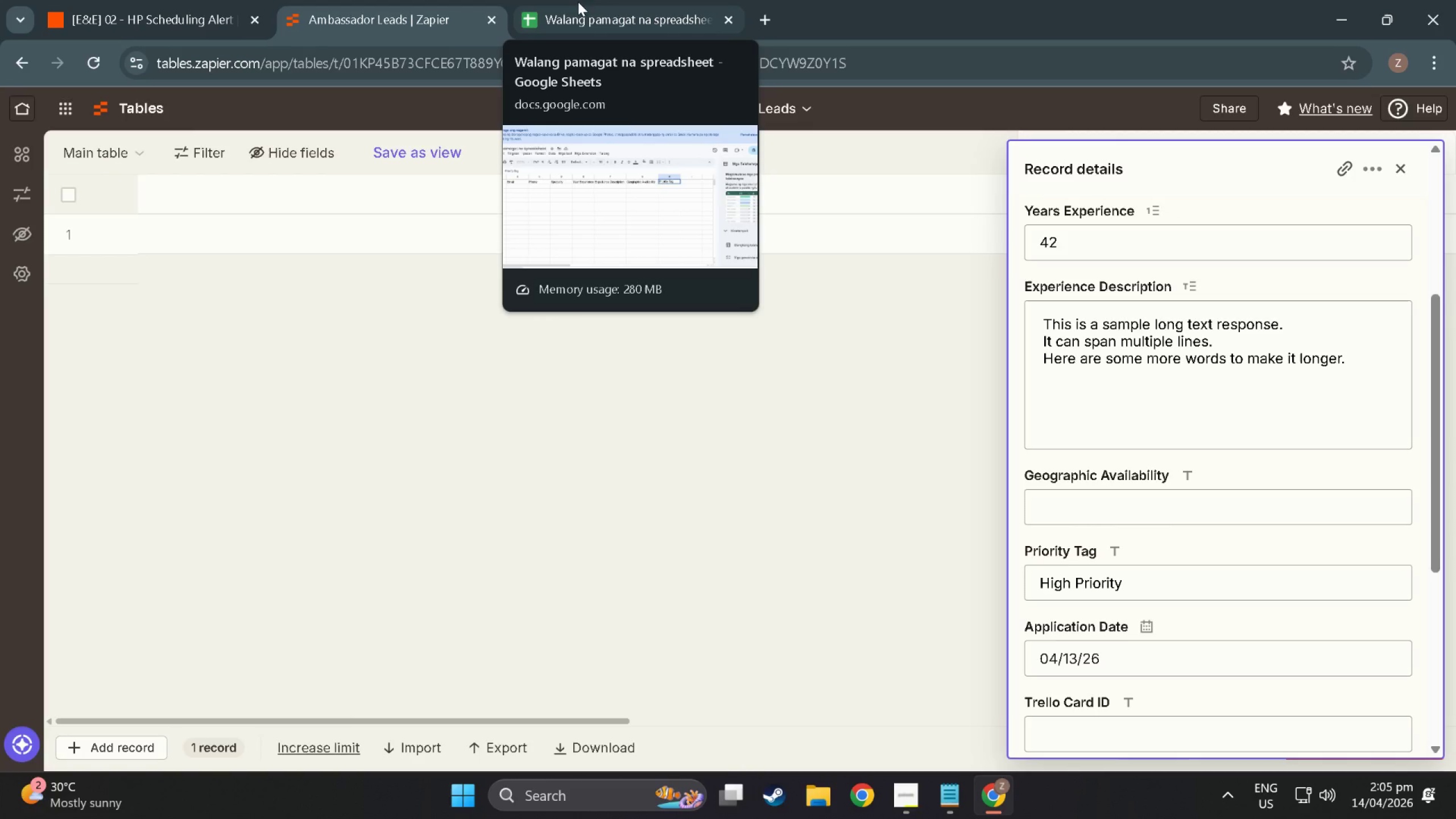 
wait(12.59)
 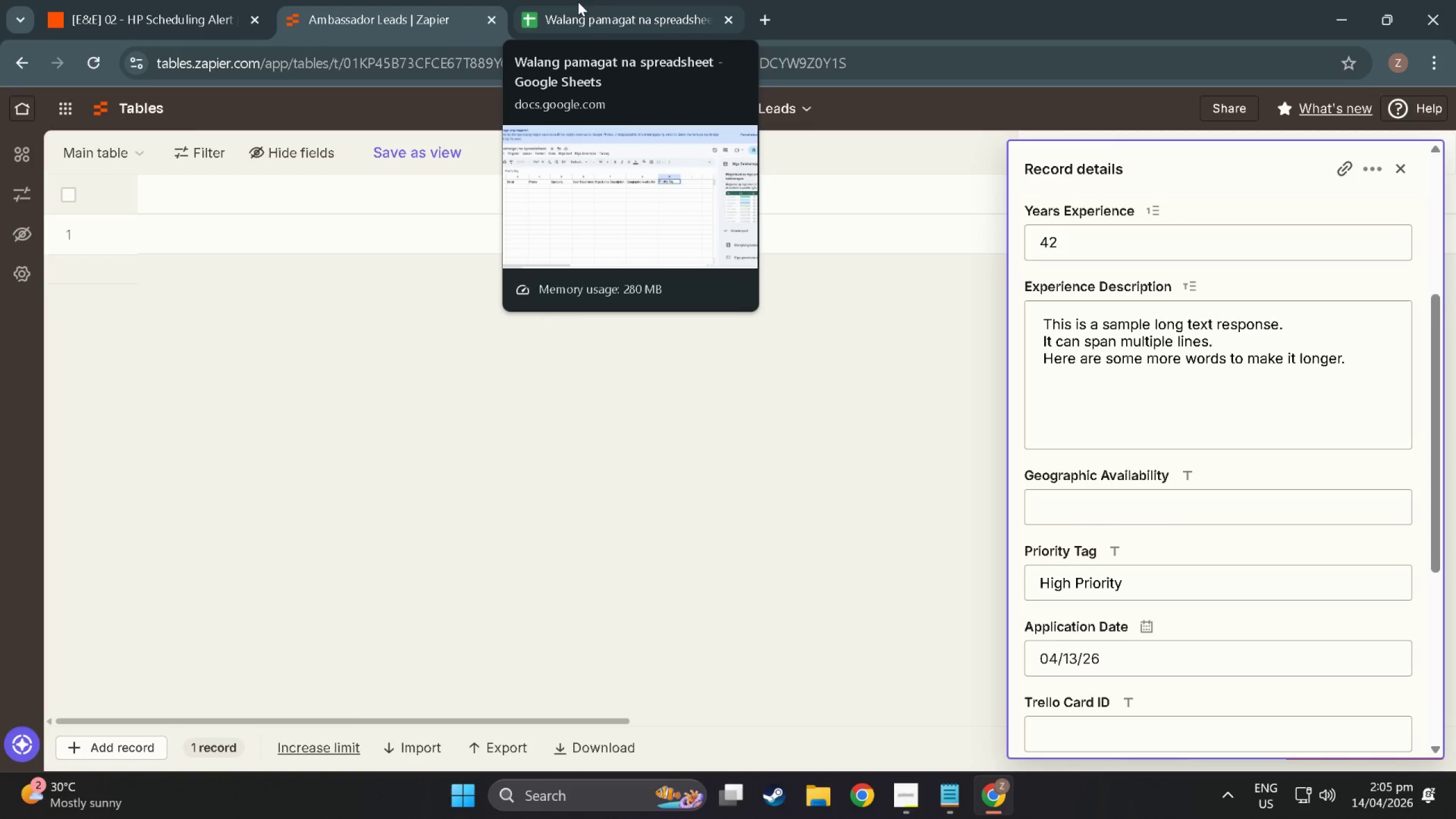 
left_click([578, 2])
 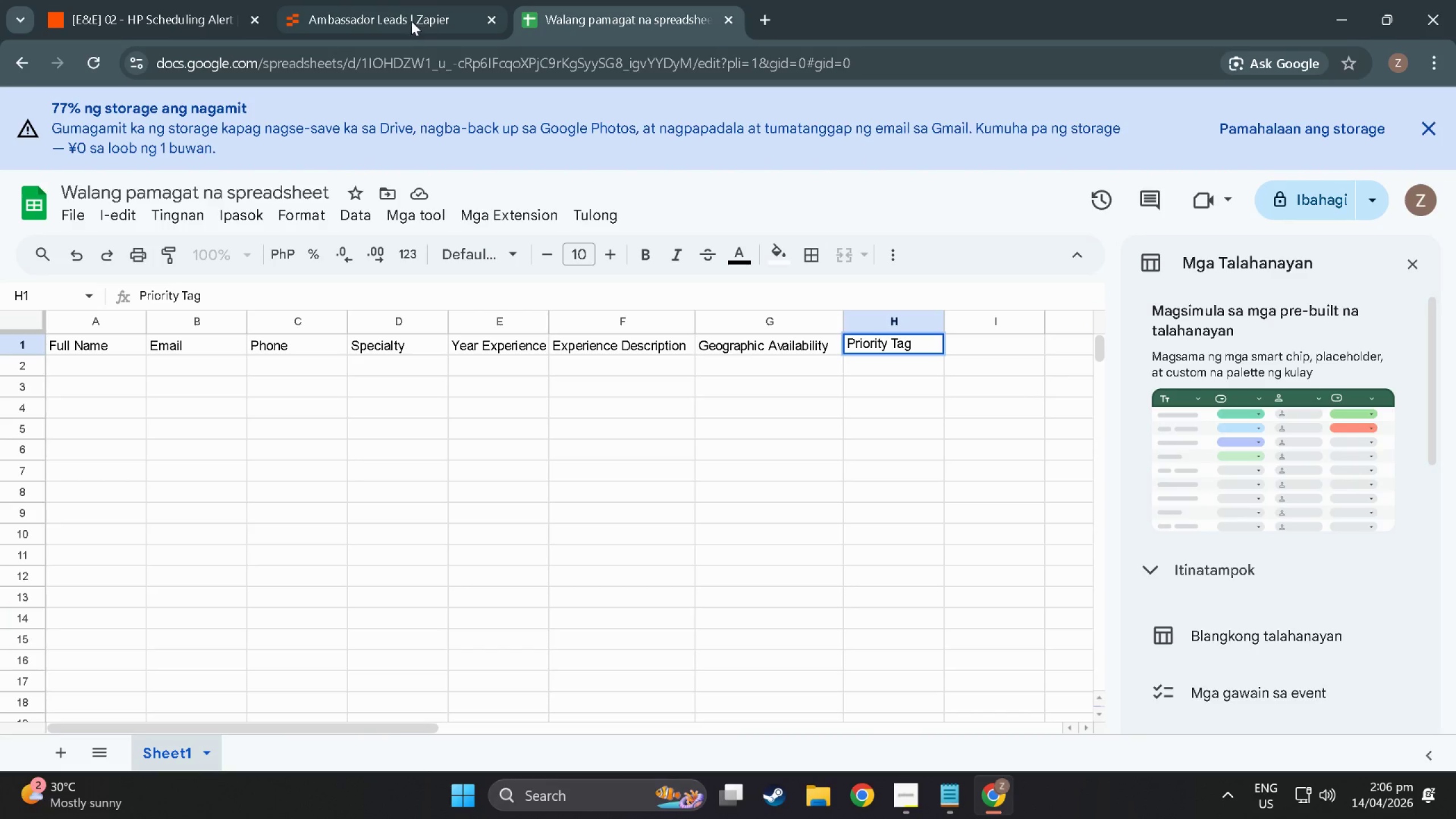 
left_click([401, 9])
 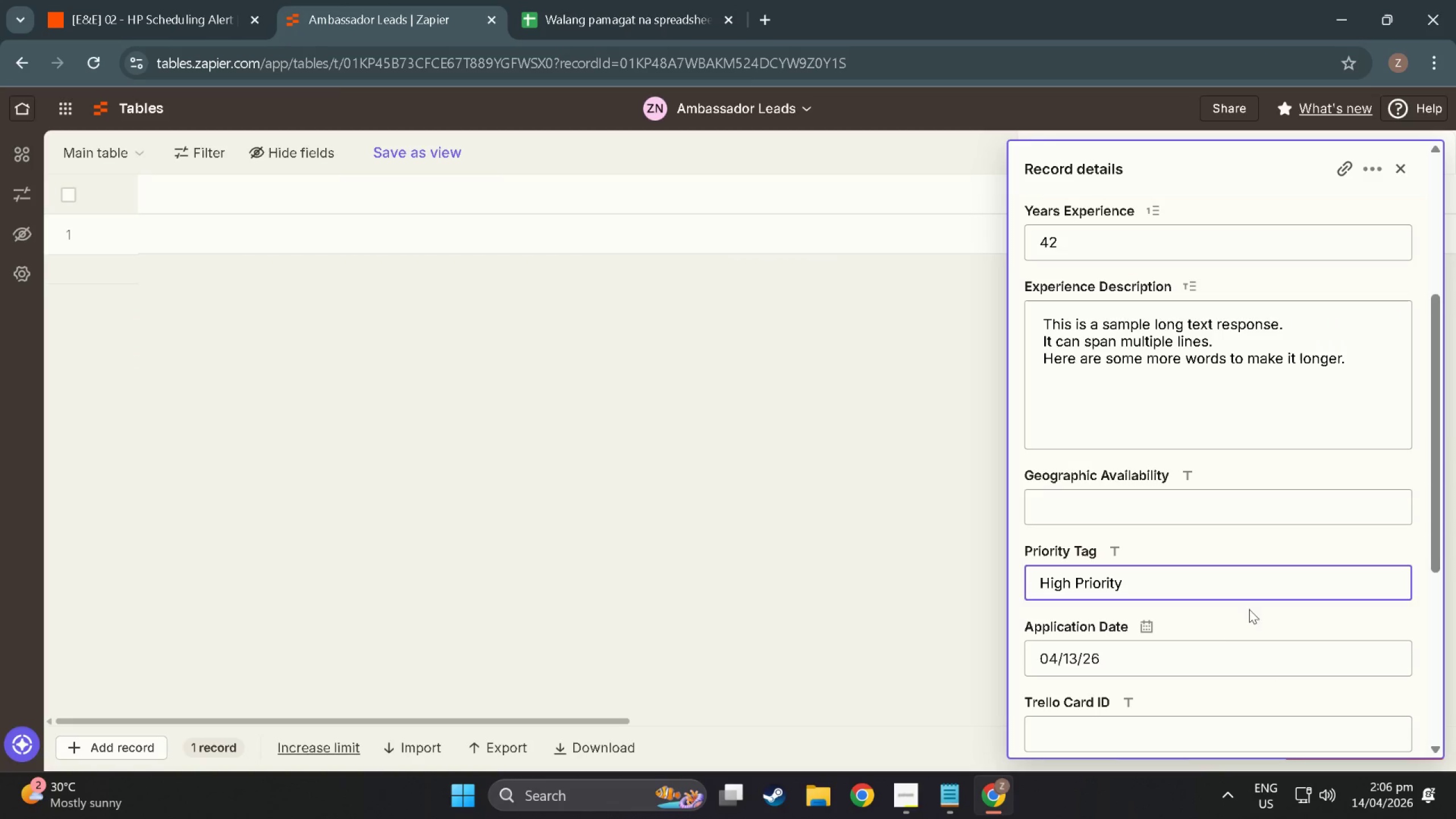 
scroll: coordinate [1151, 640], scroll_direction: down, amount: 1.0
 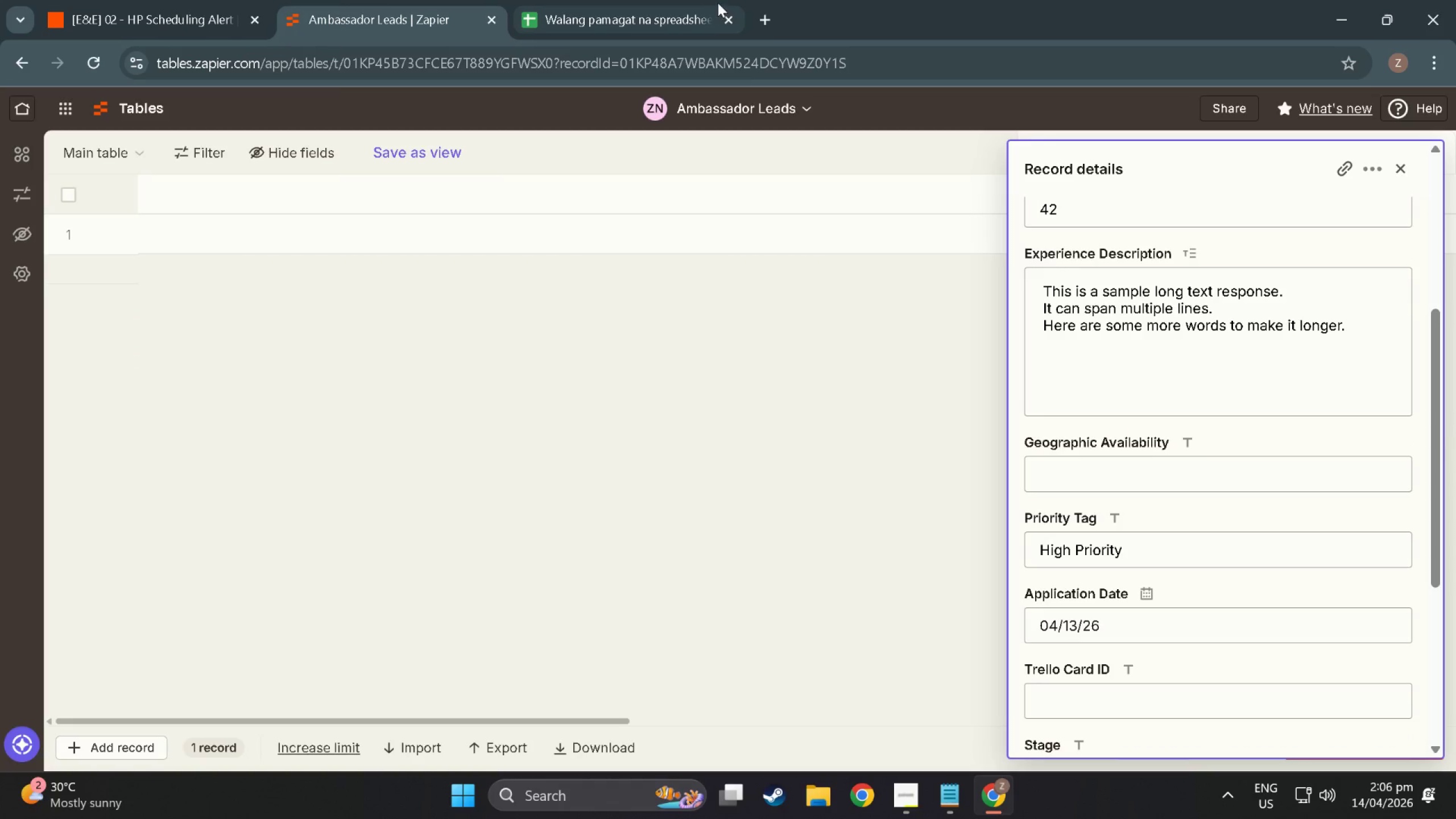 
left_click([624, 0])
 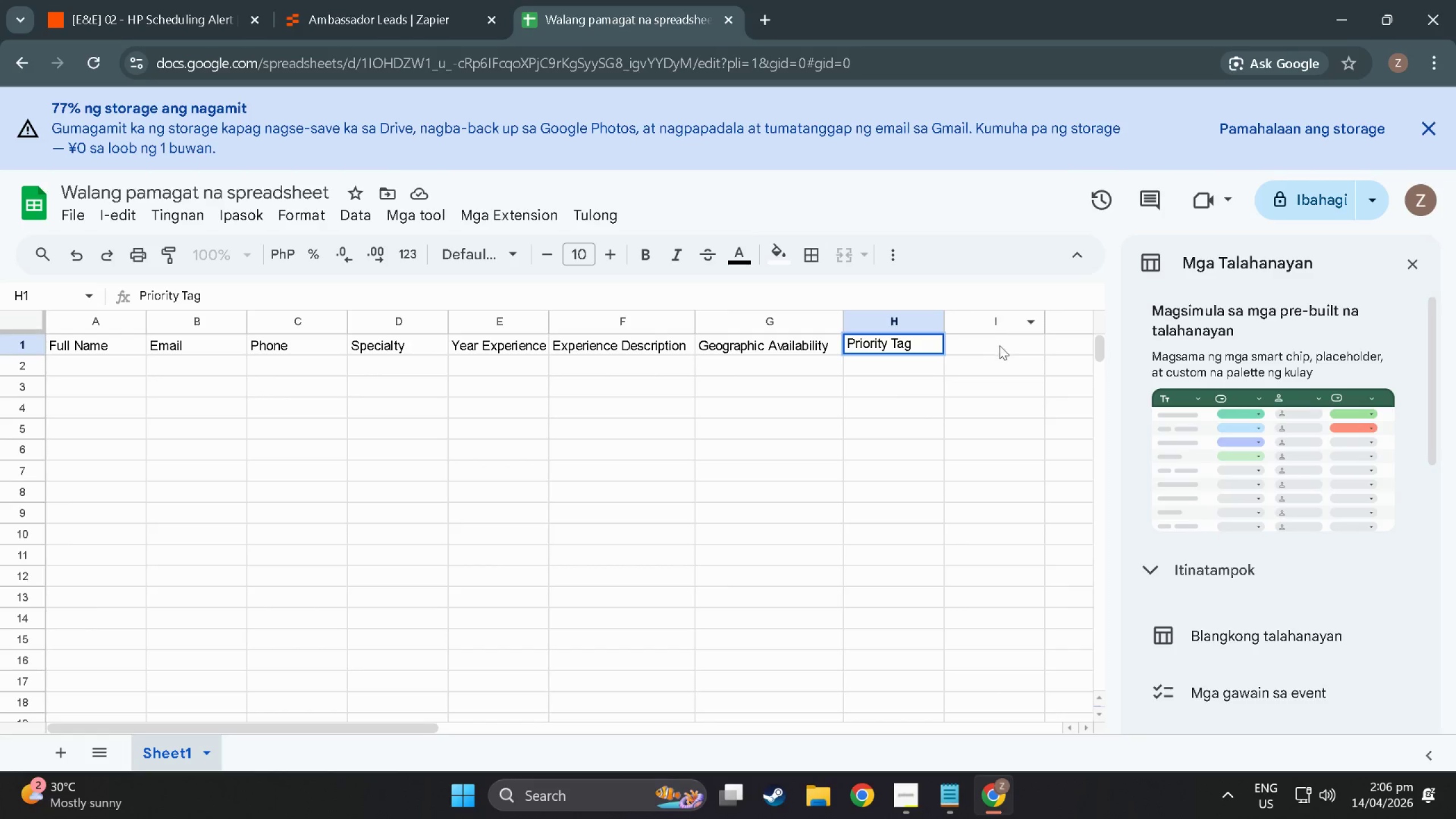 
double_click([999, 345])
 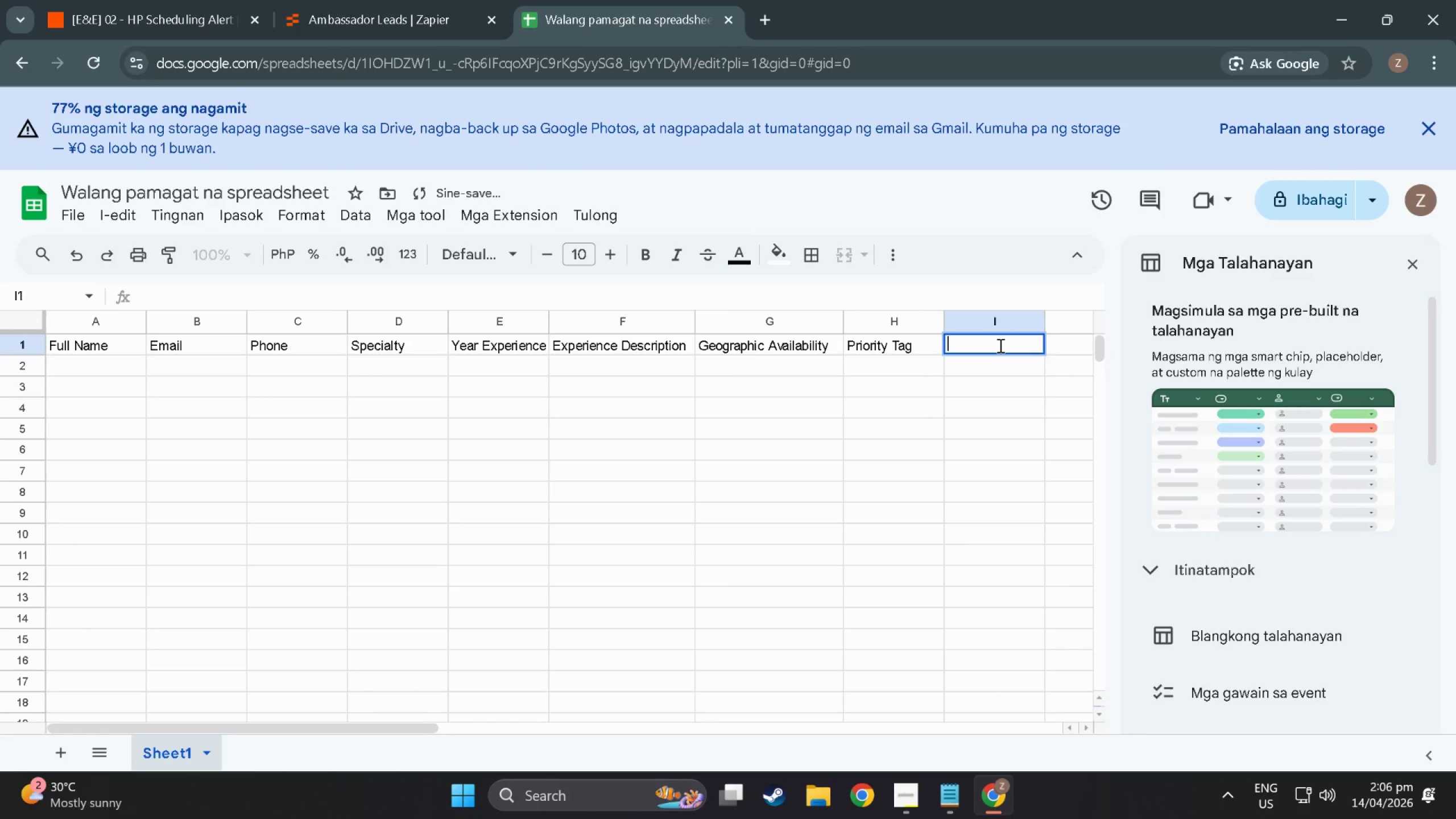 
type(Application X)
key(Backspace)
type(Date)
 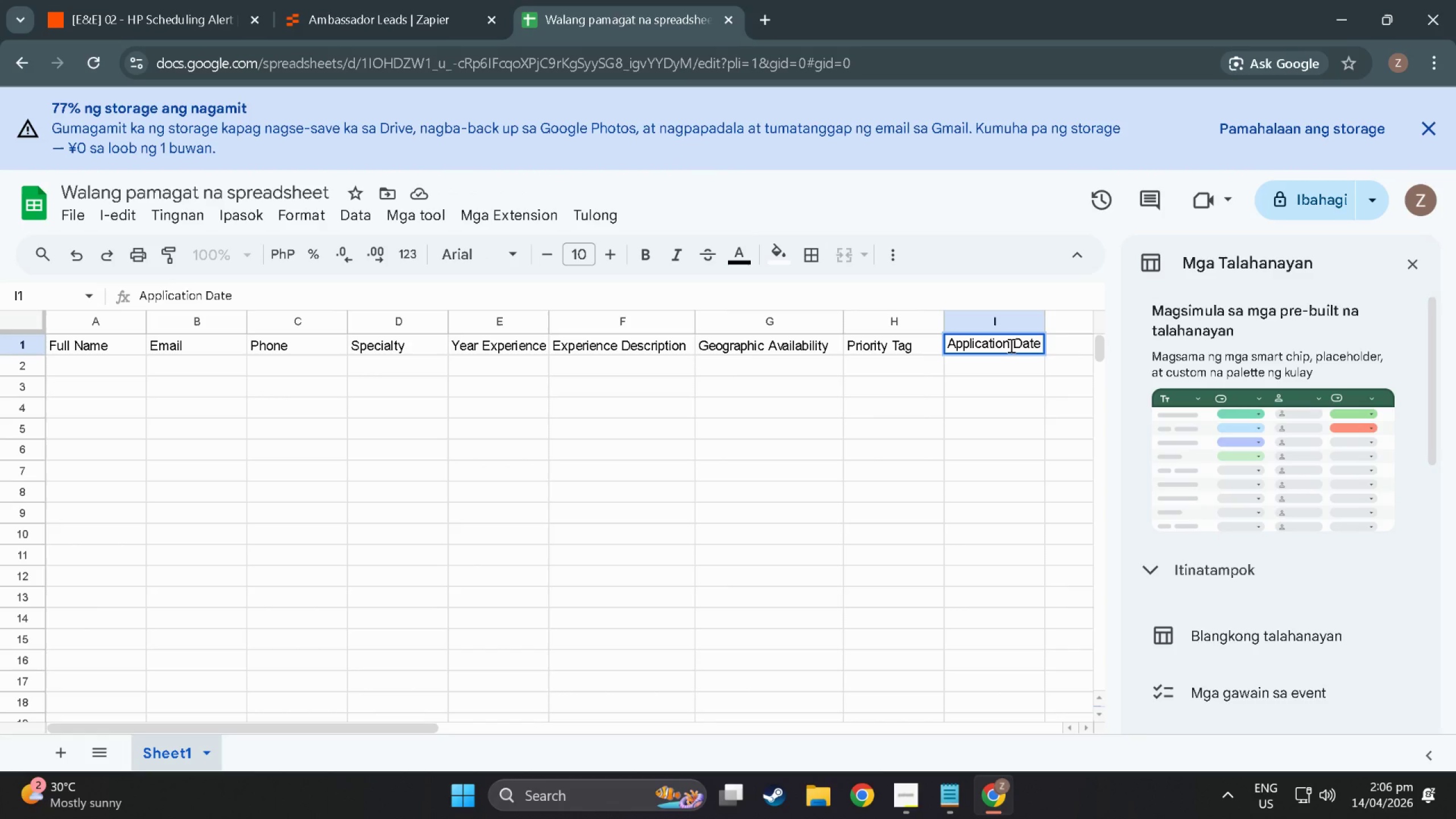 
left_click_drag(start_coordinate=[1045, 318], to_coordinate=[1062, 322])
 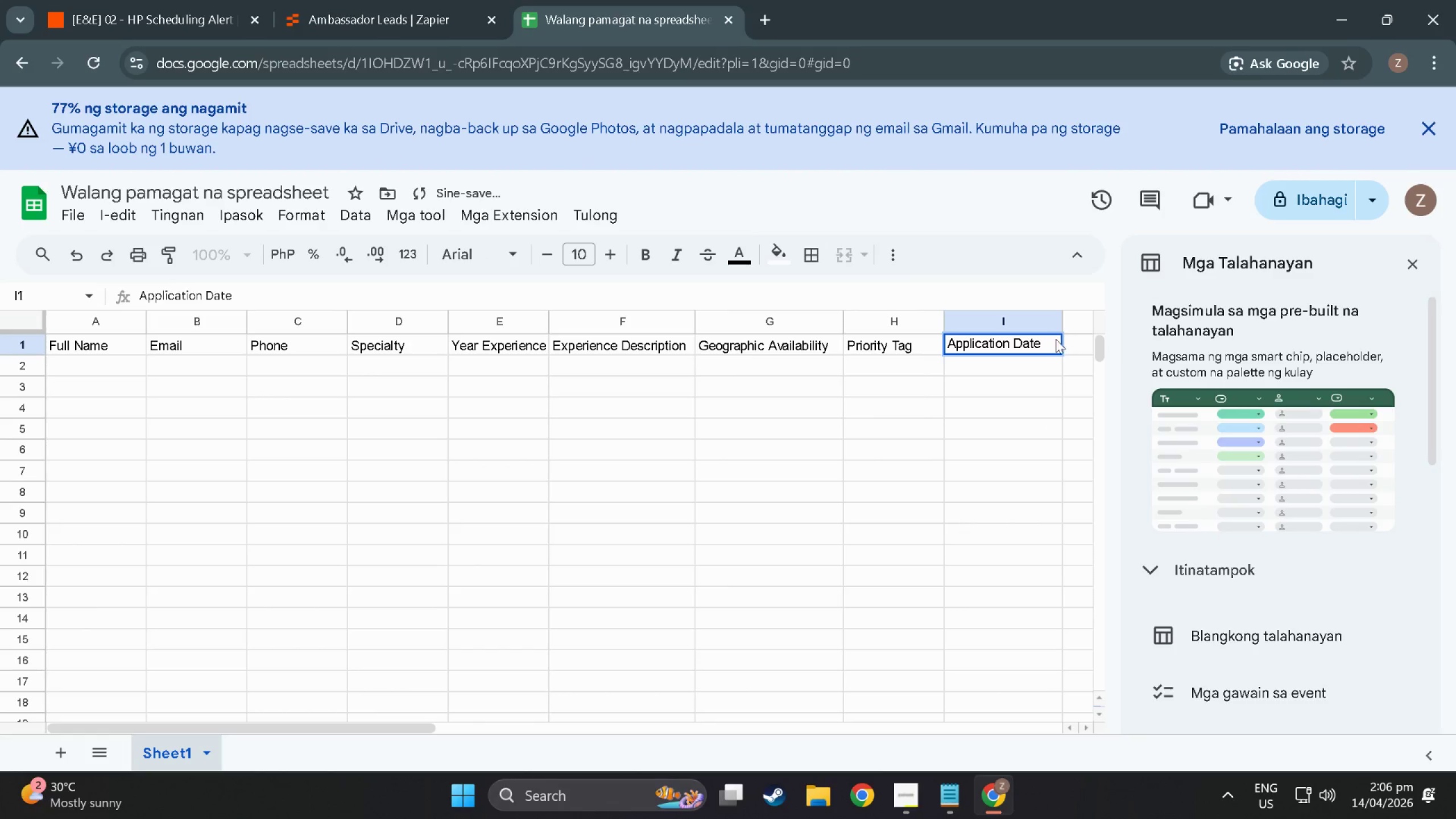 
left_click([429, 0])
 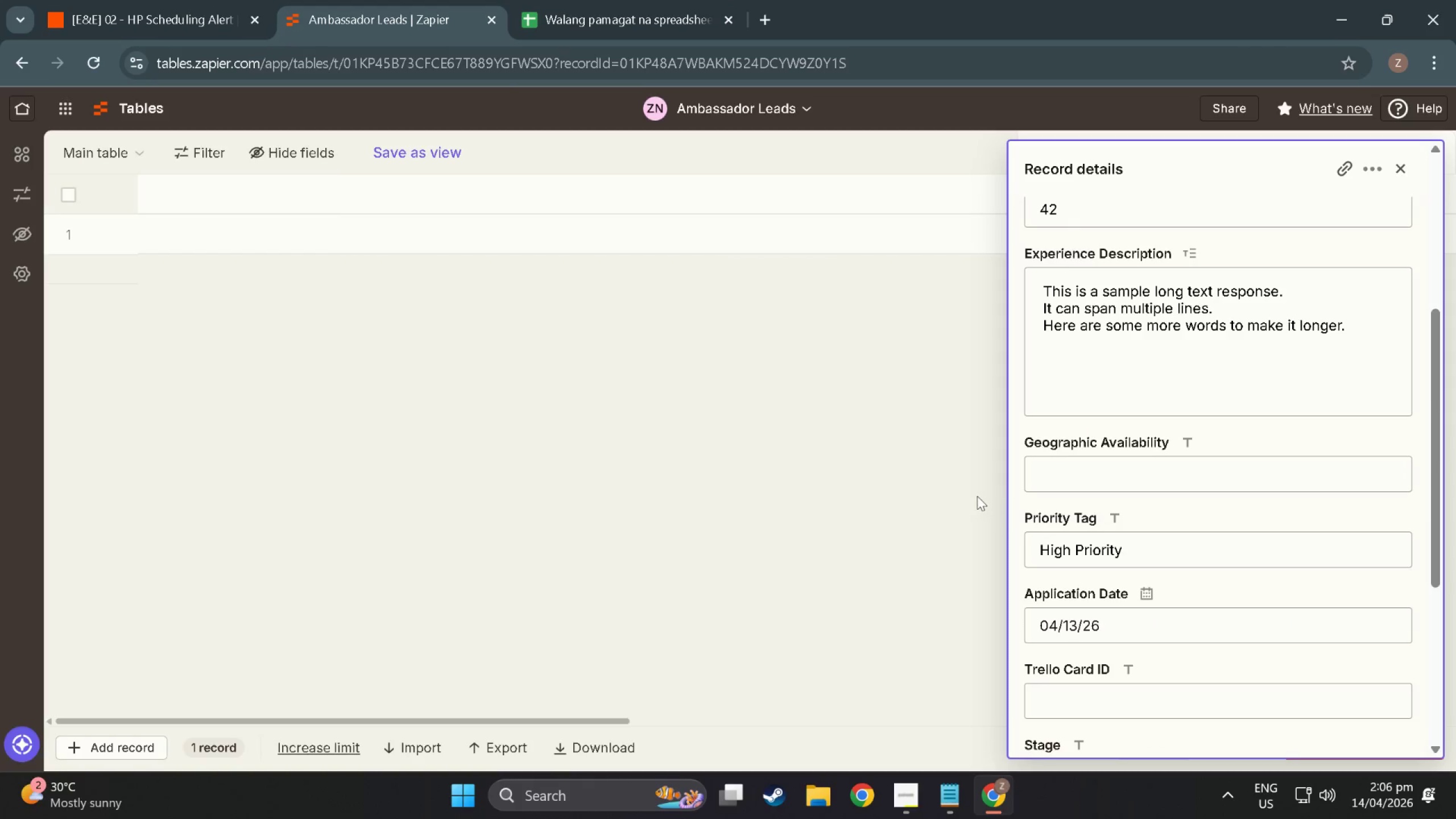 
scroll: coordinate [1141, 585], scroll_direction: down, amount: 7.0
 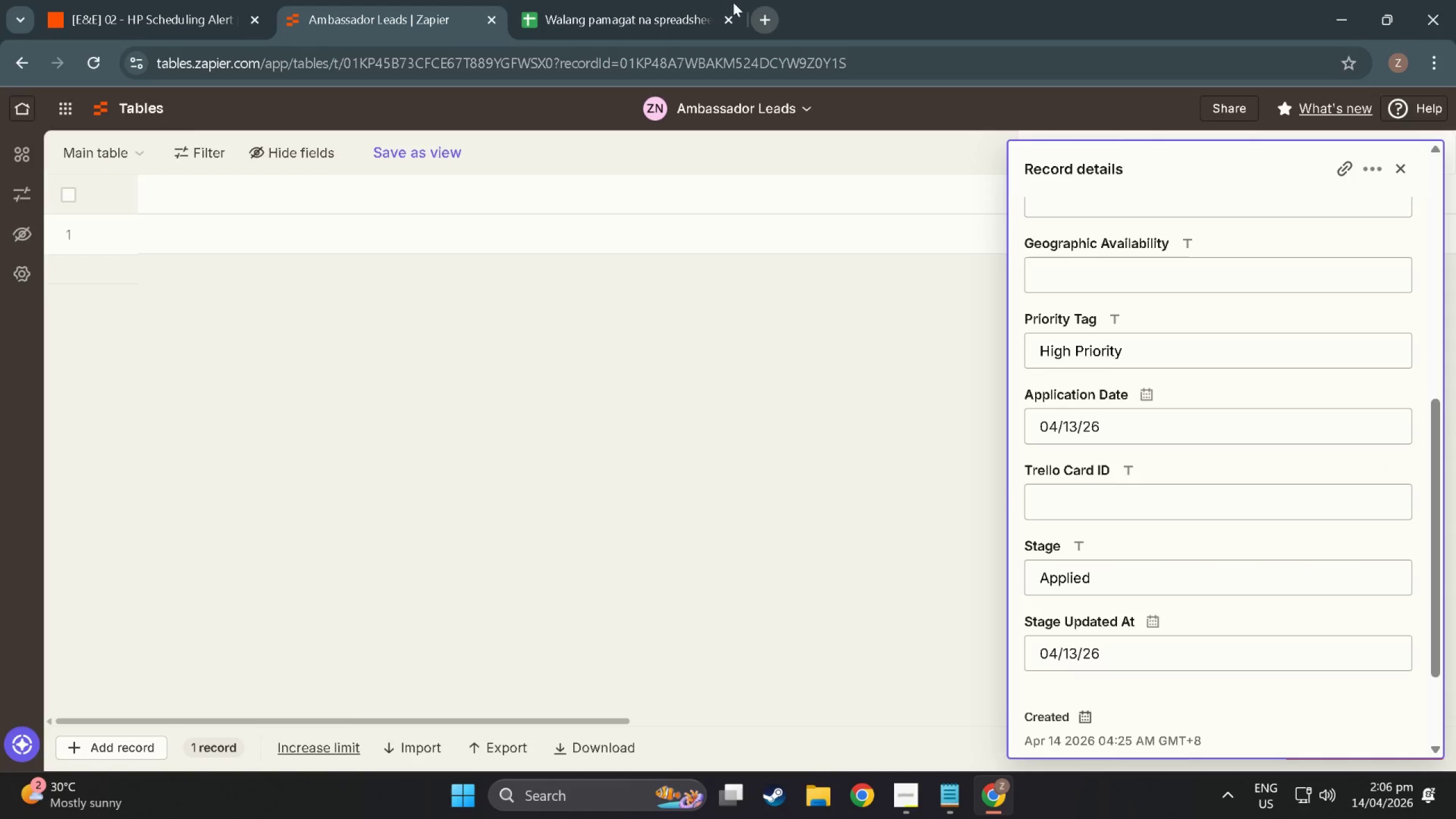 
left_click([618, 18])
 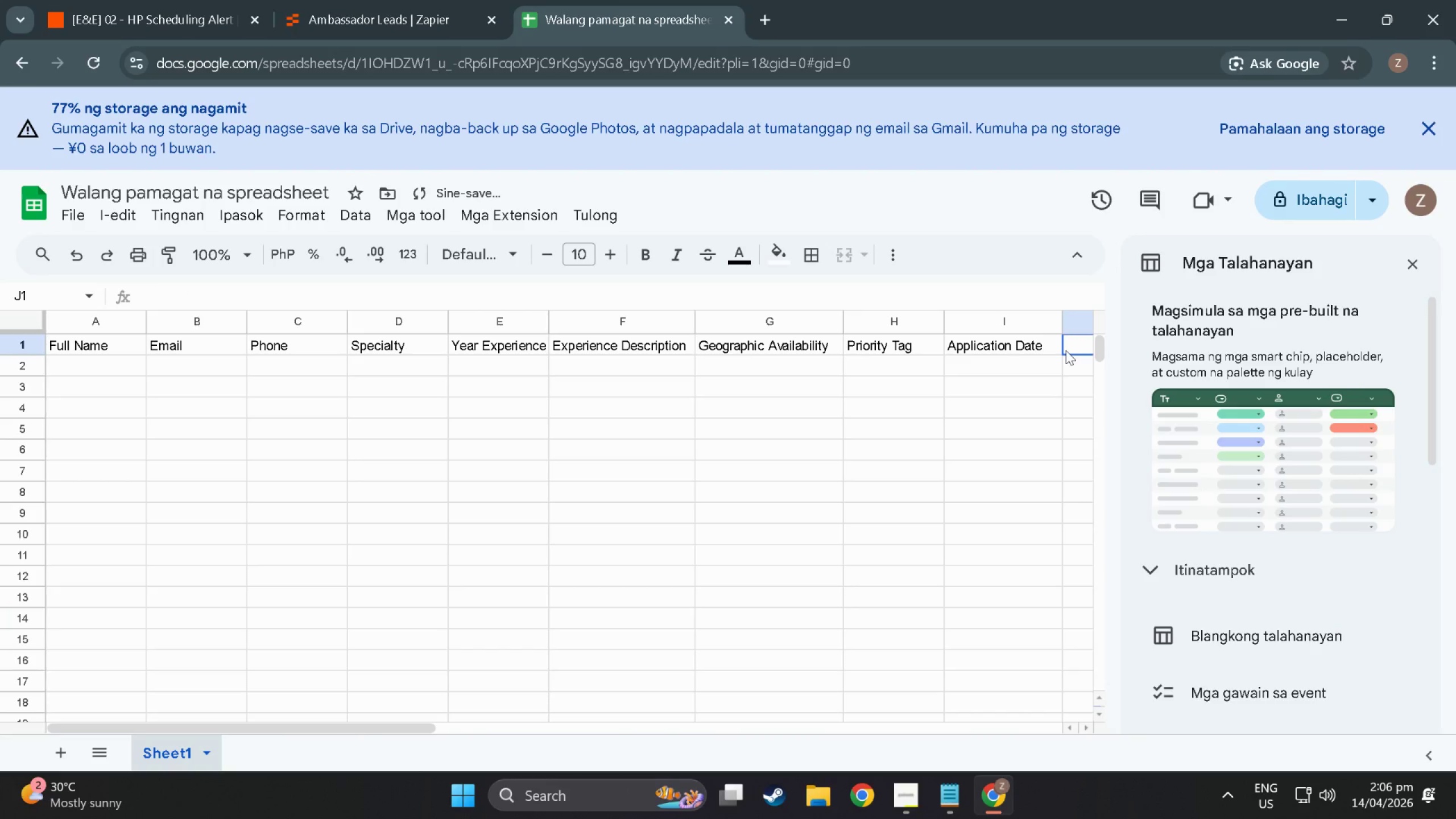 
double_click([1066, 350])
 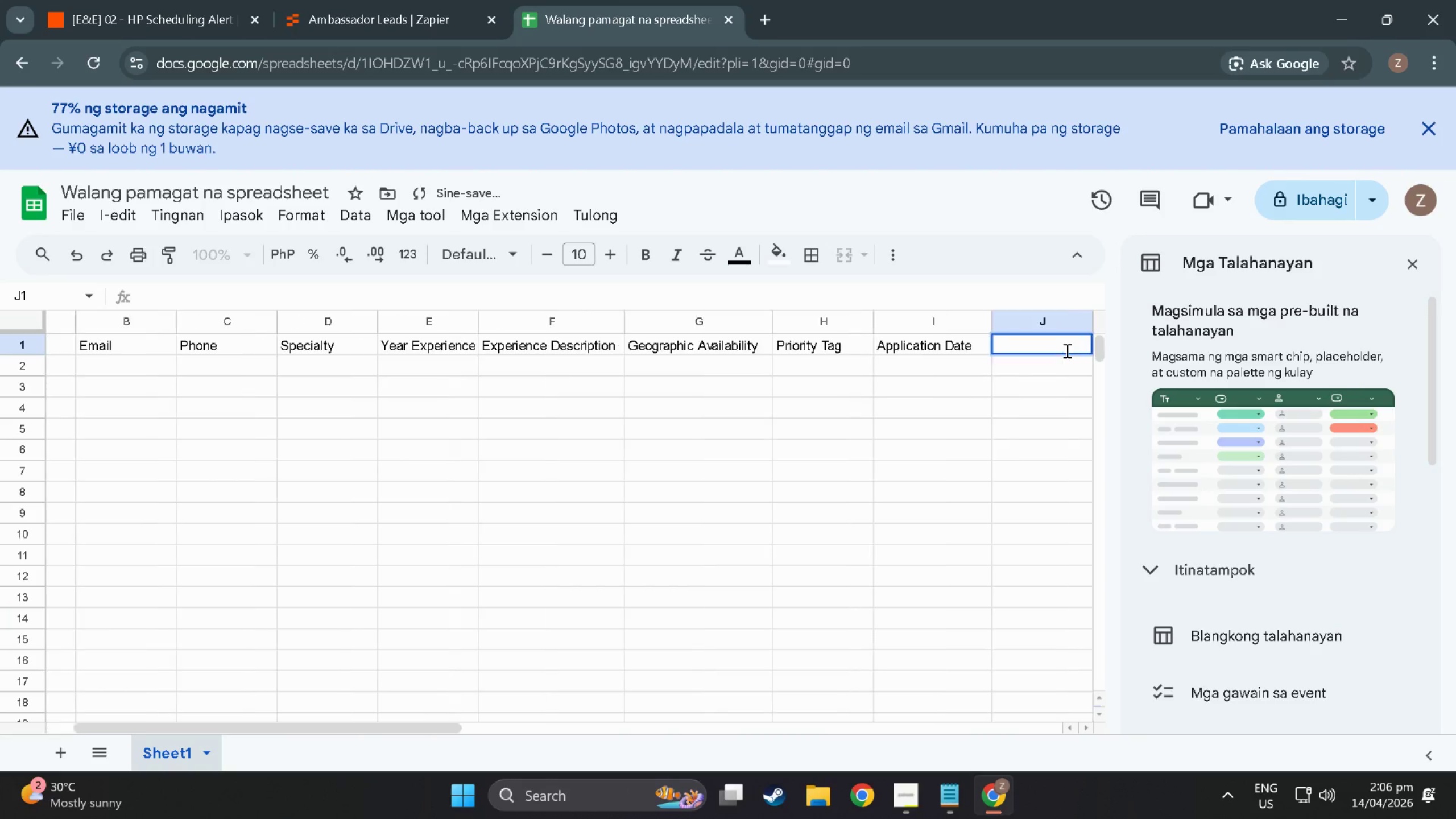 
triple_click([1066, 350])
 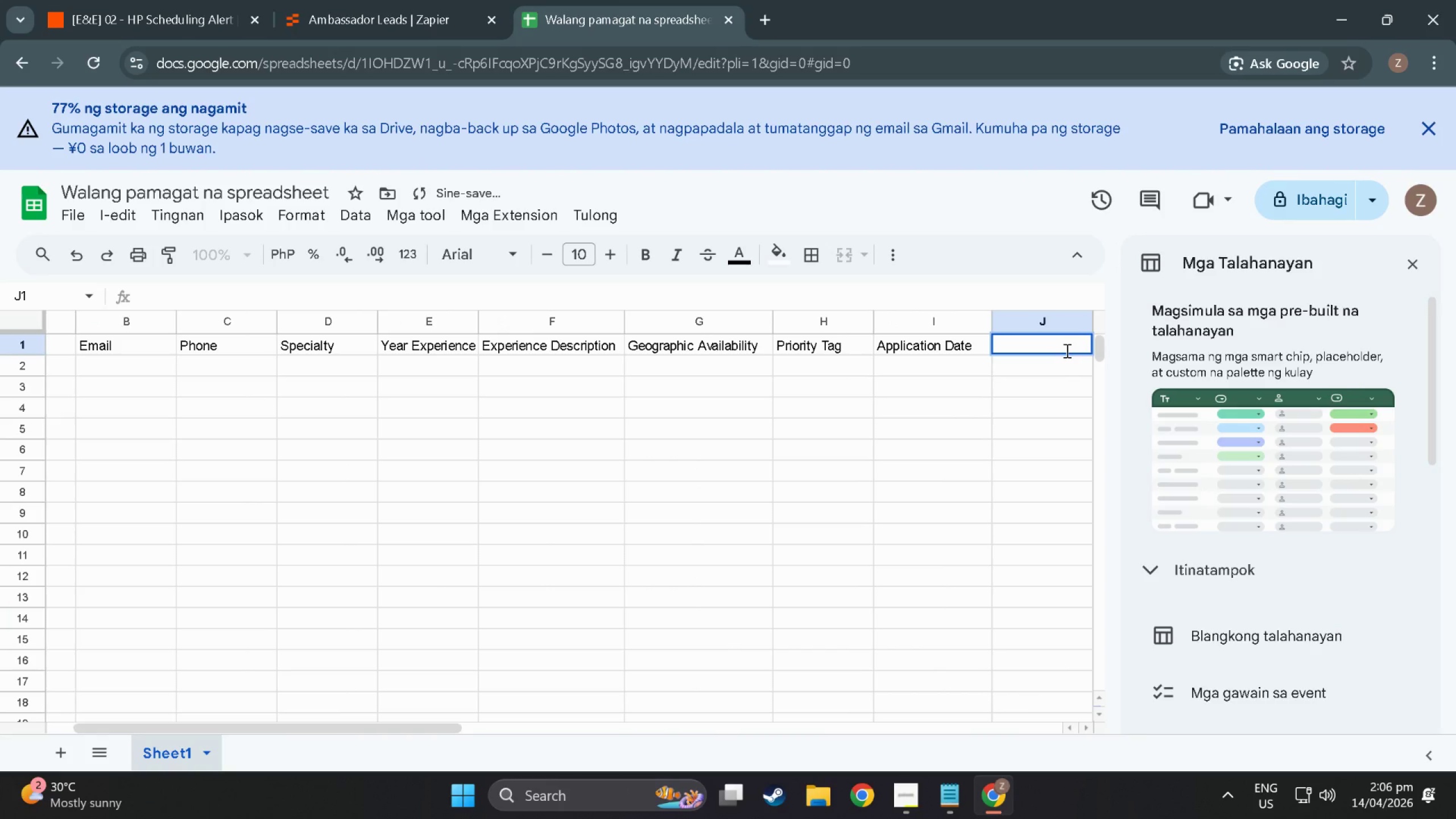 
type(Trello   Ca)
key(Backspace)
key(Backspace)
key(Backspace)
key(Backspace)
type(Card ID)
 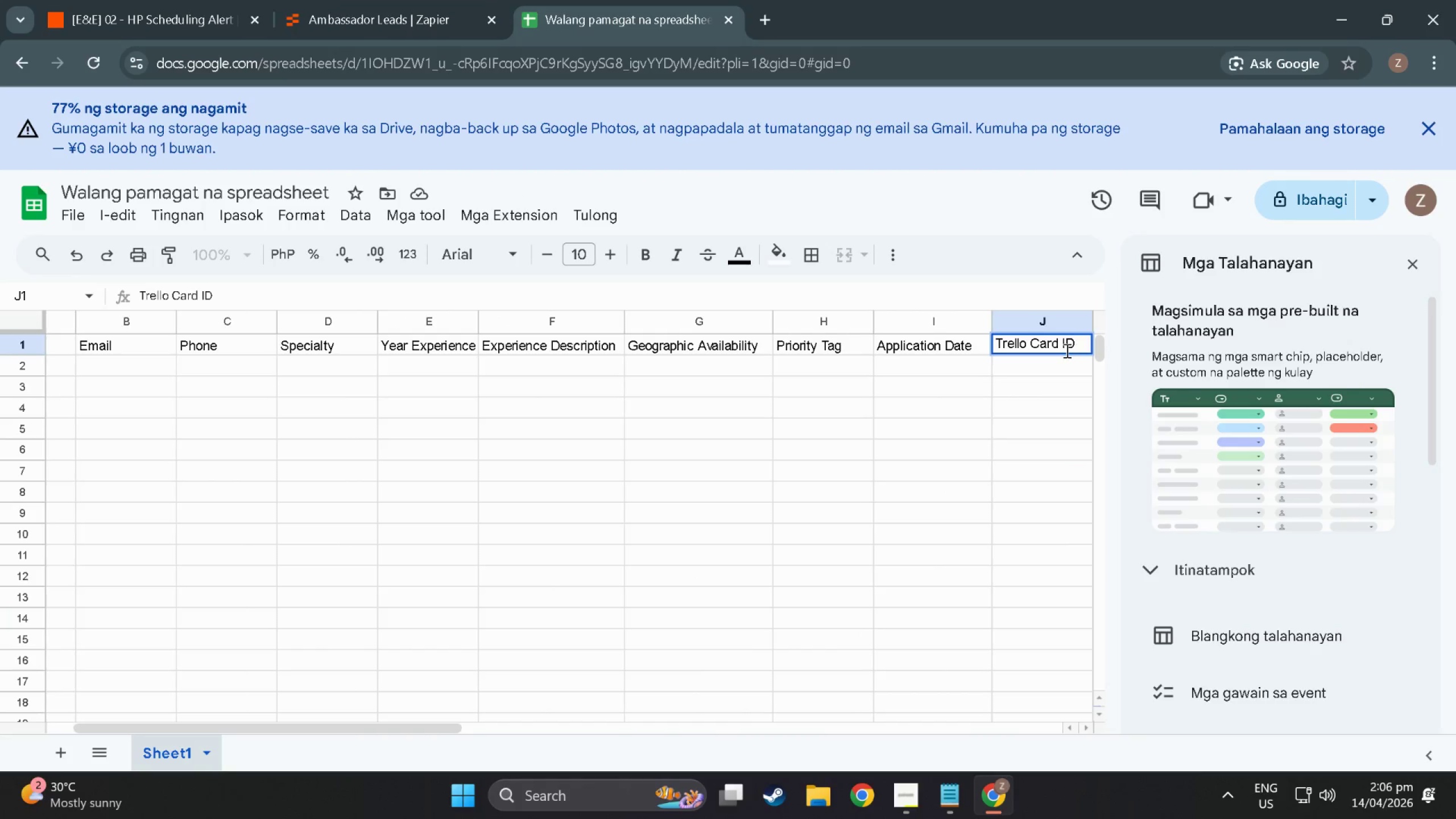 
left_click([330, 3])
 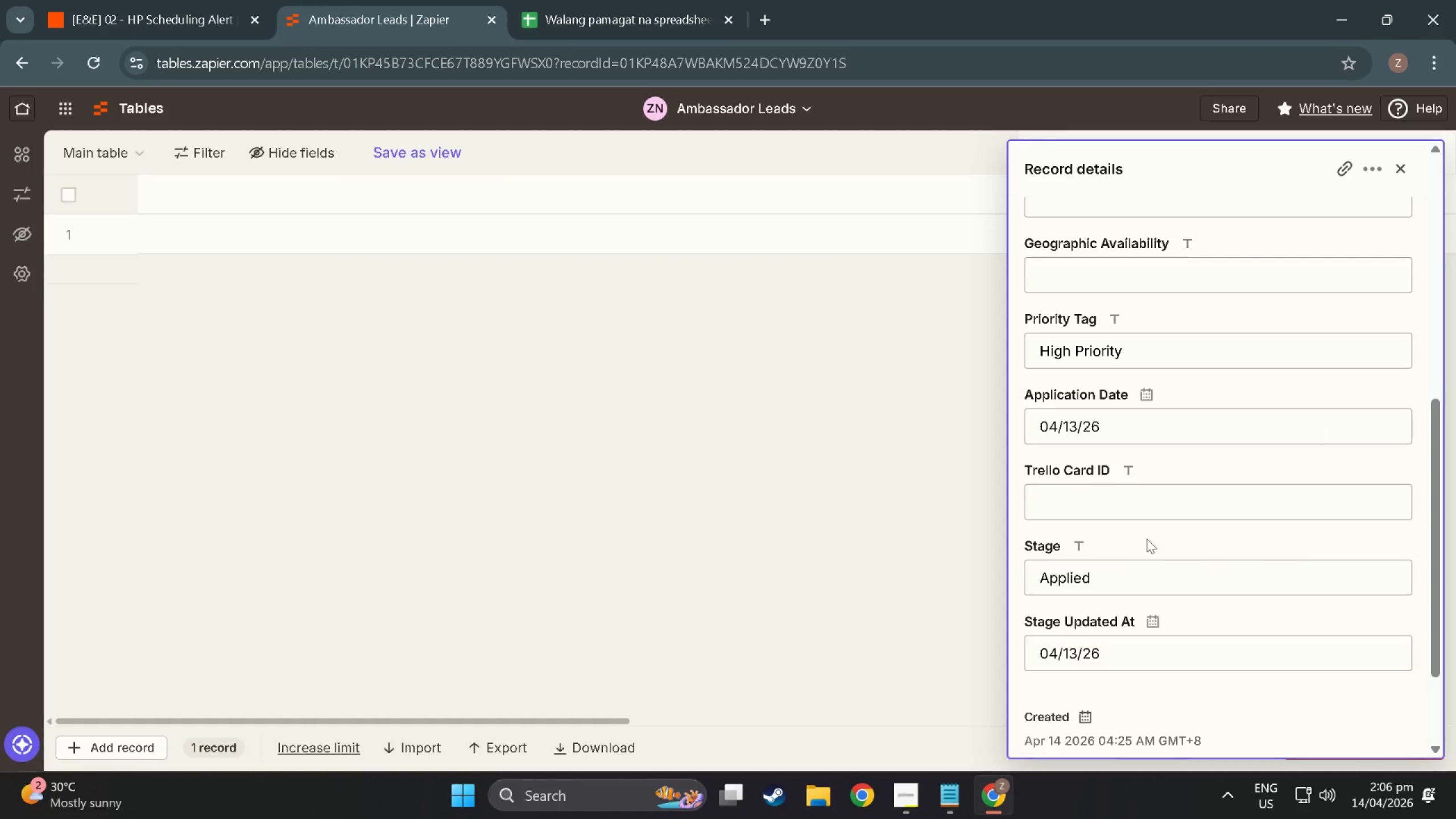 
left_click([572, 0])
 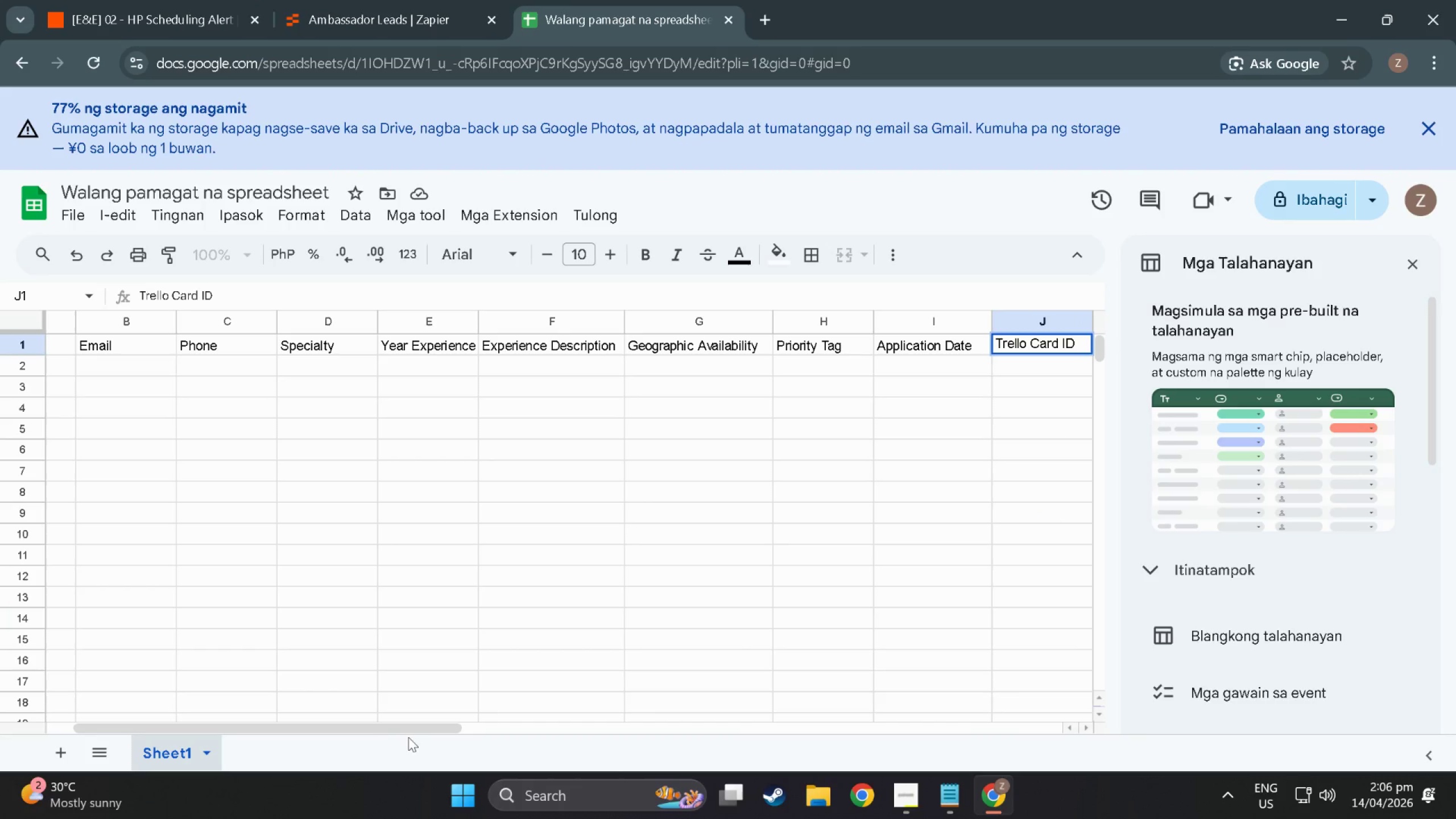 
scroll: coordinate [444, 14], scroll_direction: down, amount: 6.0
 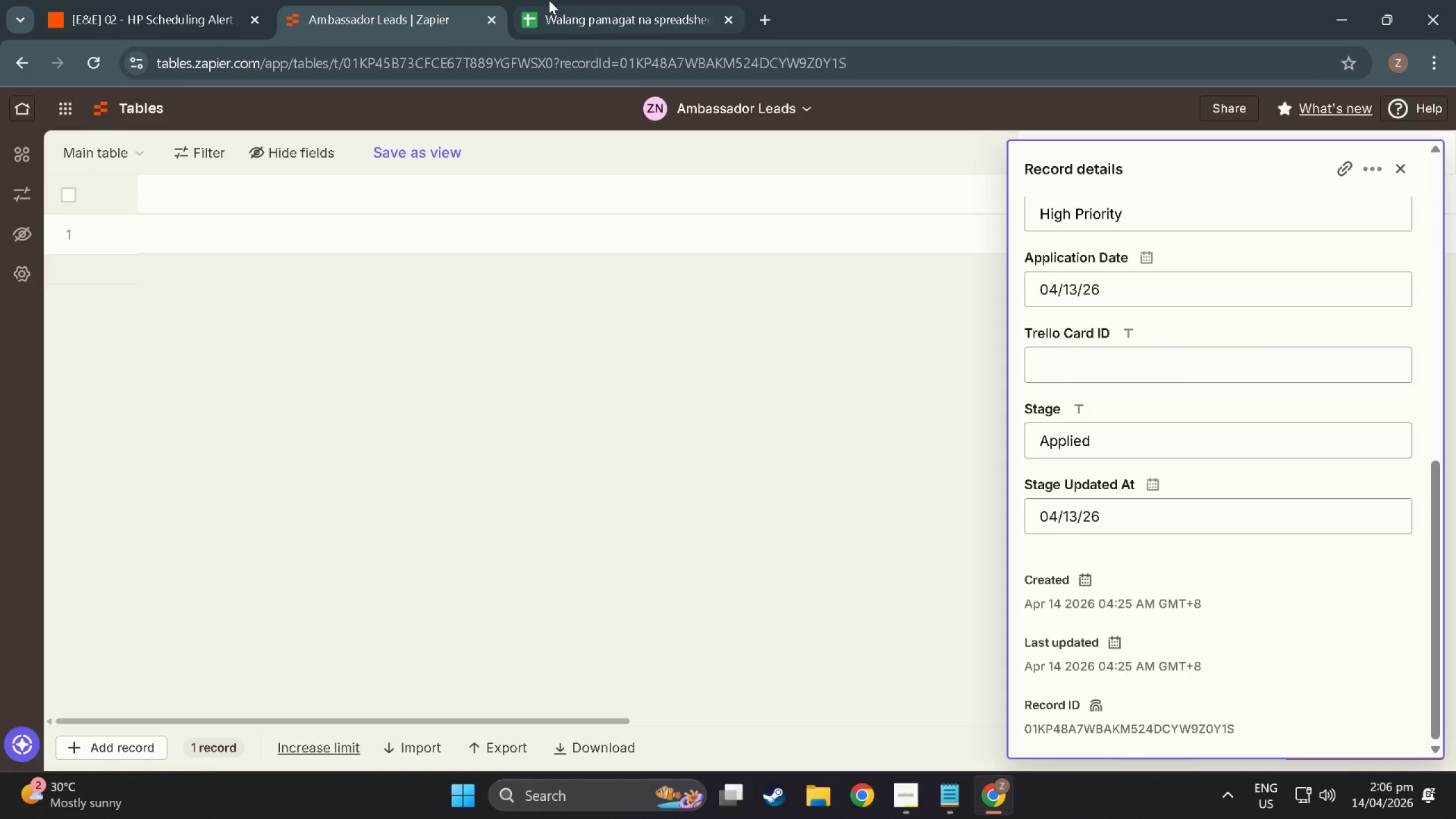 
left_click_drag(start_coordinate=[419, 733], to_coordinate=[438, 744])
 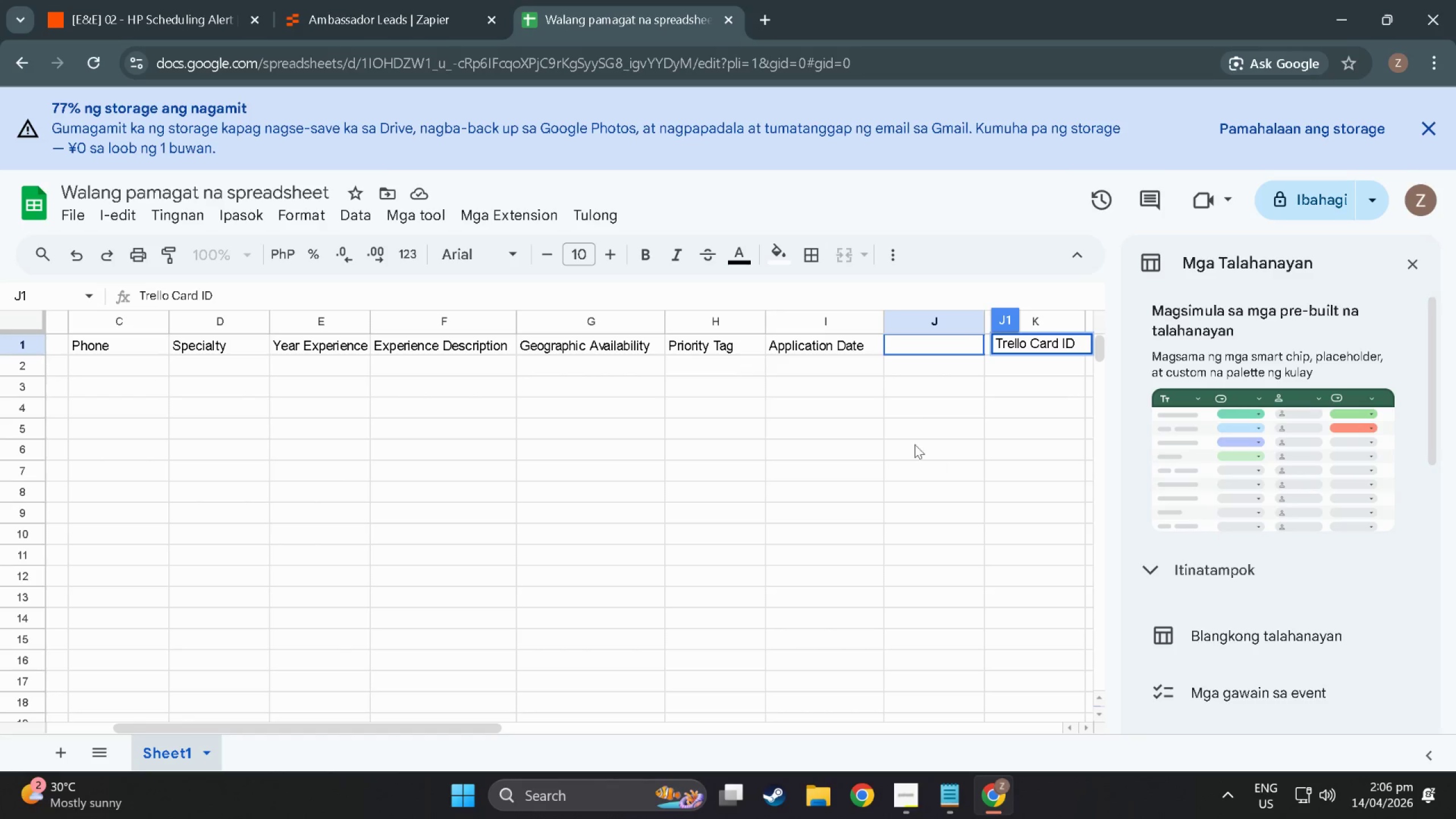 
right_click([459, 745])
 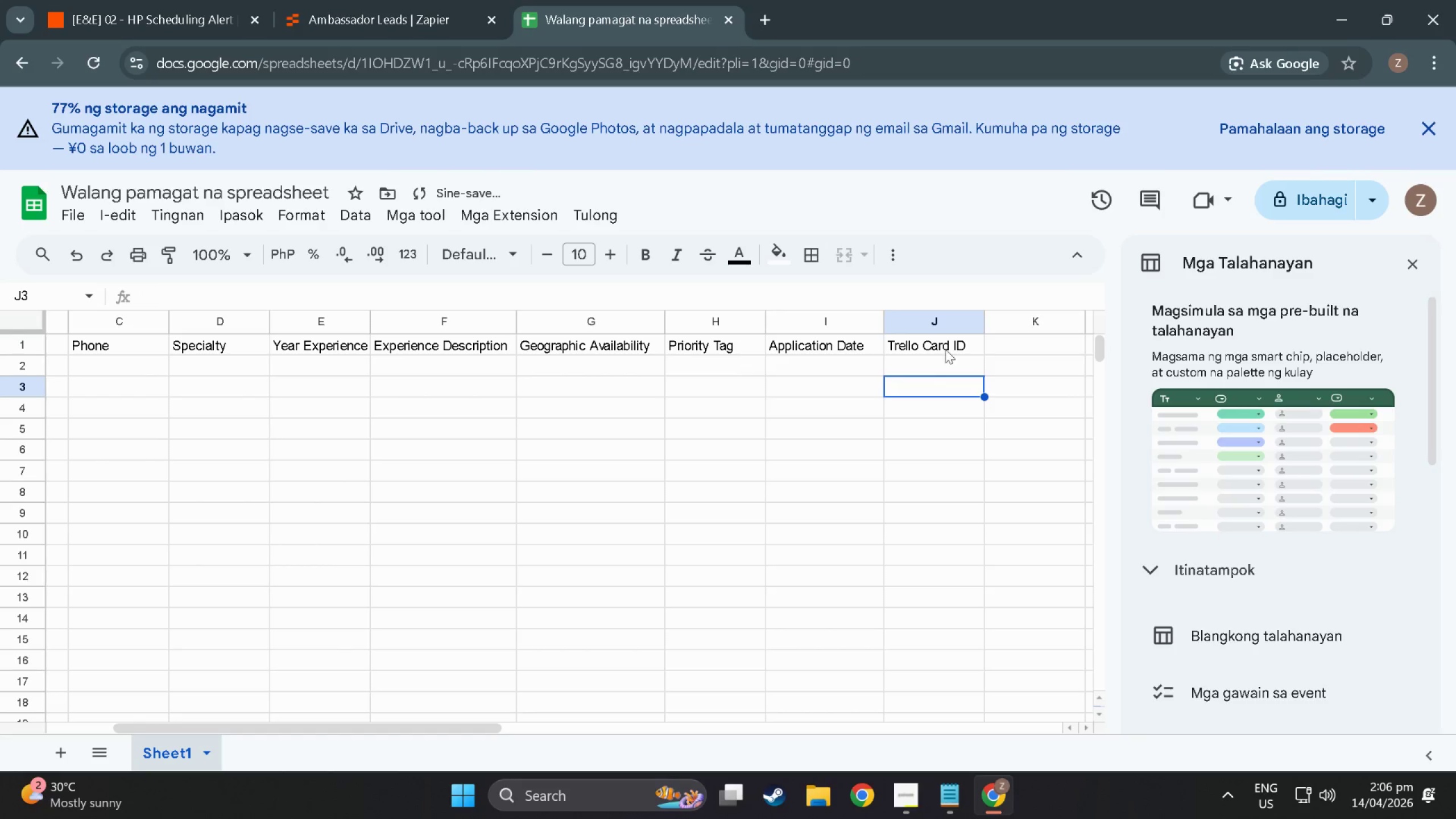 
double_click([991, 351])
 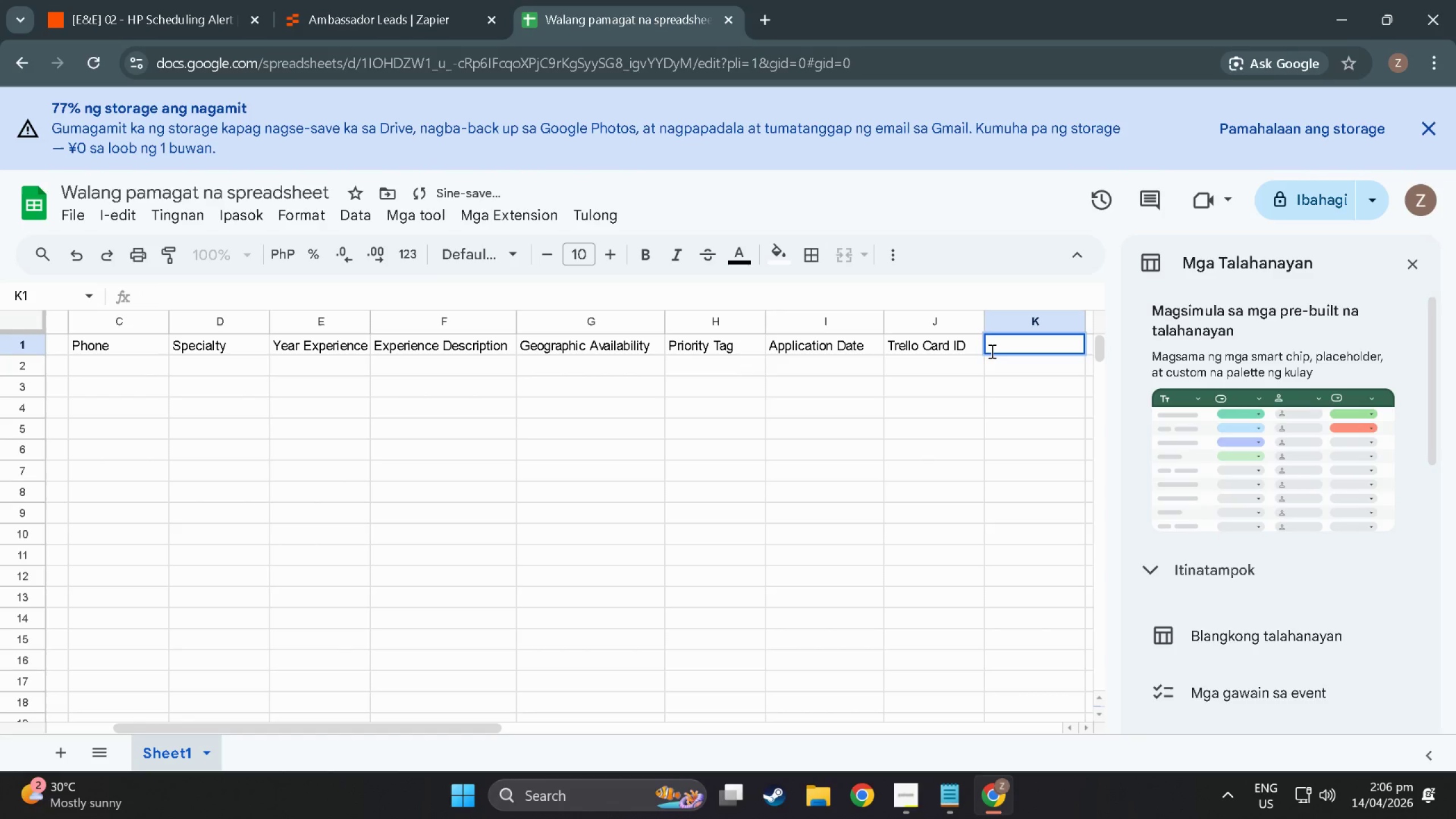 
triple_click([991, 351])
 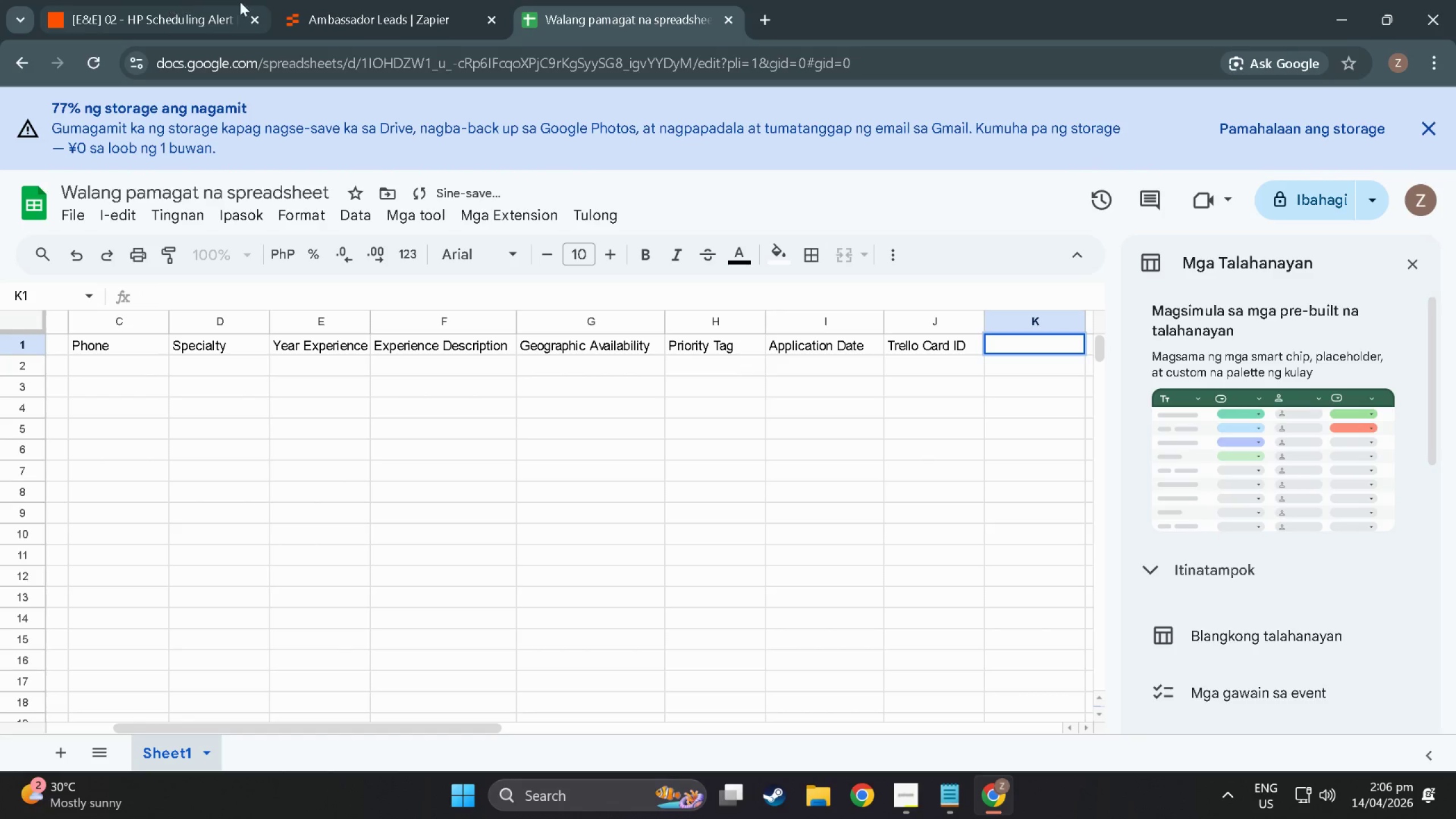 
left_click([300, 4])
 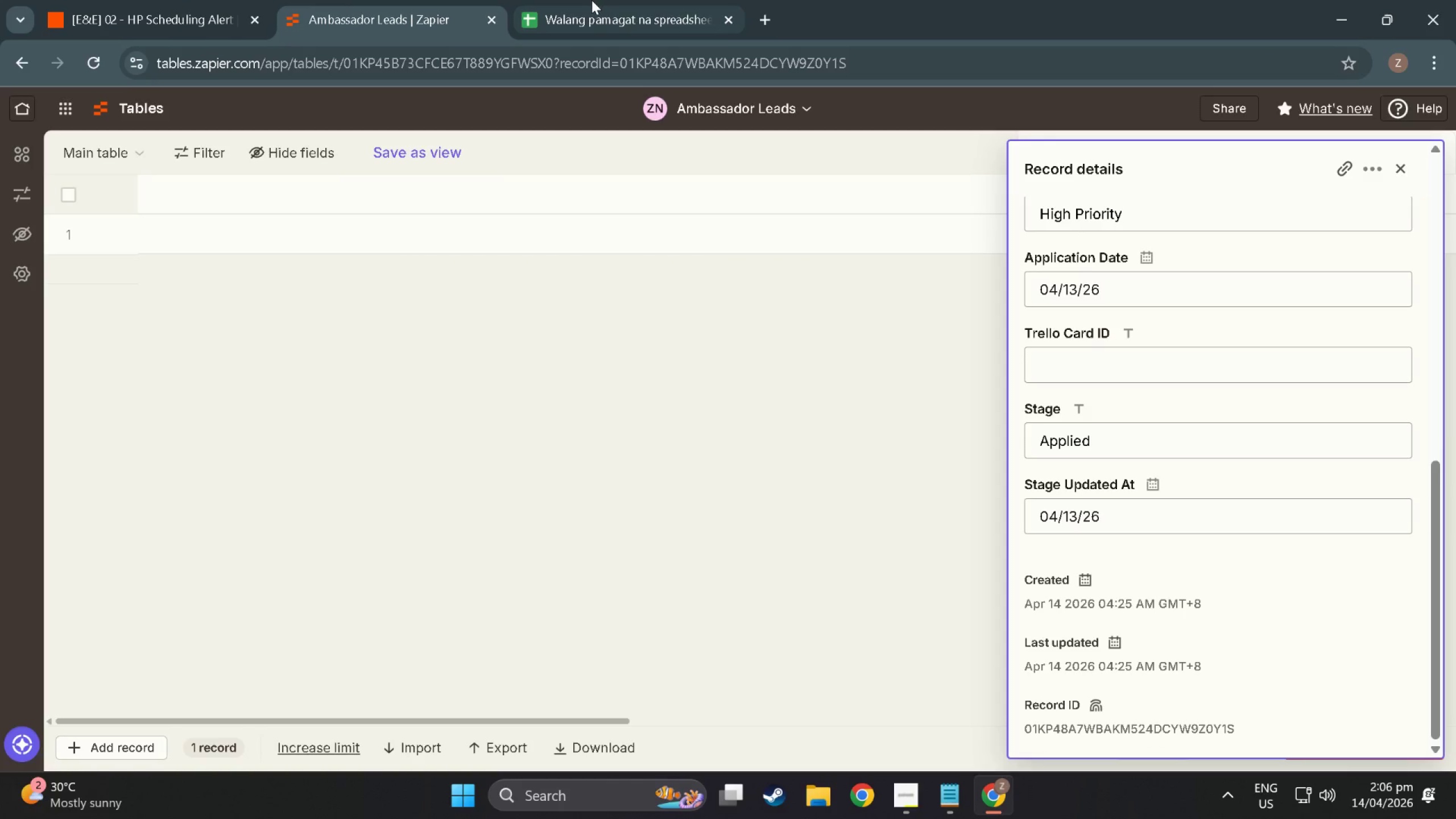 
left_click([582, 0])
 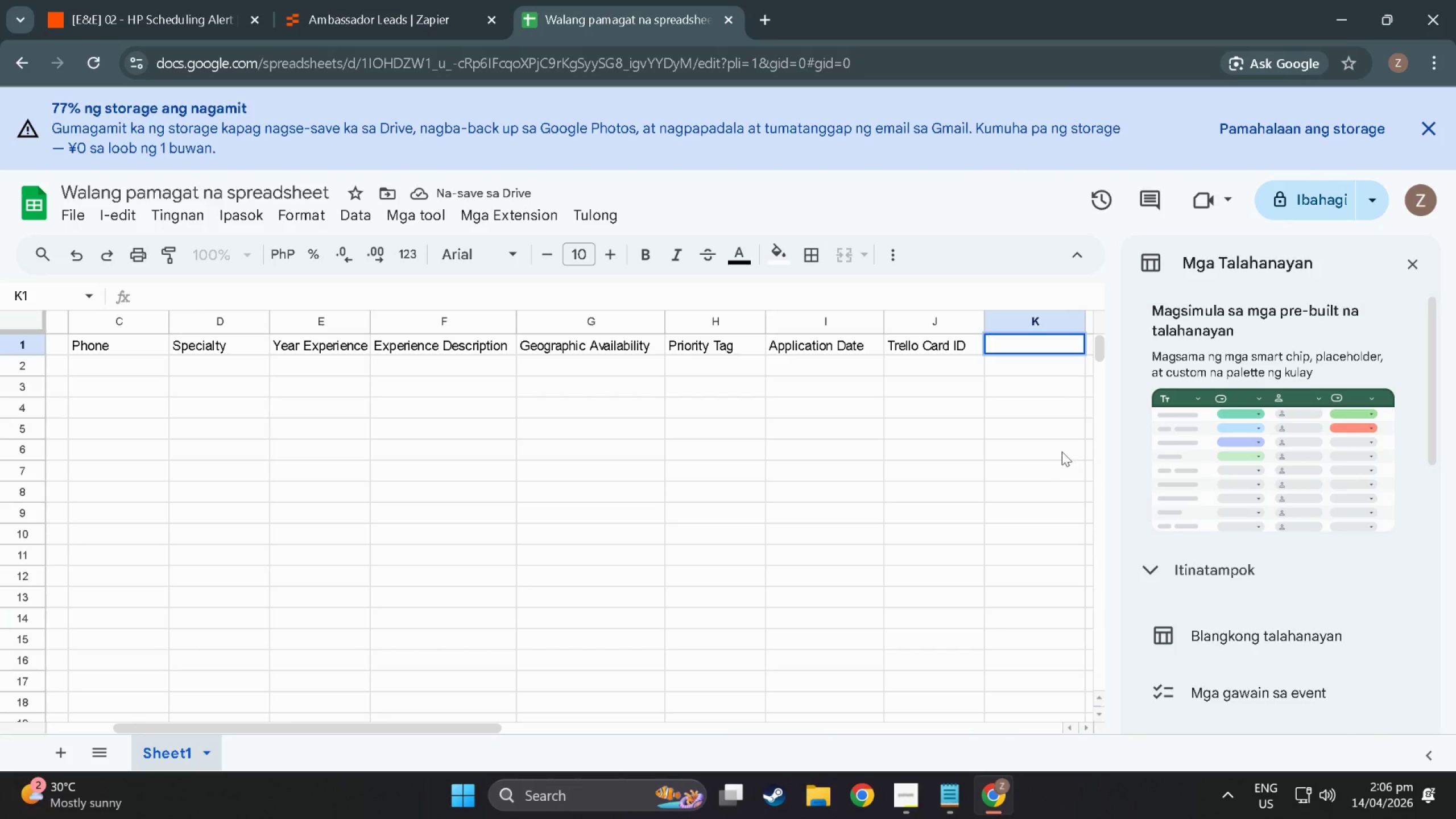 
type(Stafg)
key(Backspace)
key(Backspace)
type(ge)
key(Tab)
 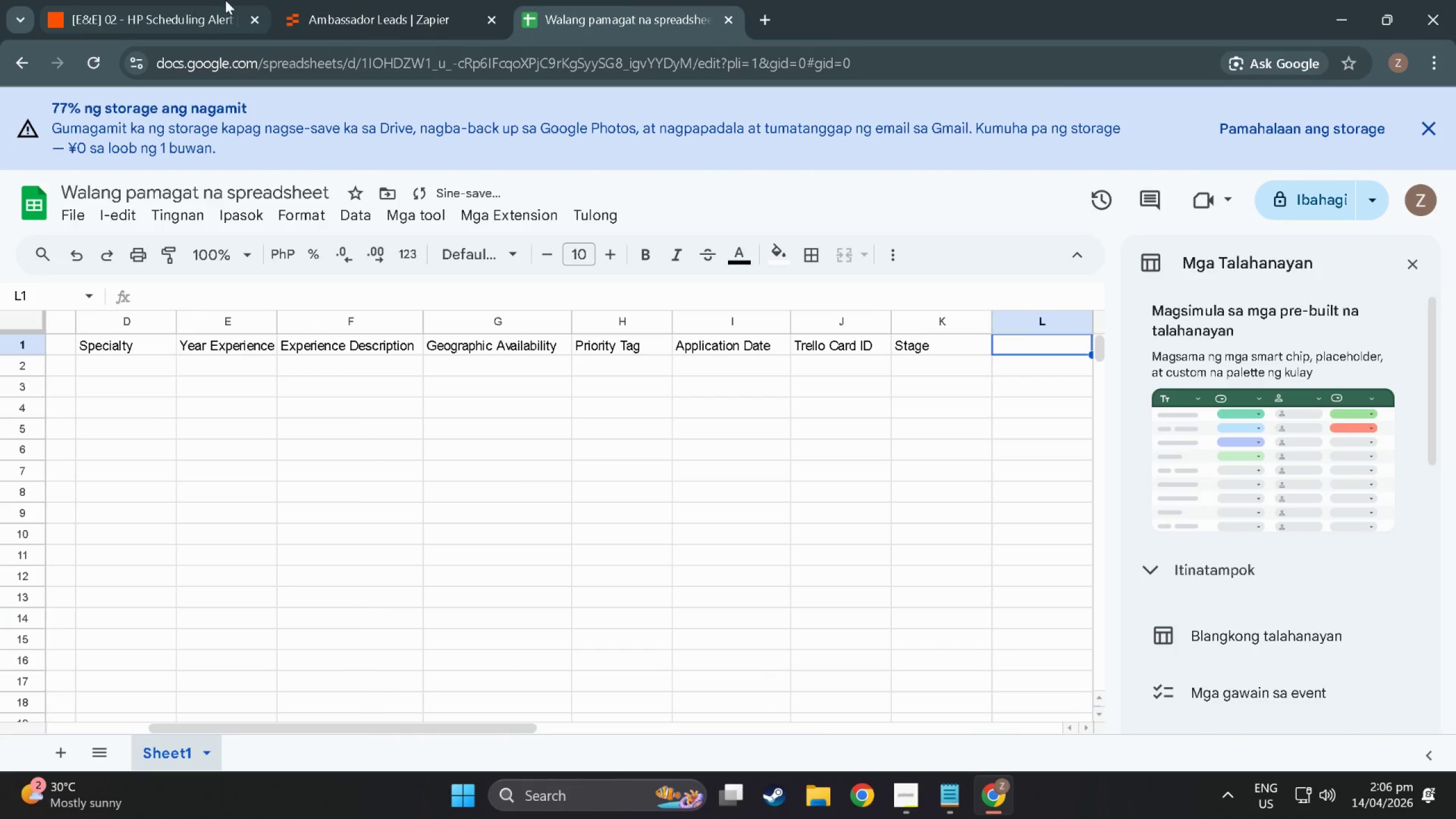 
left_click([352, 0])
 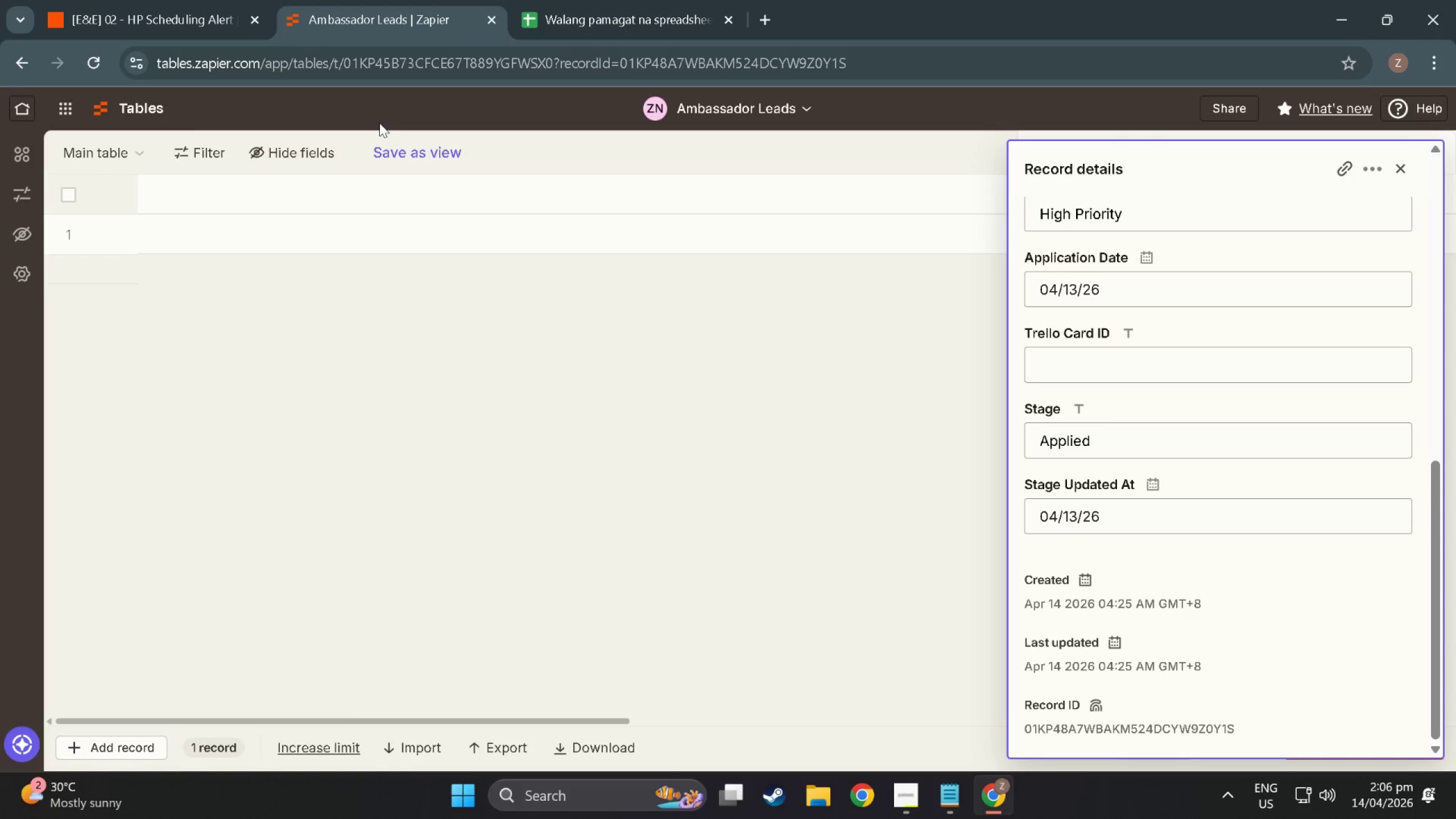 
wait(11.51)
 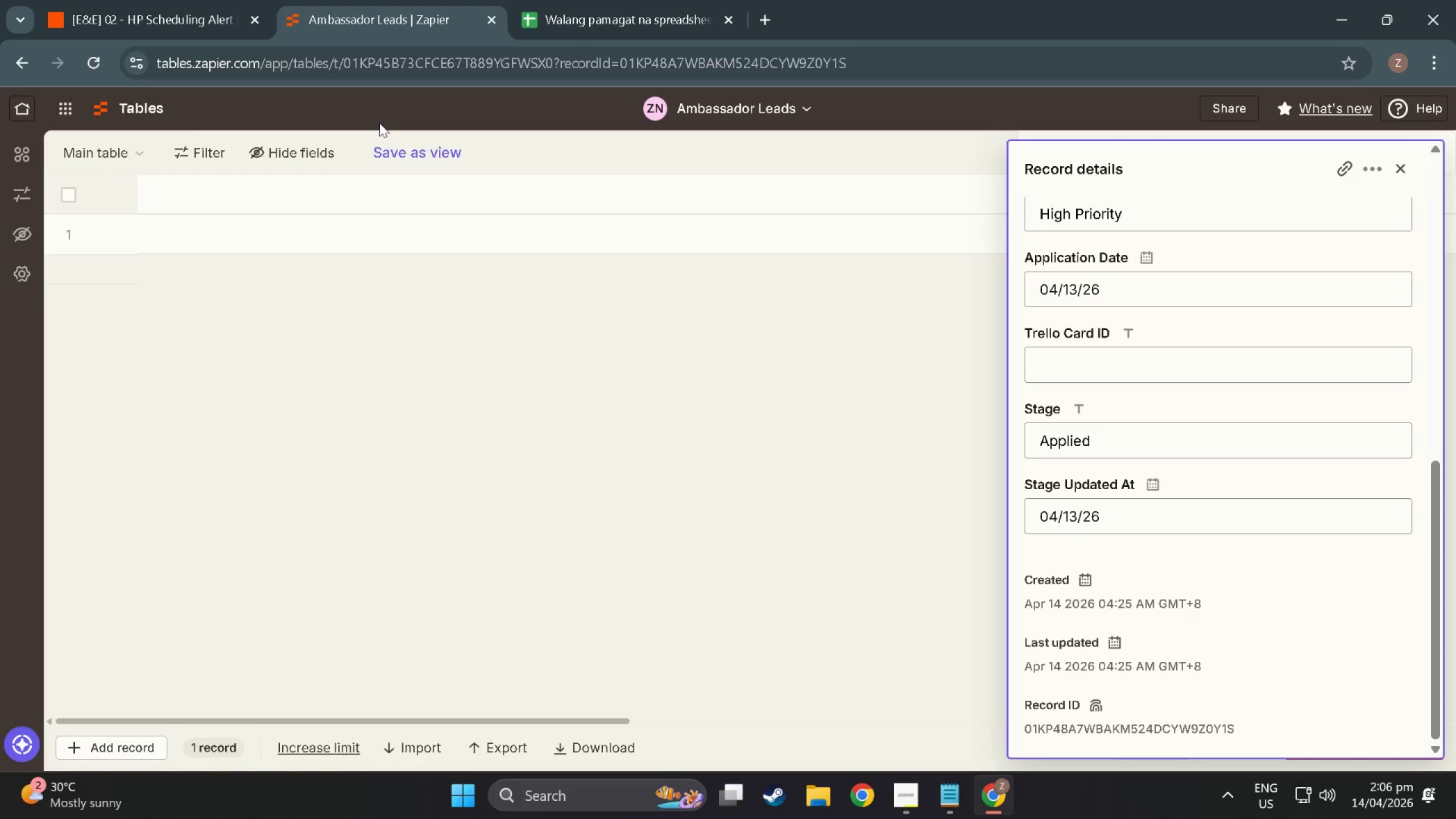 
left_click([623, 22])
 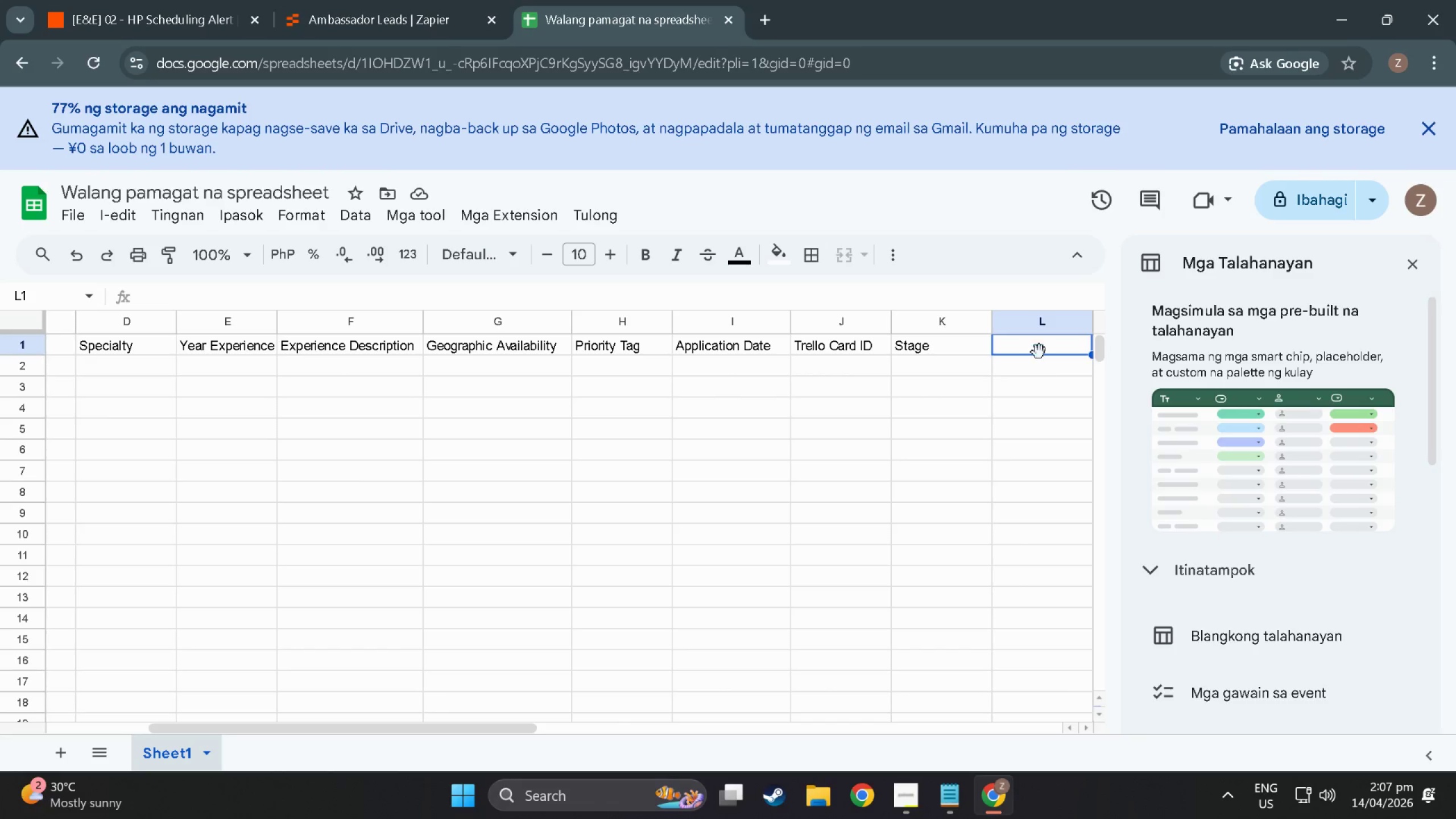 
double_click([1038, 344])
 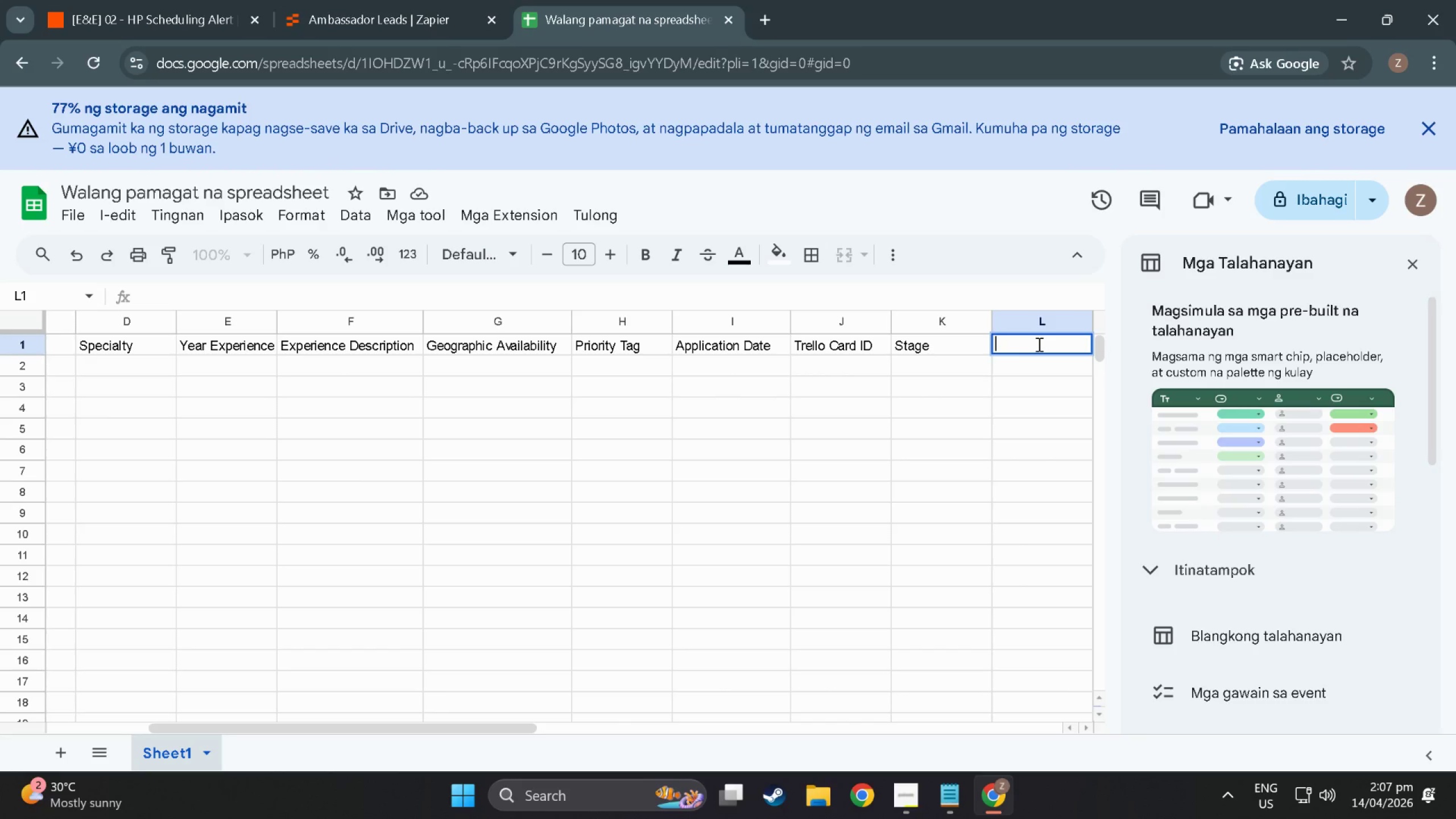 
type(Stage Update)
 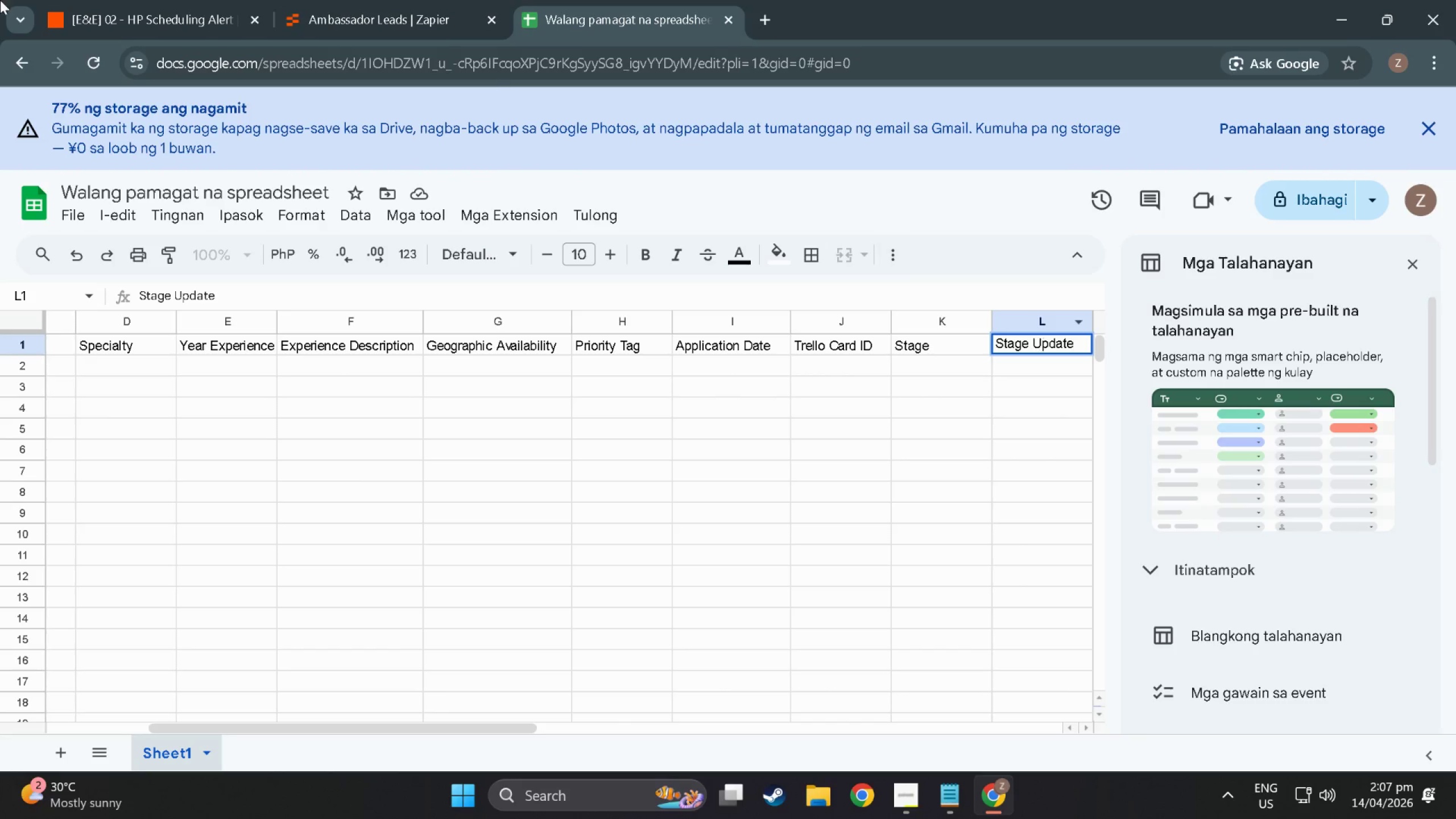 
left_click([403, 0])
 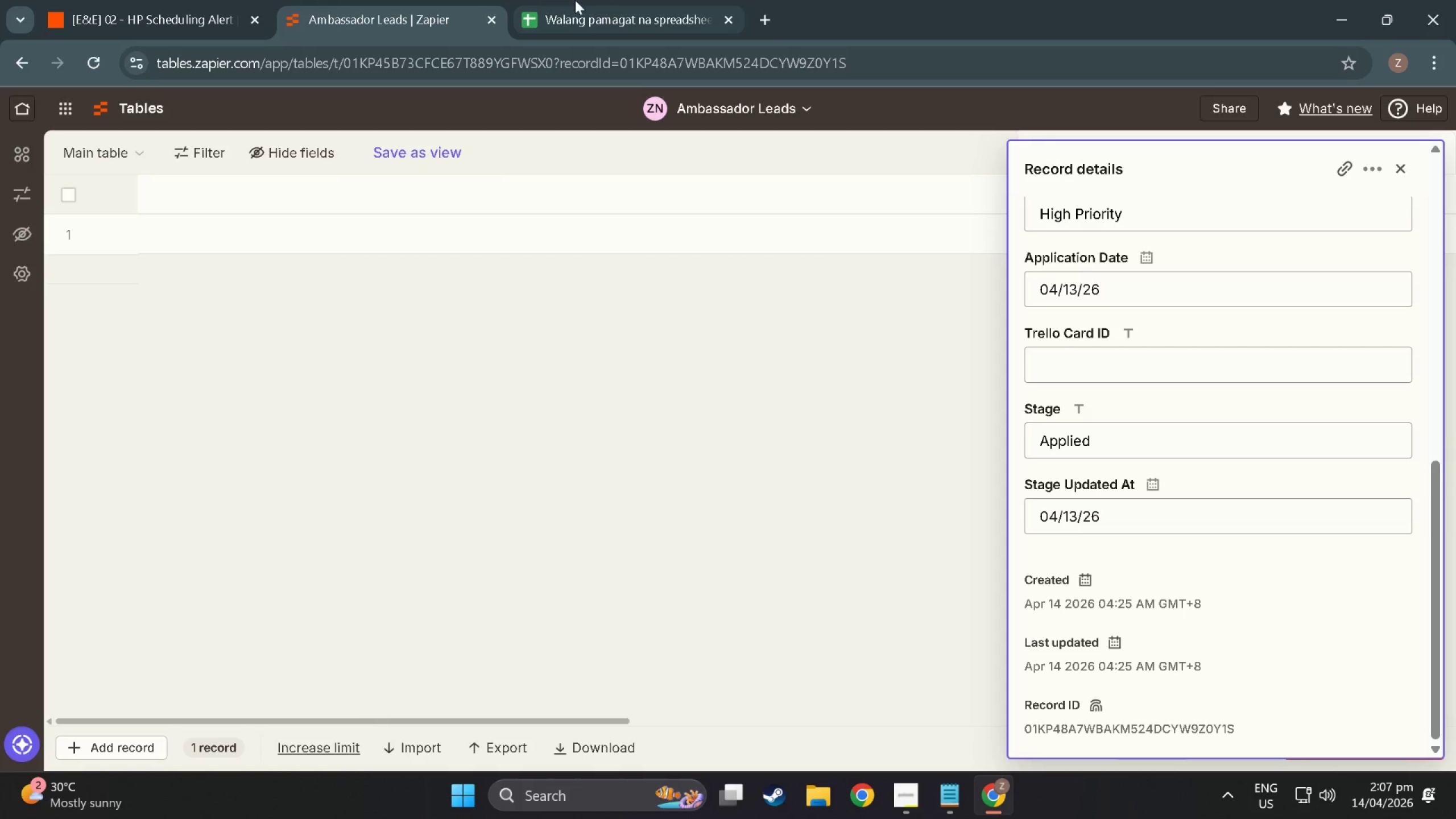 
left_click([591, 0])
 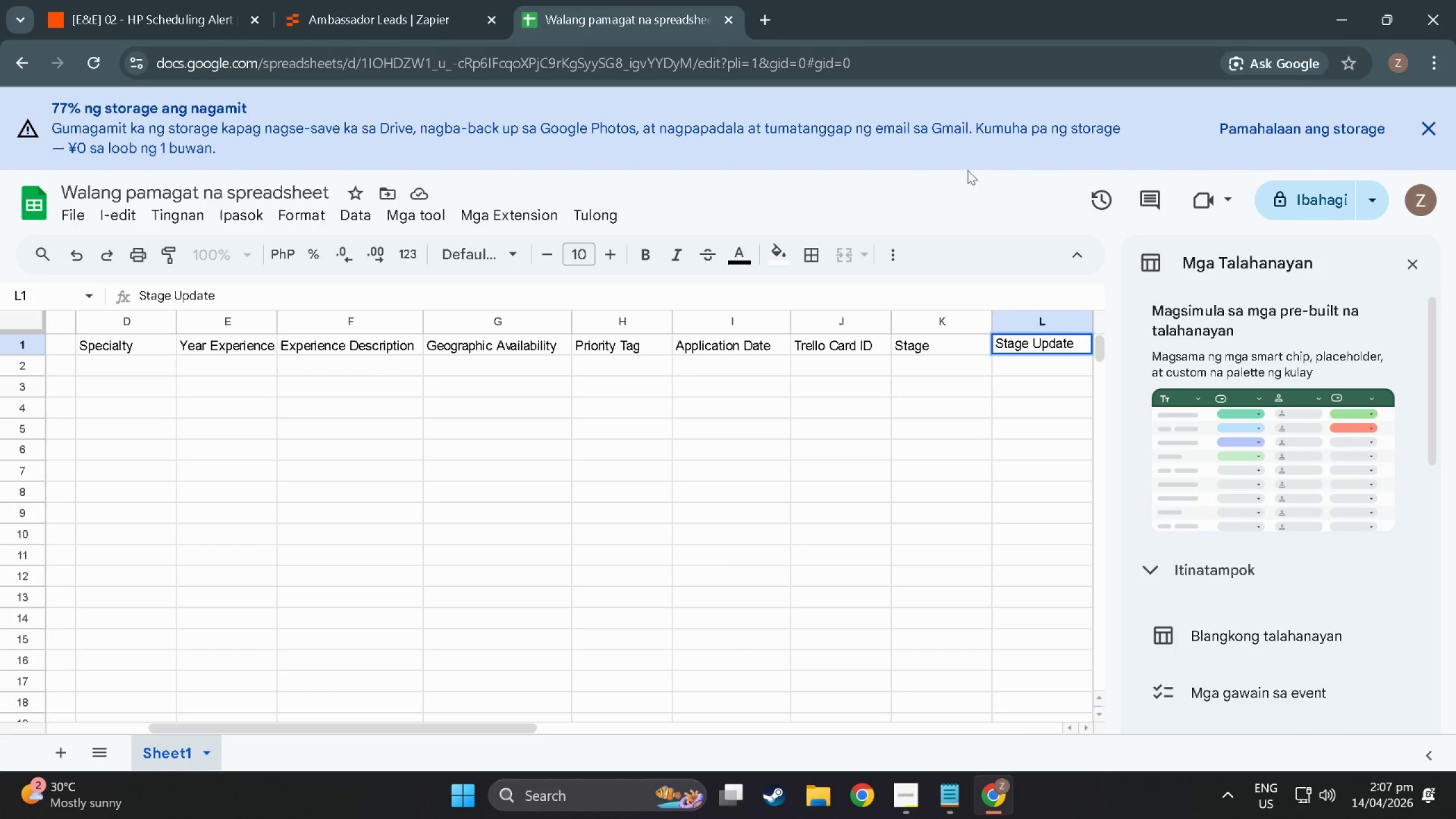 
type( At)
 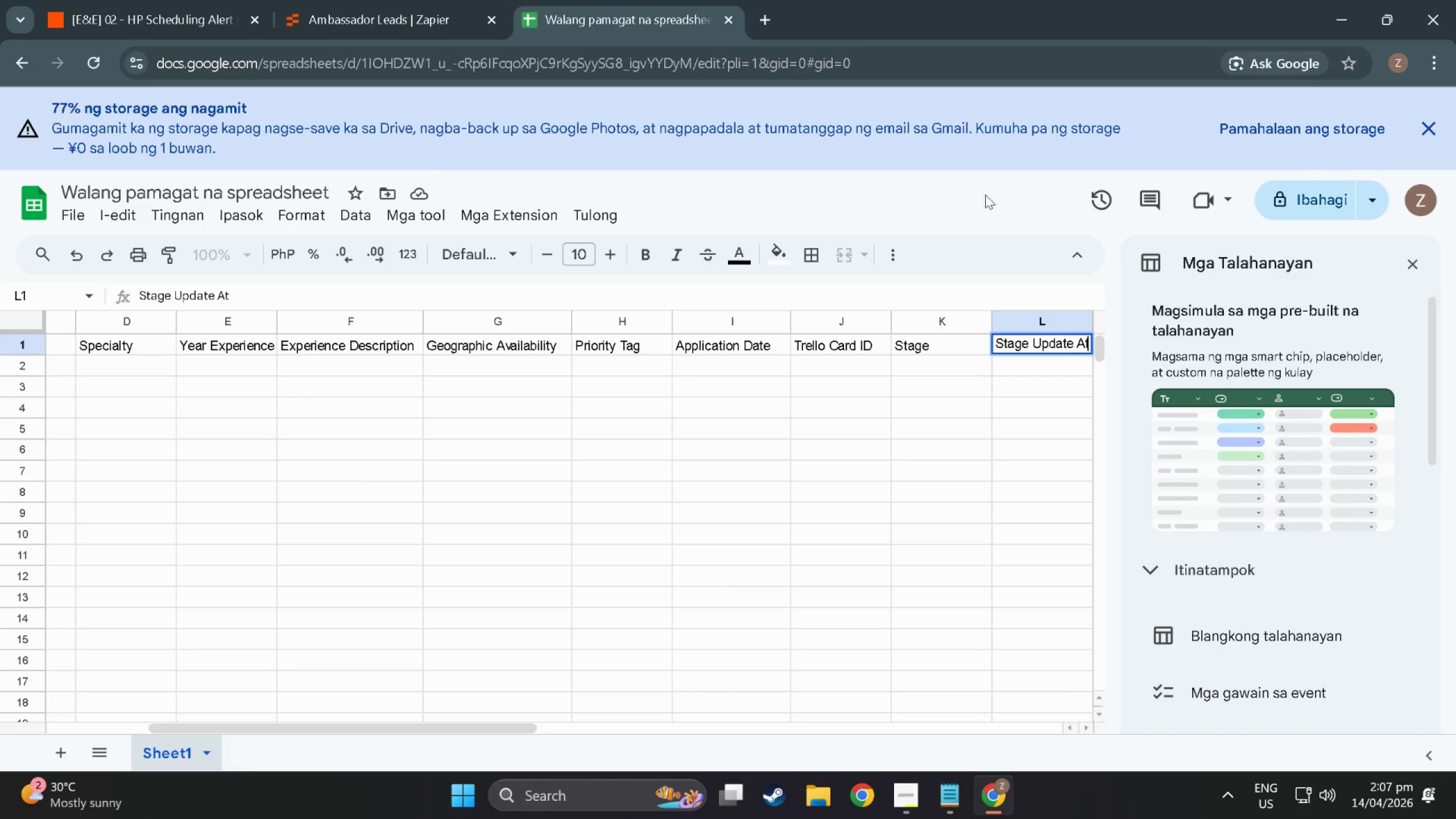 
left_click([917, 367])
 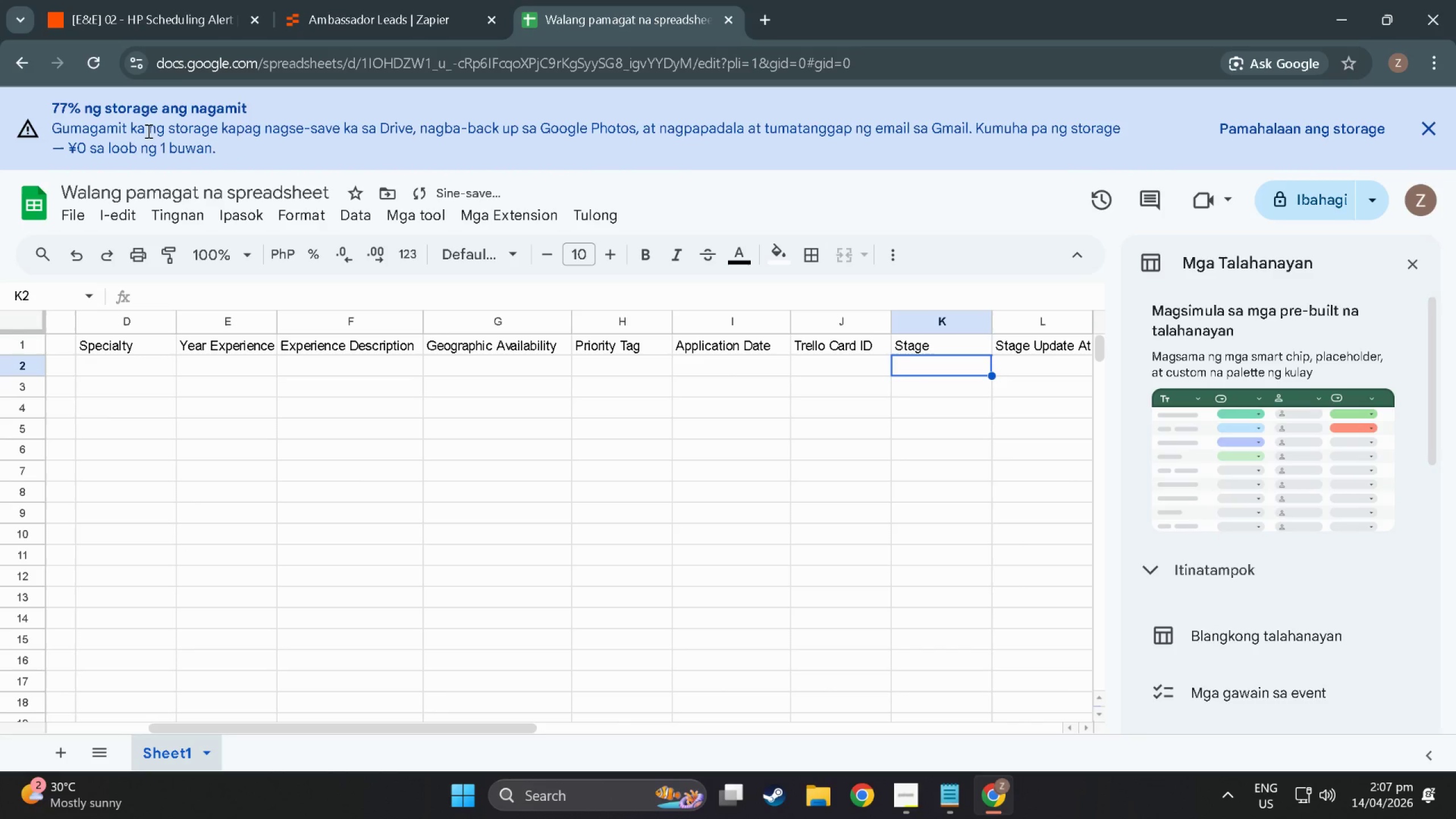 
double_click([180, 15])
 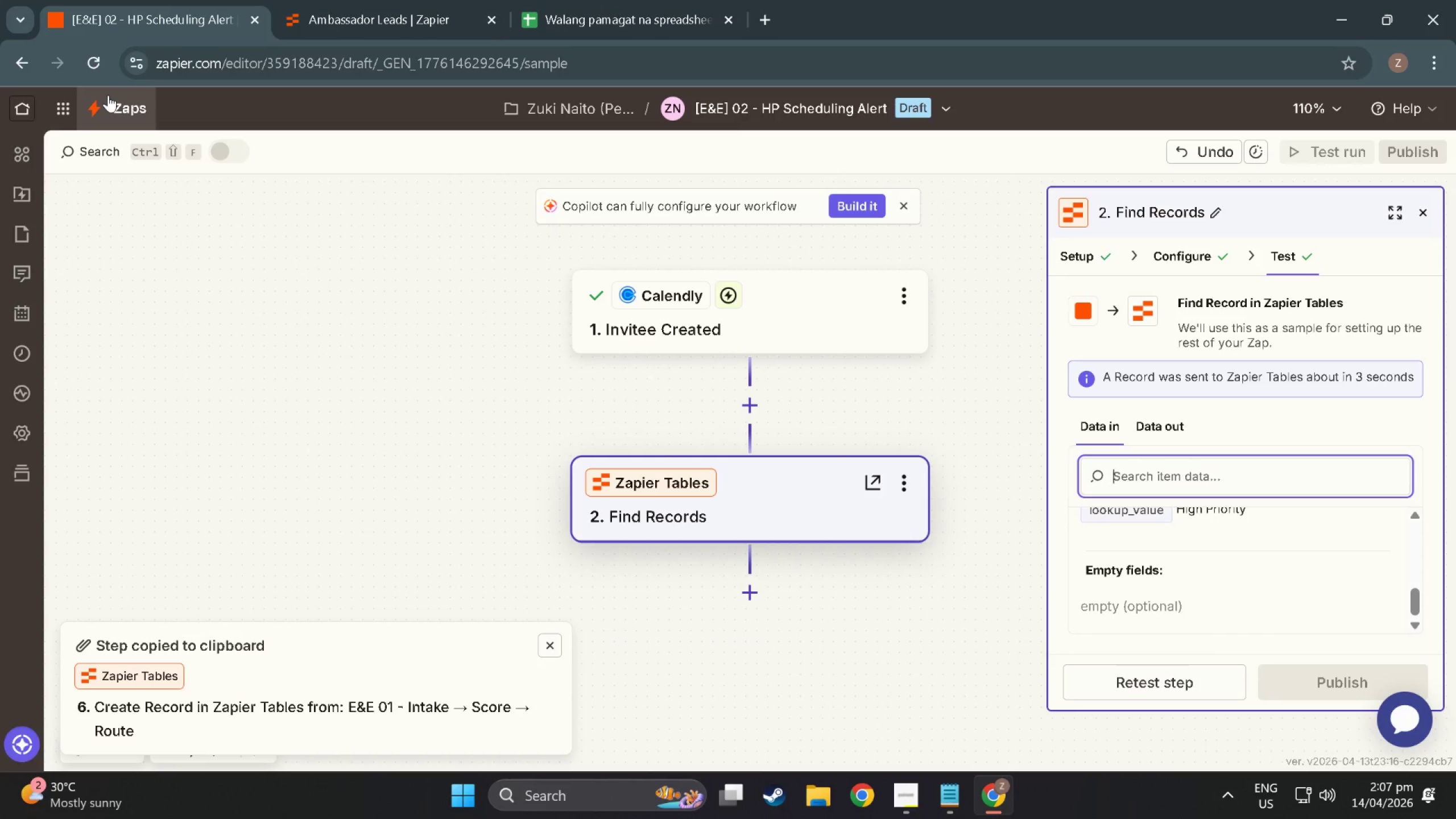 
right_click([108, 95])
 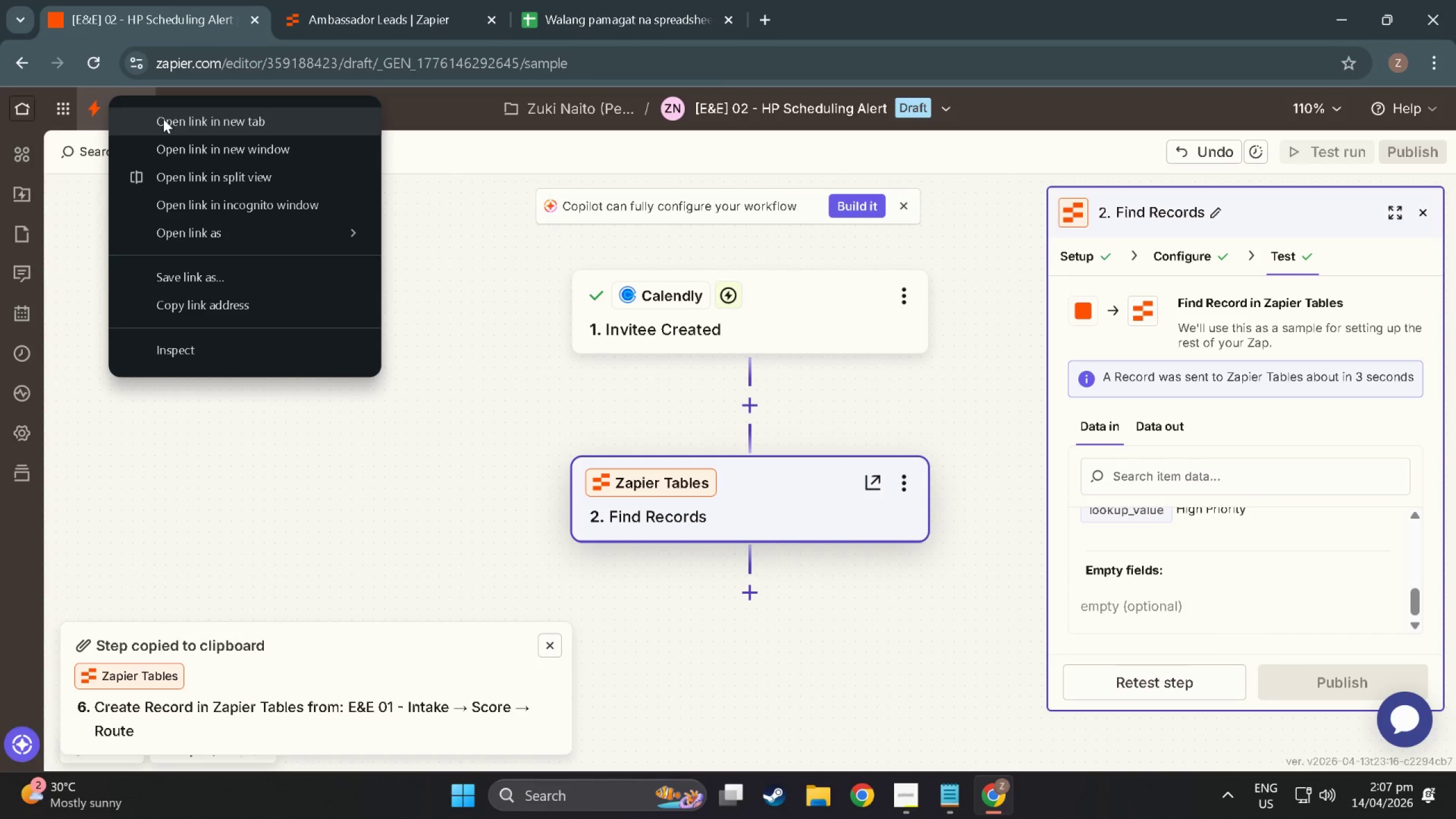 
left_click([163, 119])
 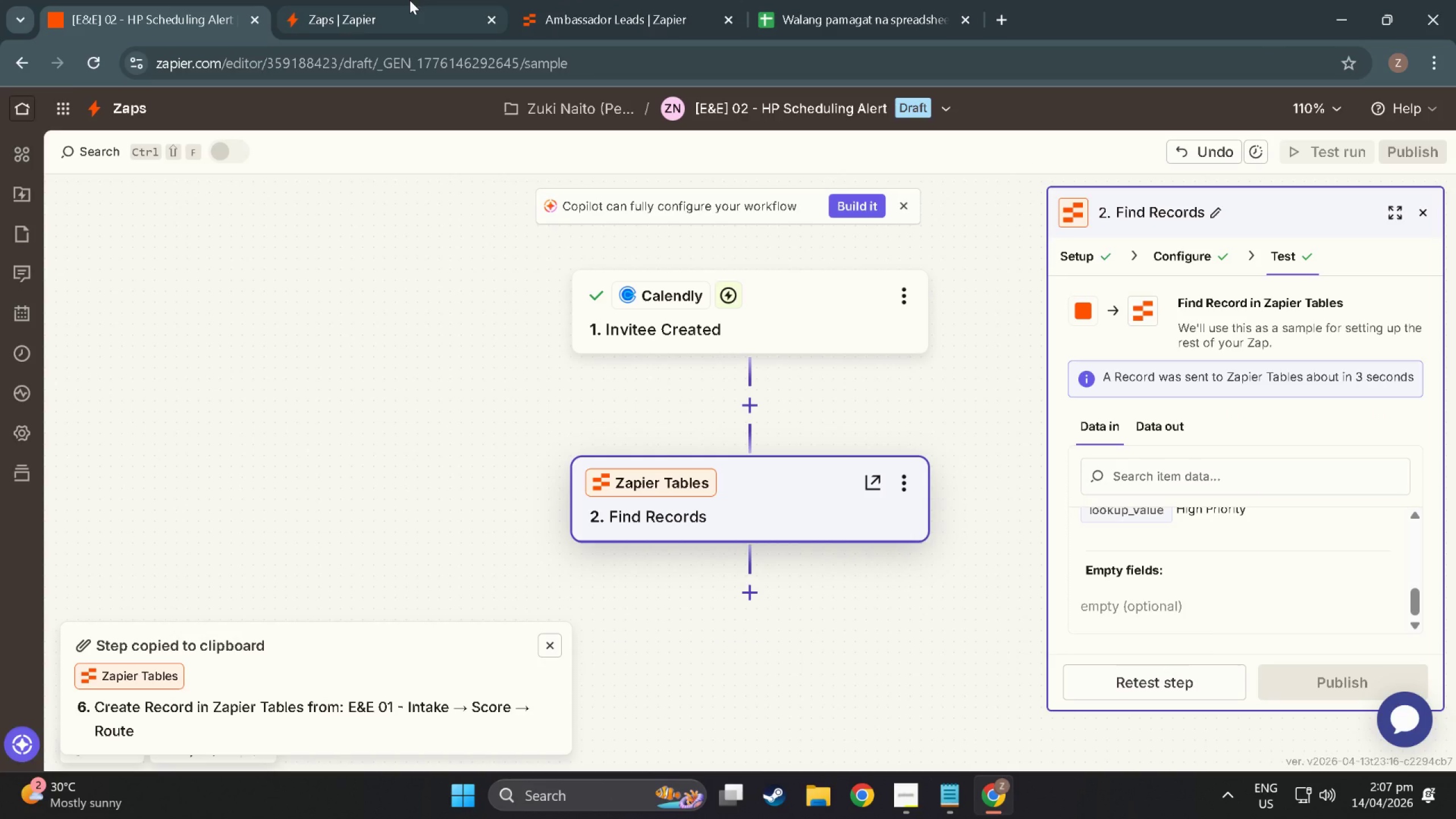 
left_click([410, 0])
 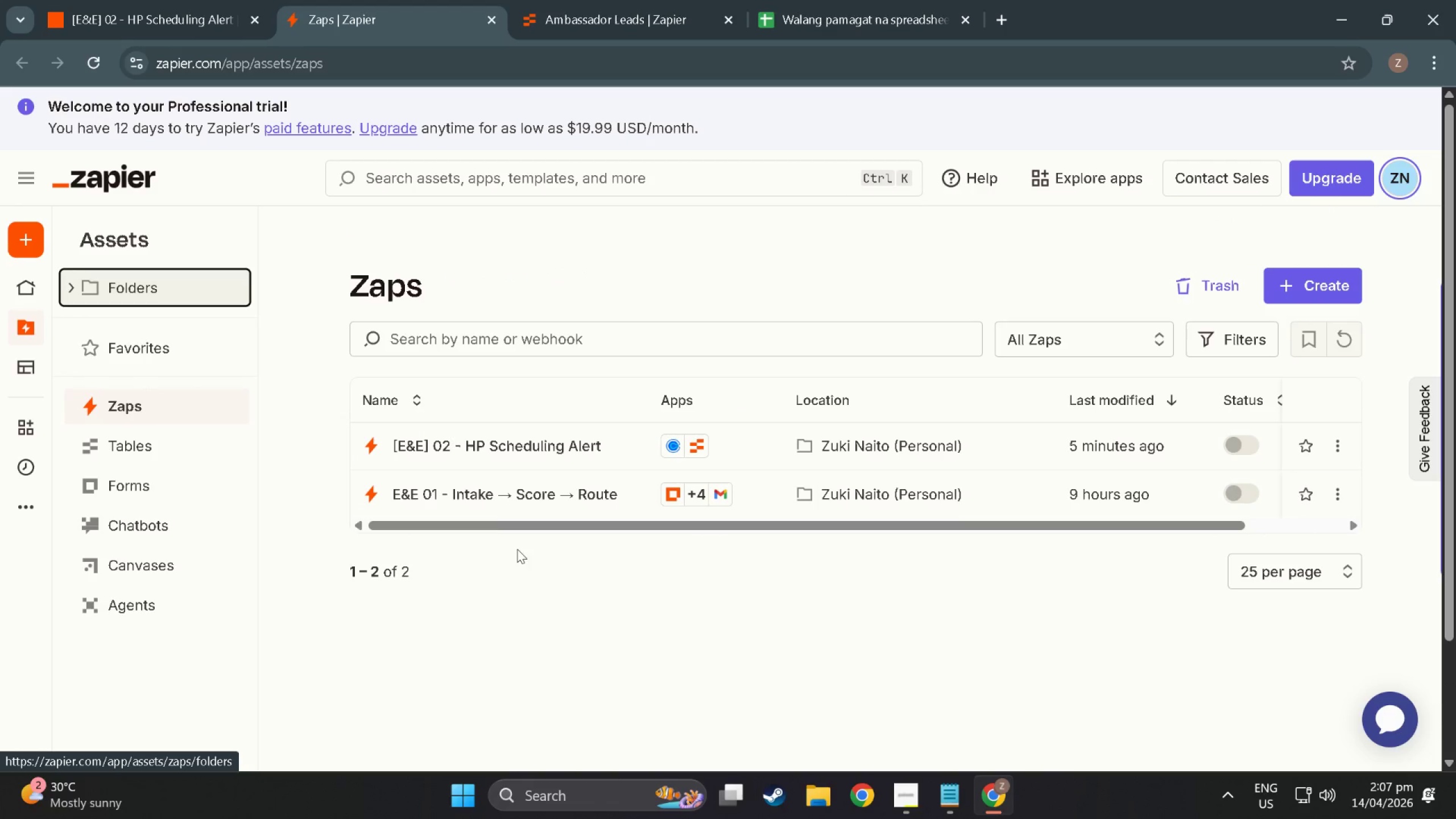 
left_click([482, 493])
 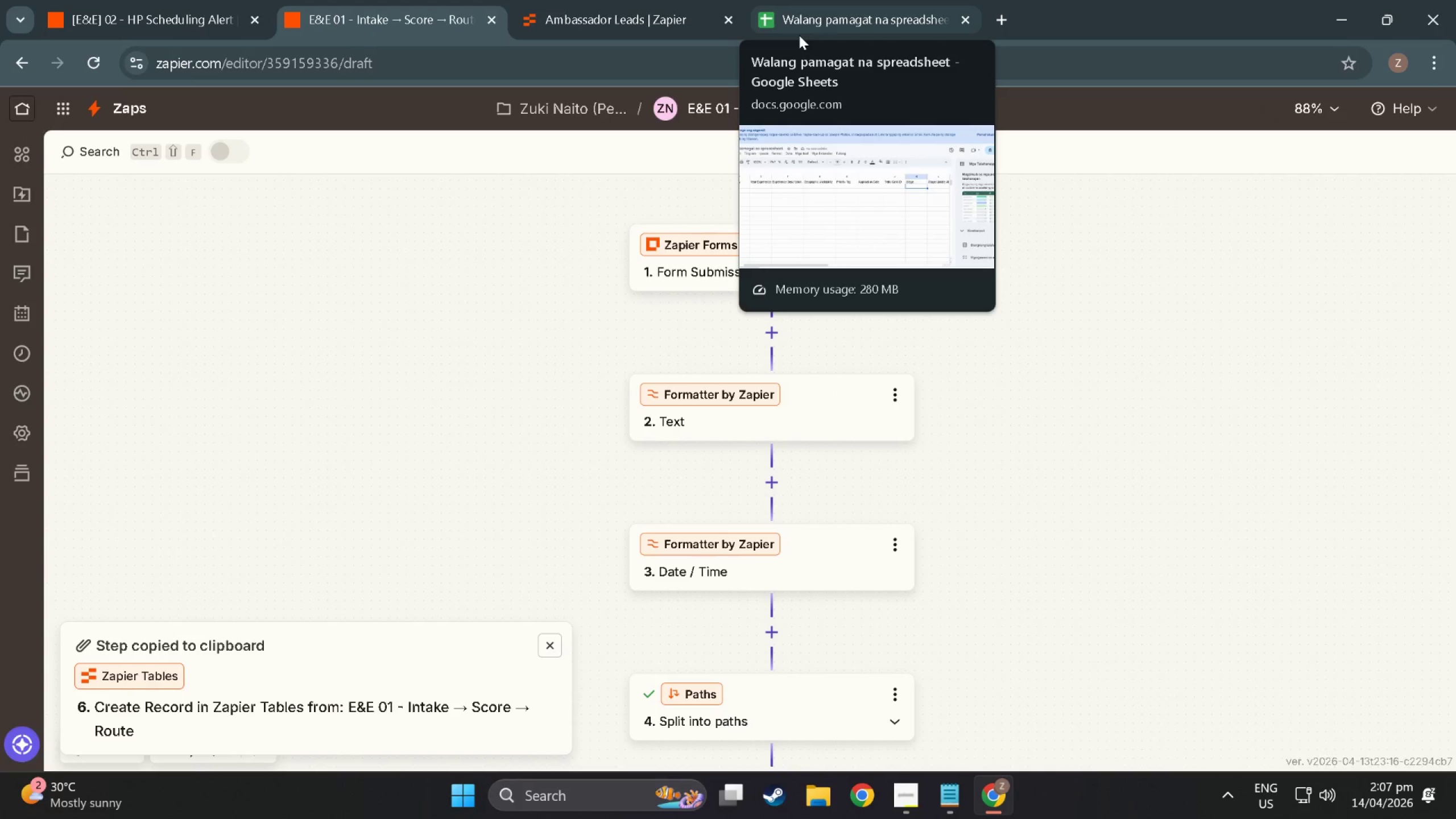 
wait(14.28)
 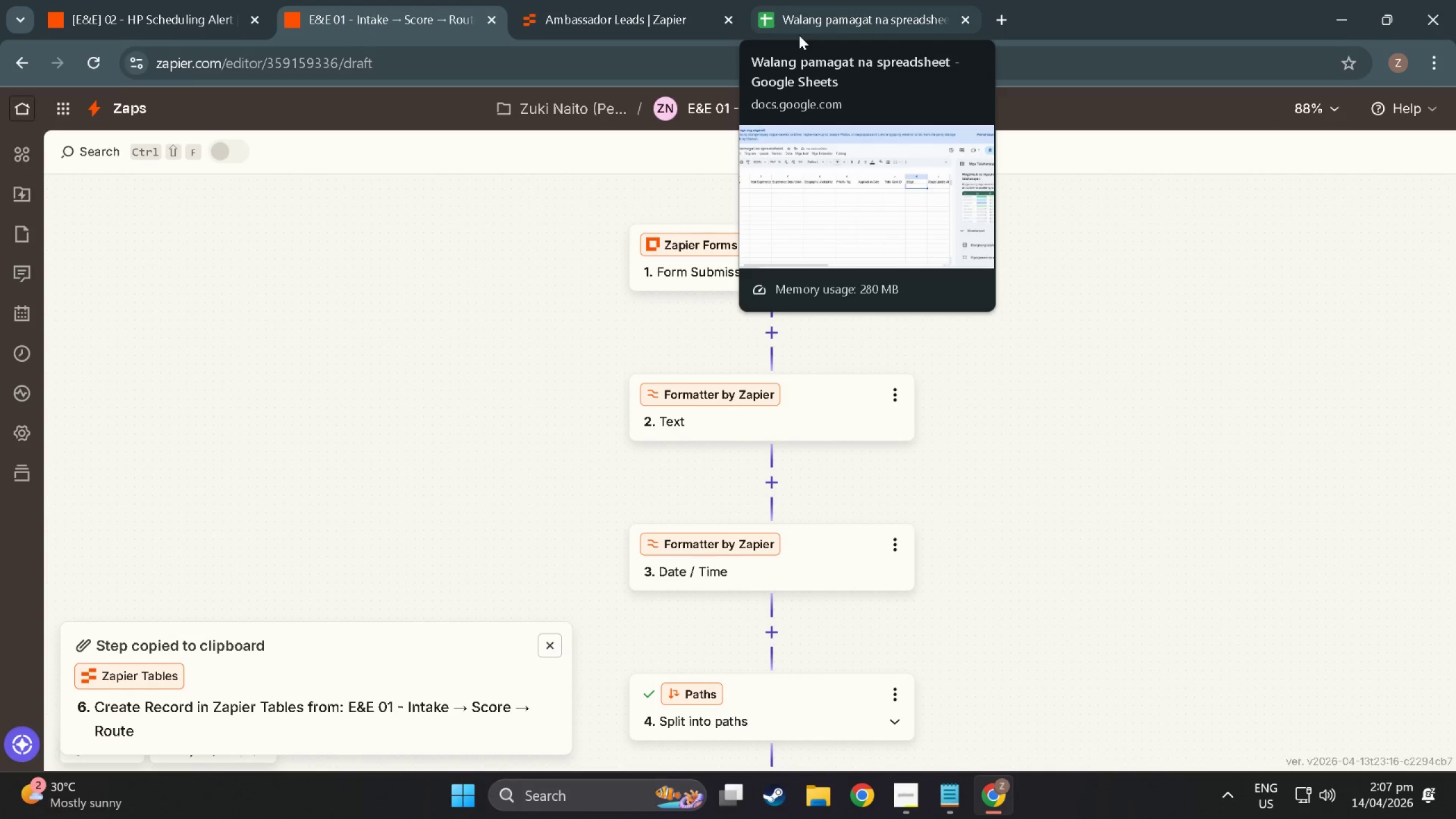 
scroll: coordinate [586, 501], scroll_direction: down, amount: 57.0
 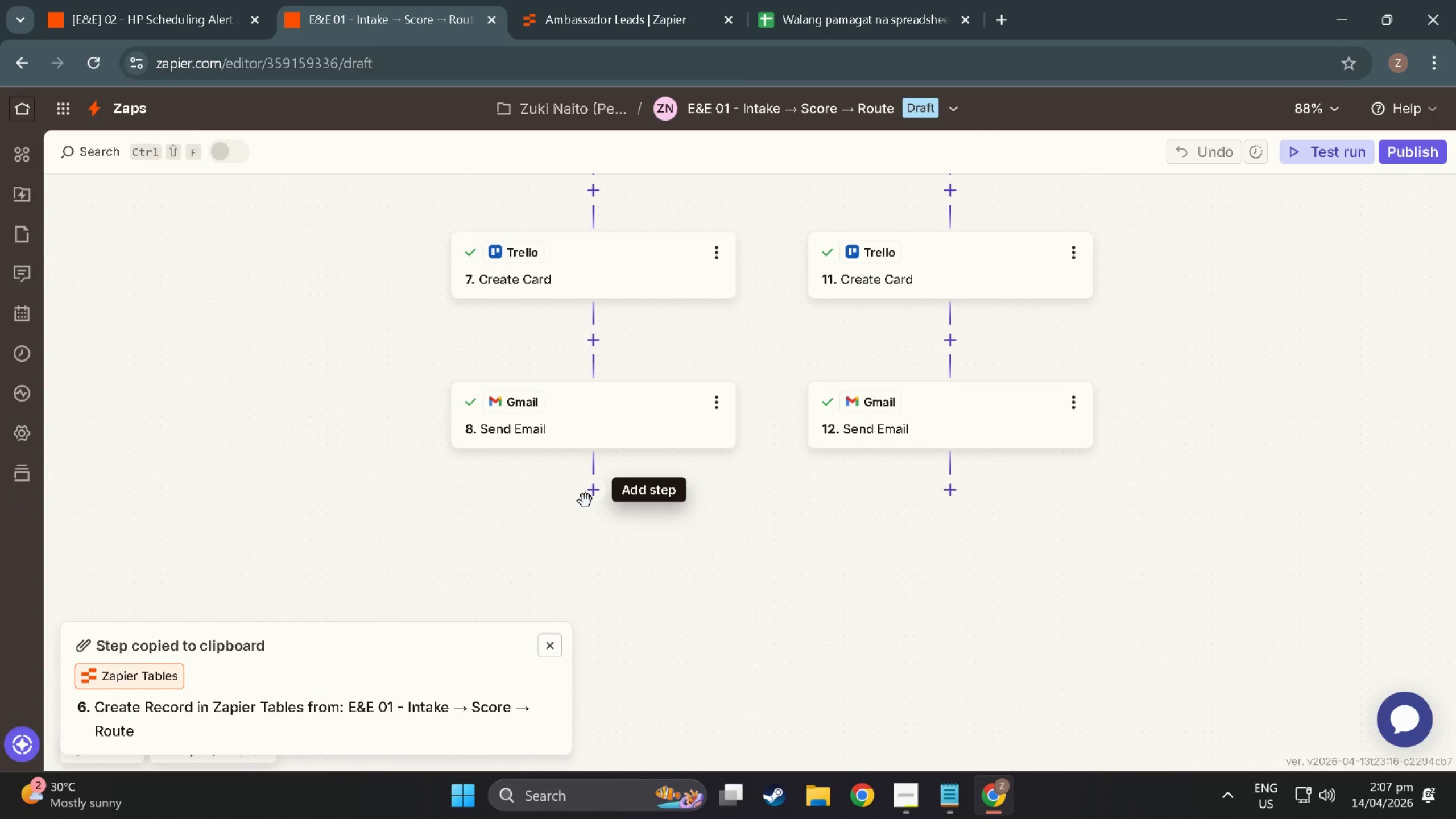 
wait(9.79)
 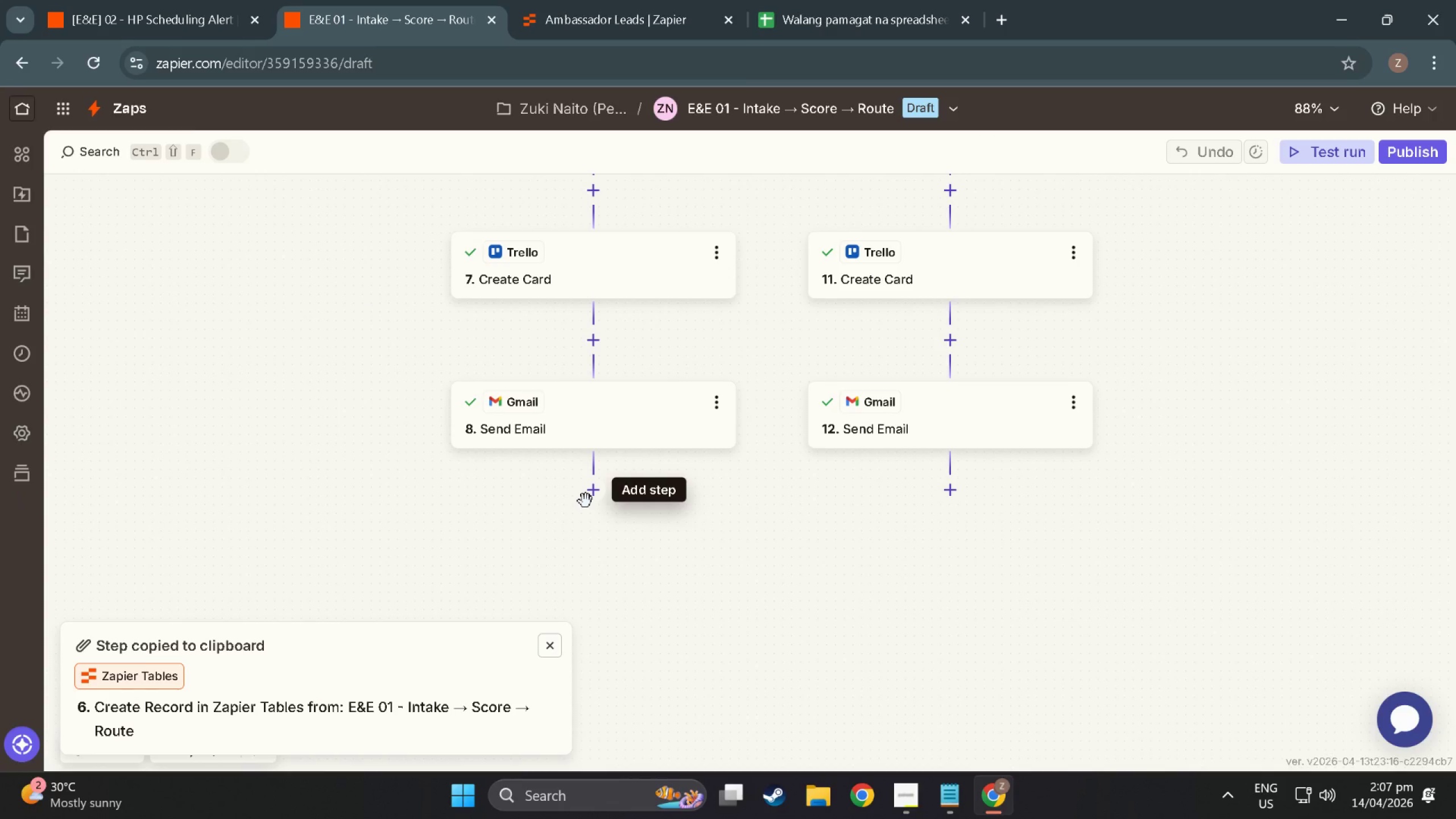 
left_click([813, 0])
 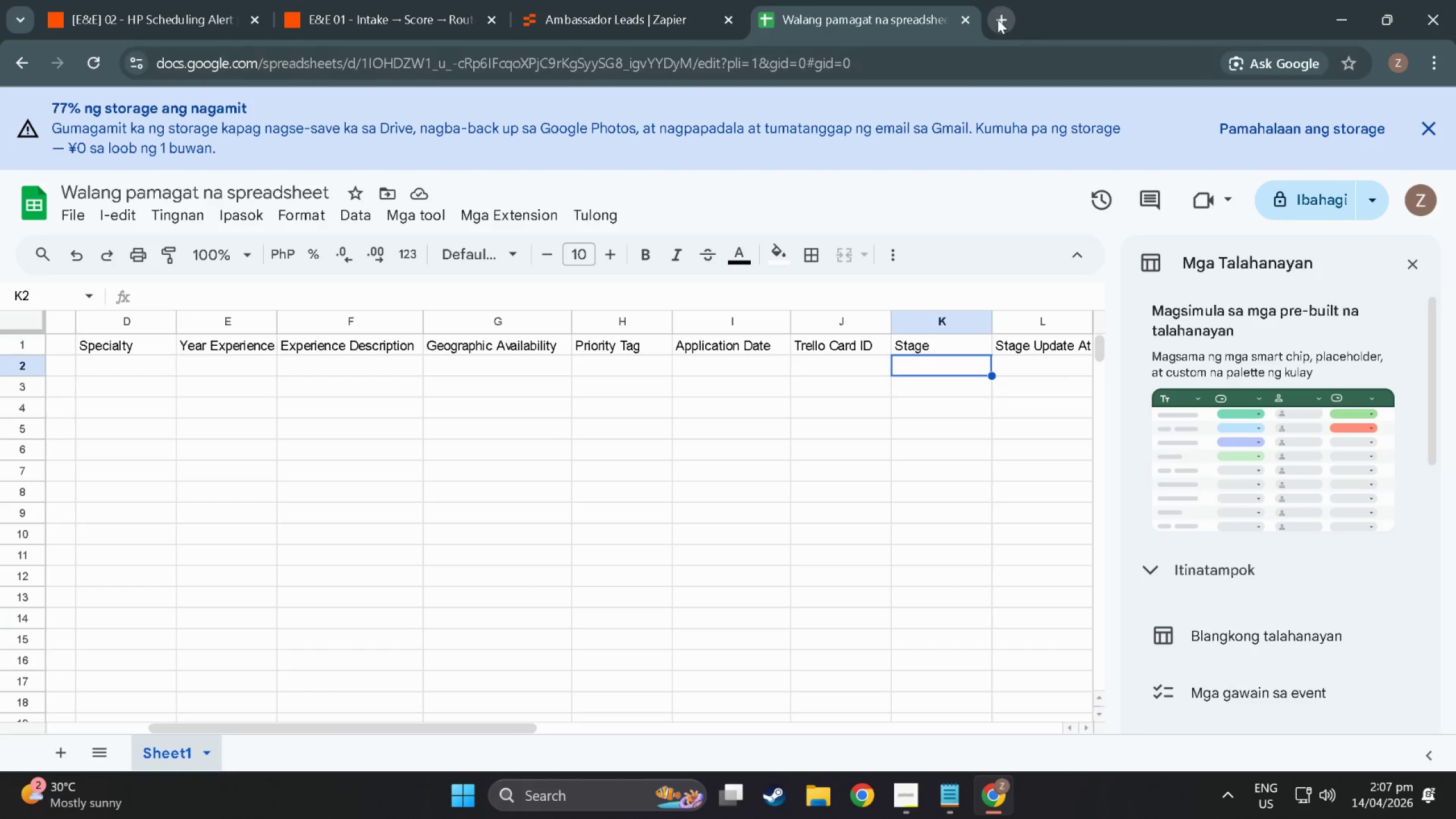 
left_click([998, 19])
 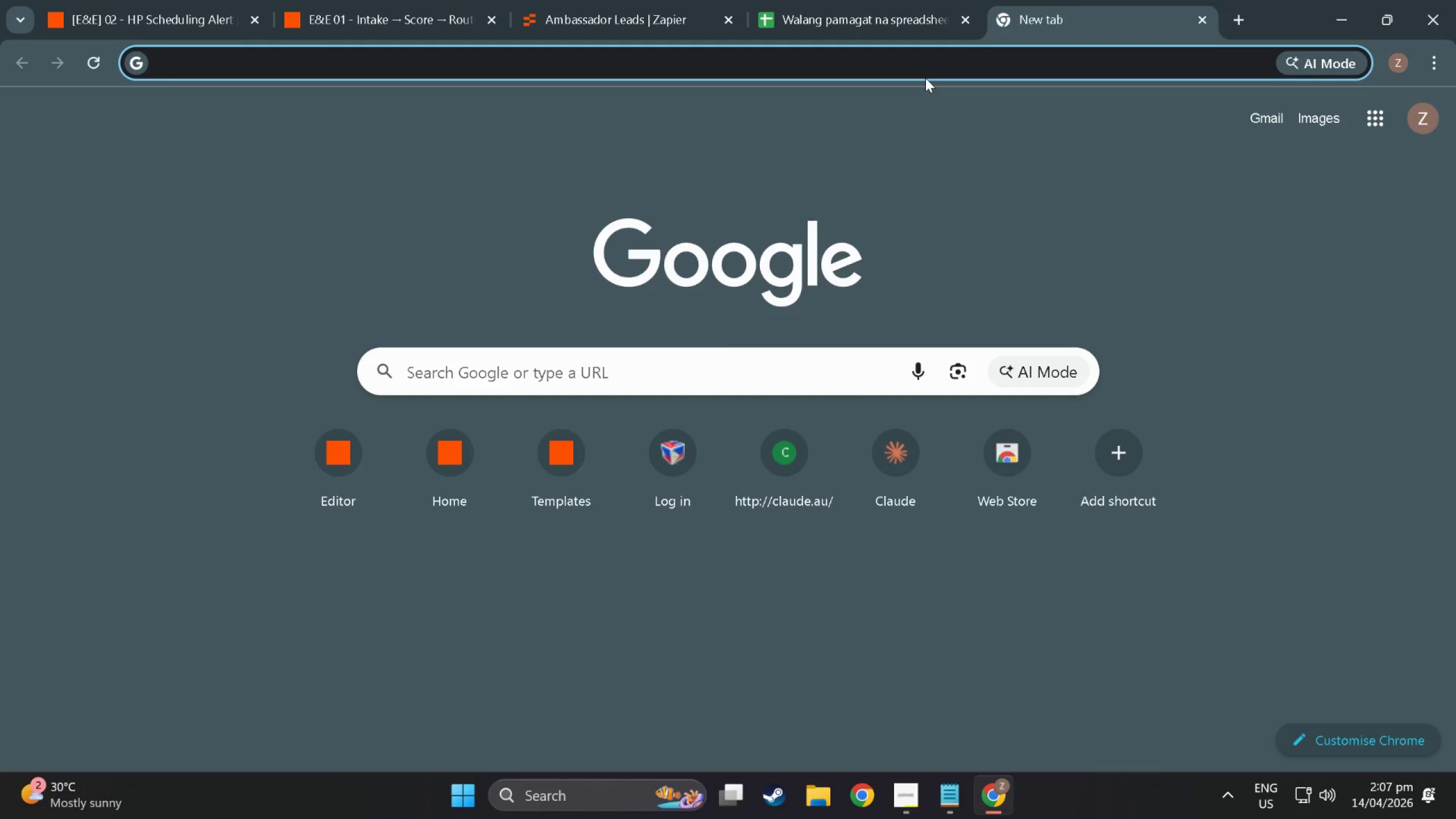 
type(Googler)
key(Backspace)
type( forms)
 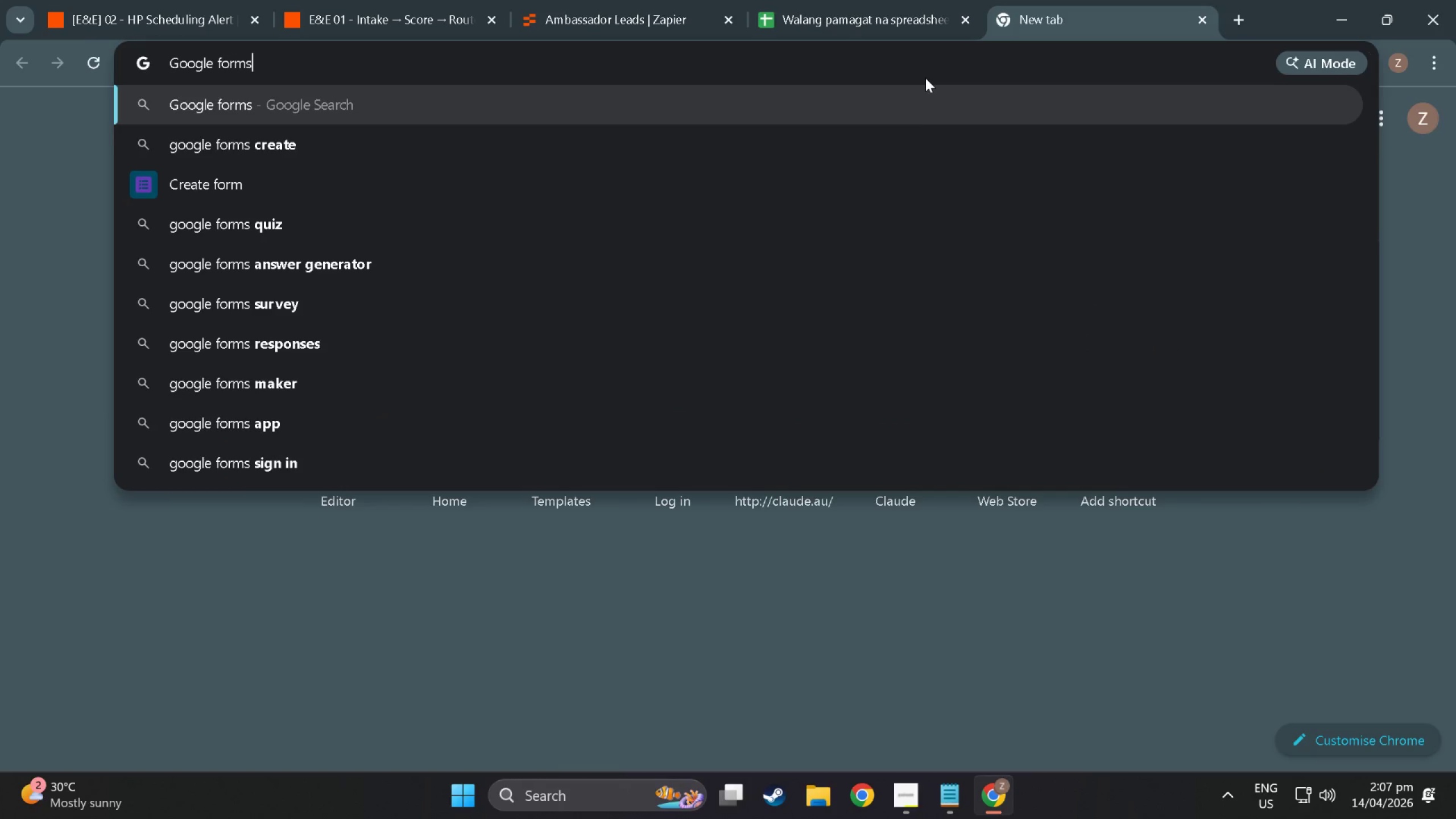 
key(Enter)
 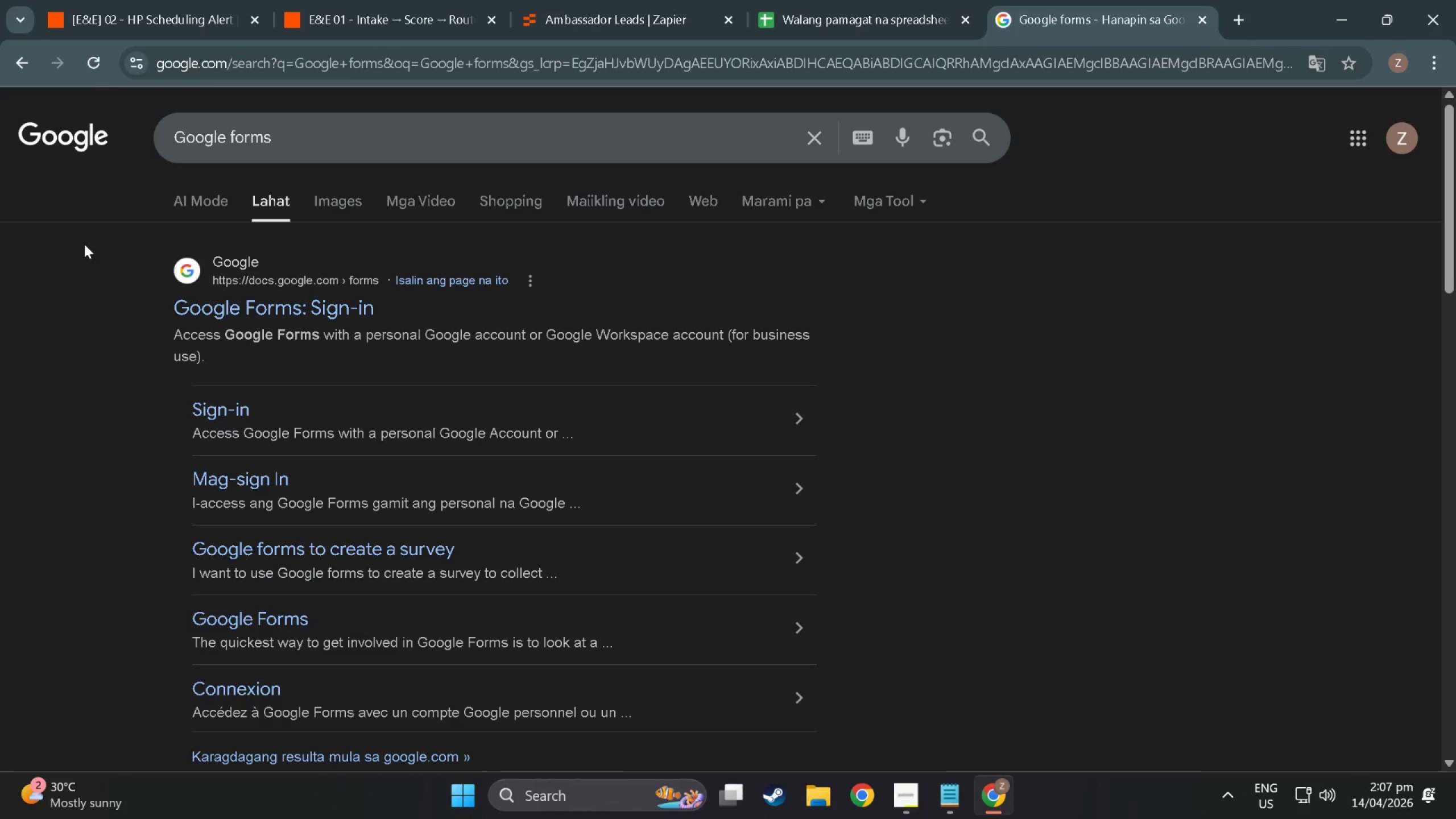 
left_click([281, 287])
 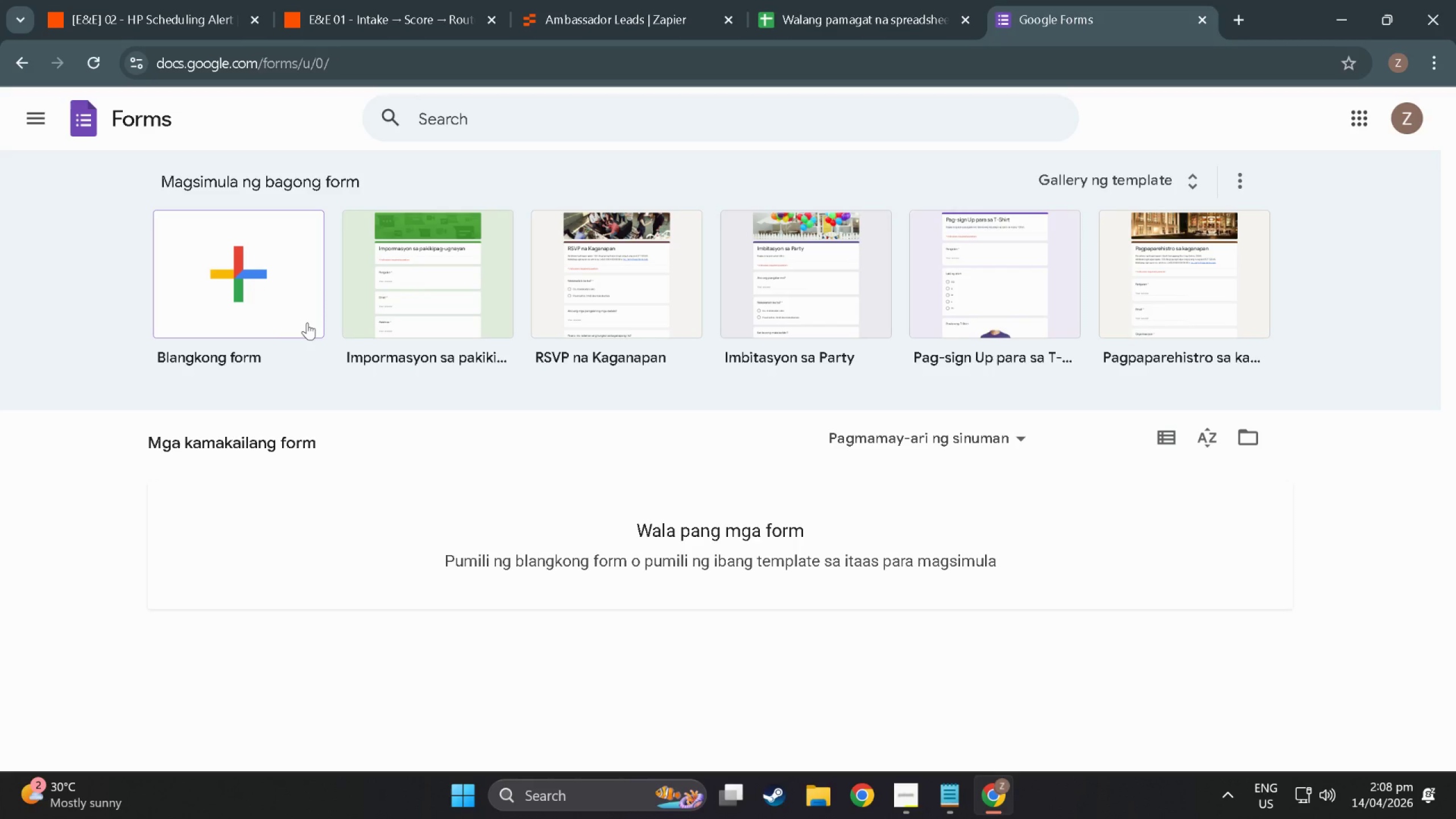 
left_click([284, 318])
 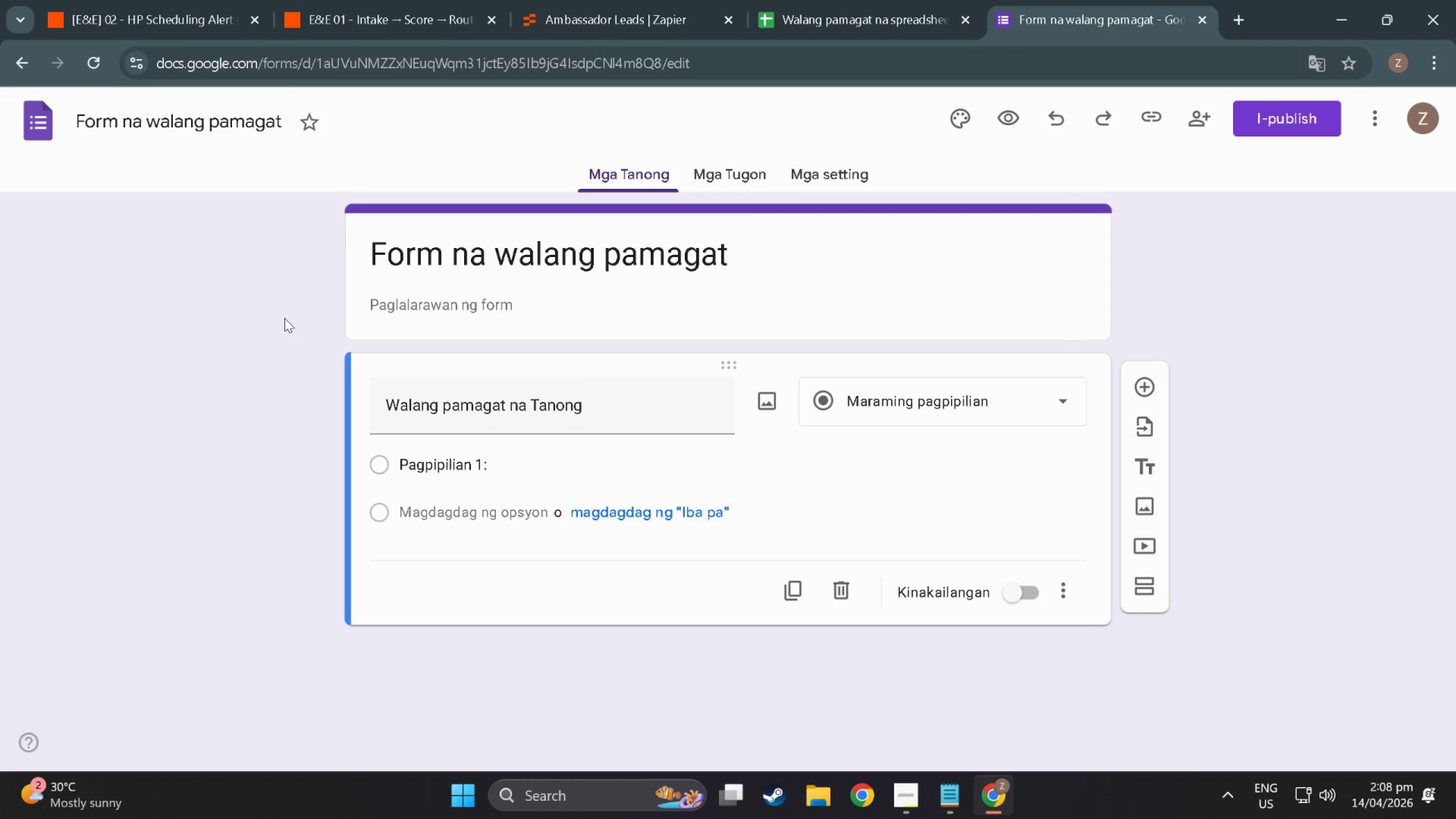 
wait(5.93)
 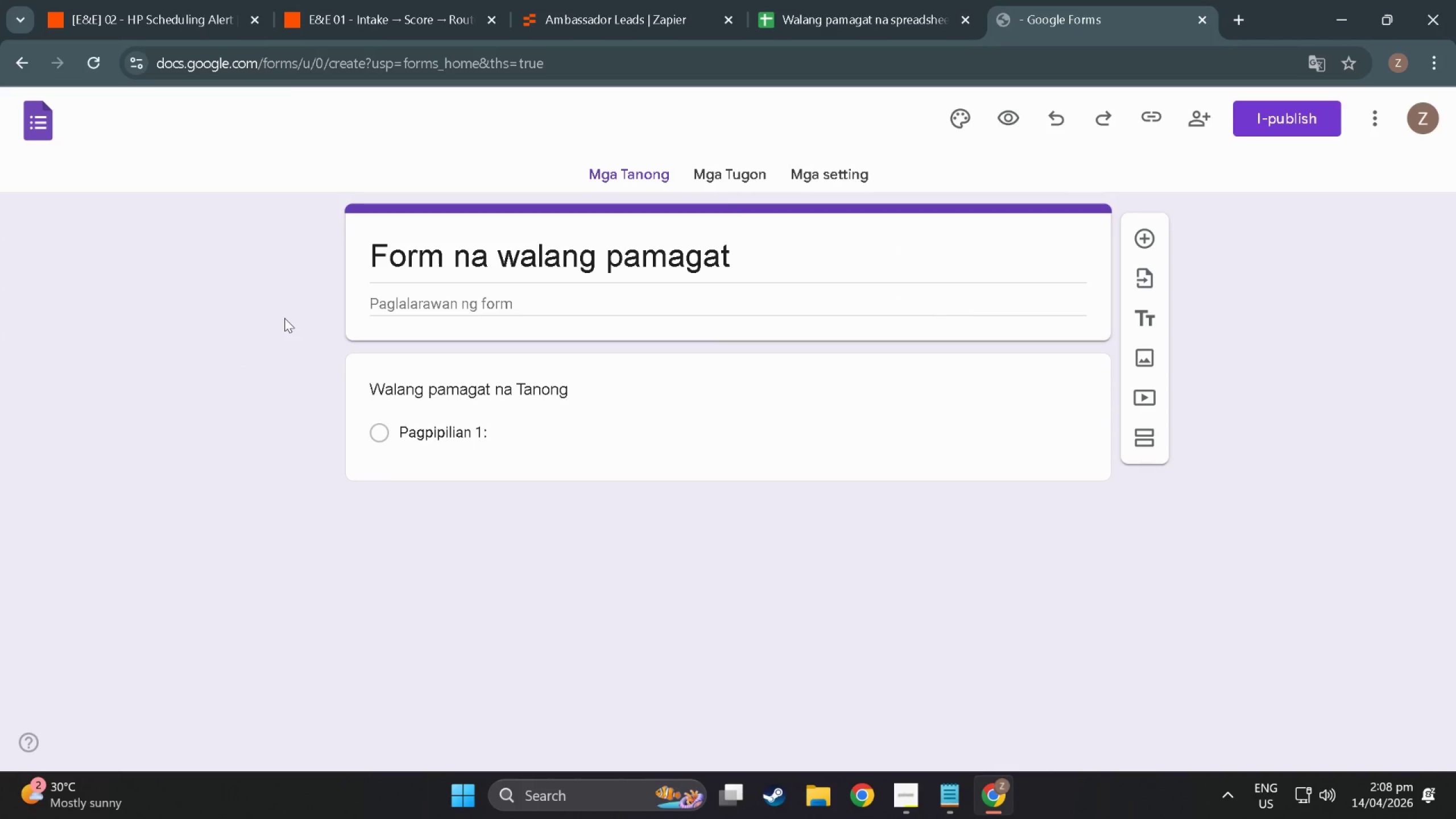 
left_click([1440, 72])
 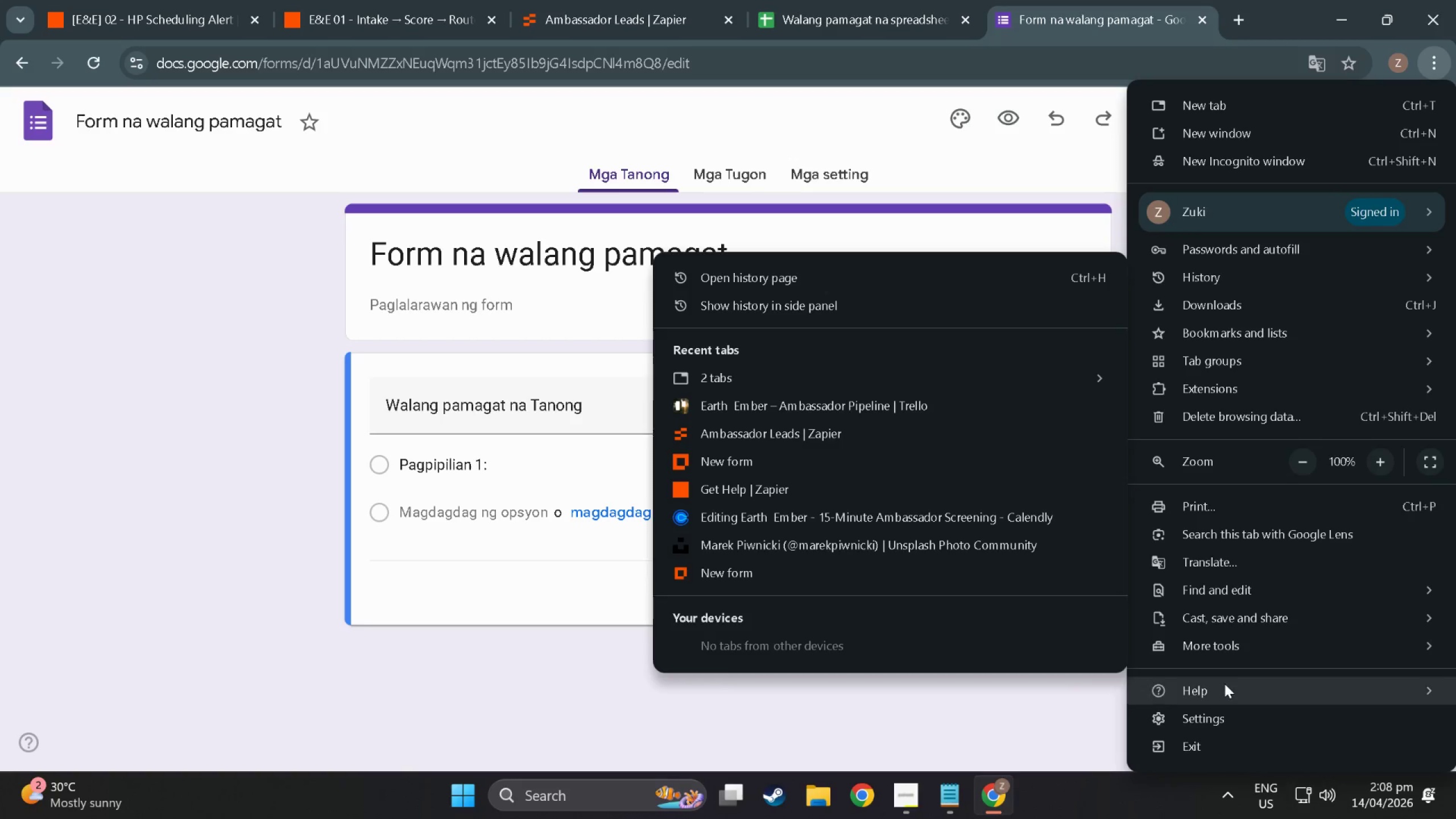 
left_click([1228, 711])
 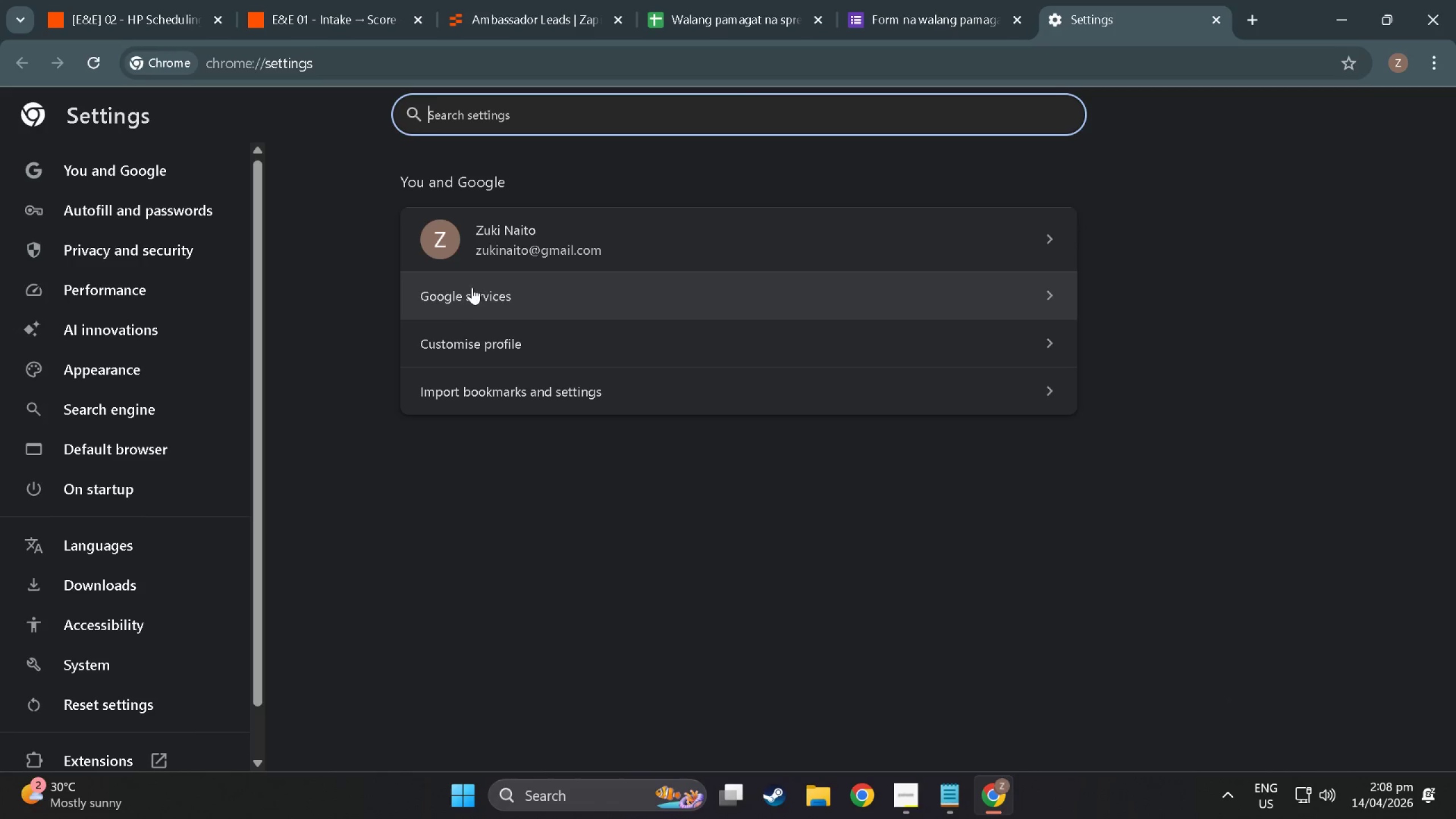 
left_click([475, 304])
 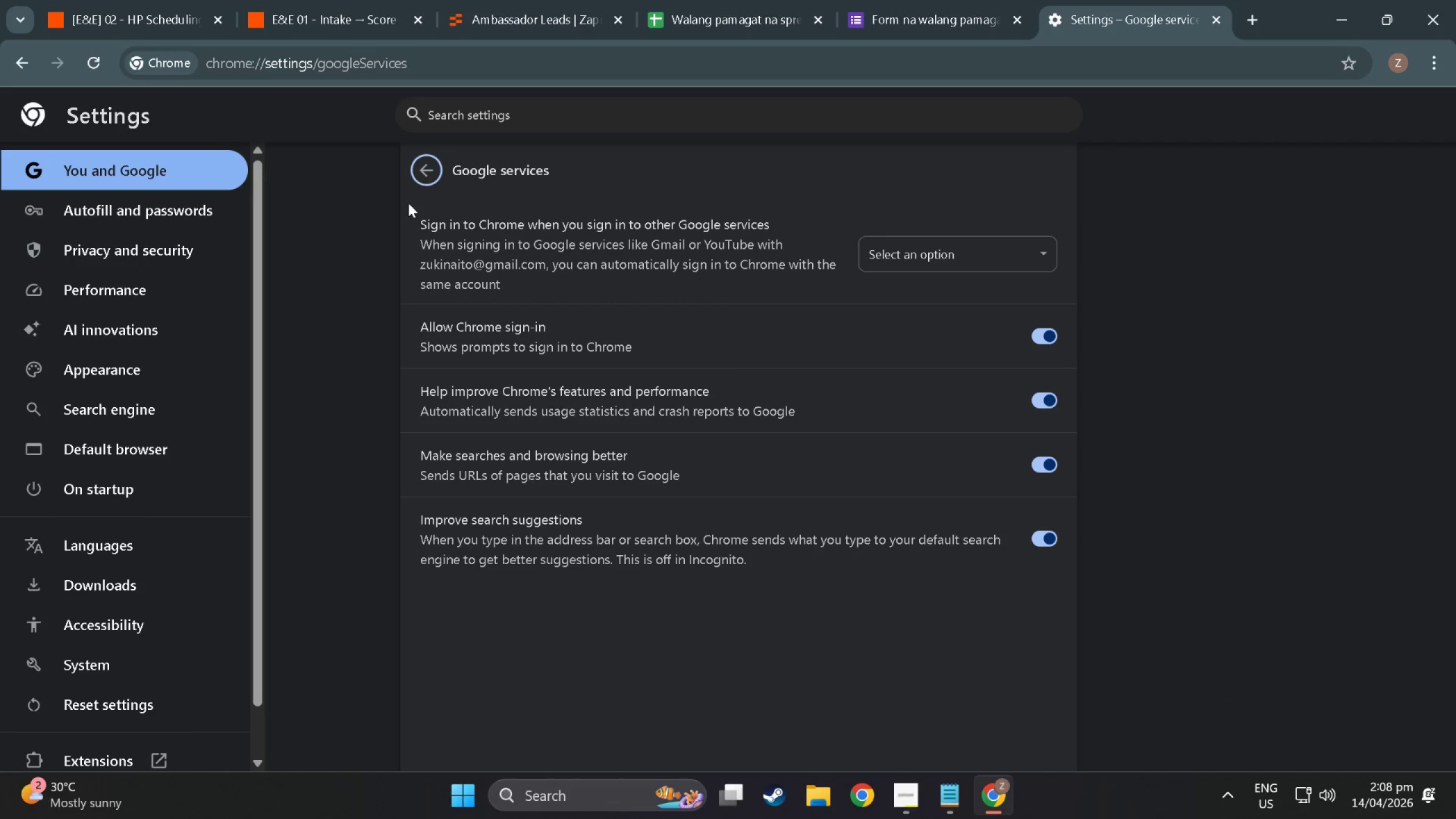 
left_click([418, 172])
 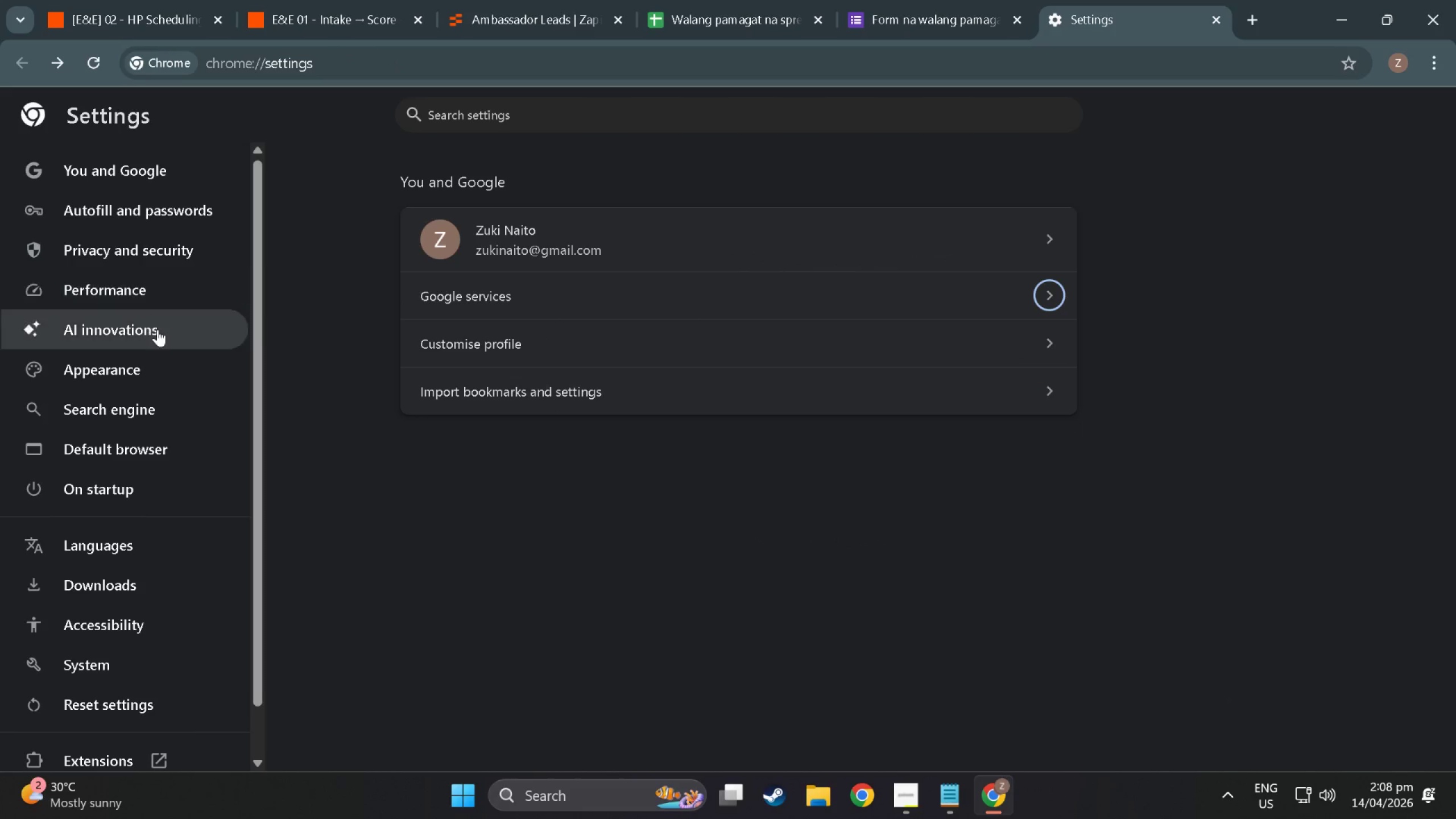 
scroll: coordinate [55, 599], scroll_direction: down, amount: 4.0
 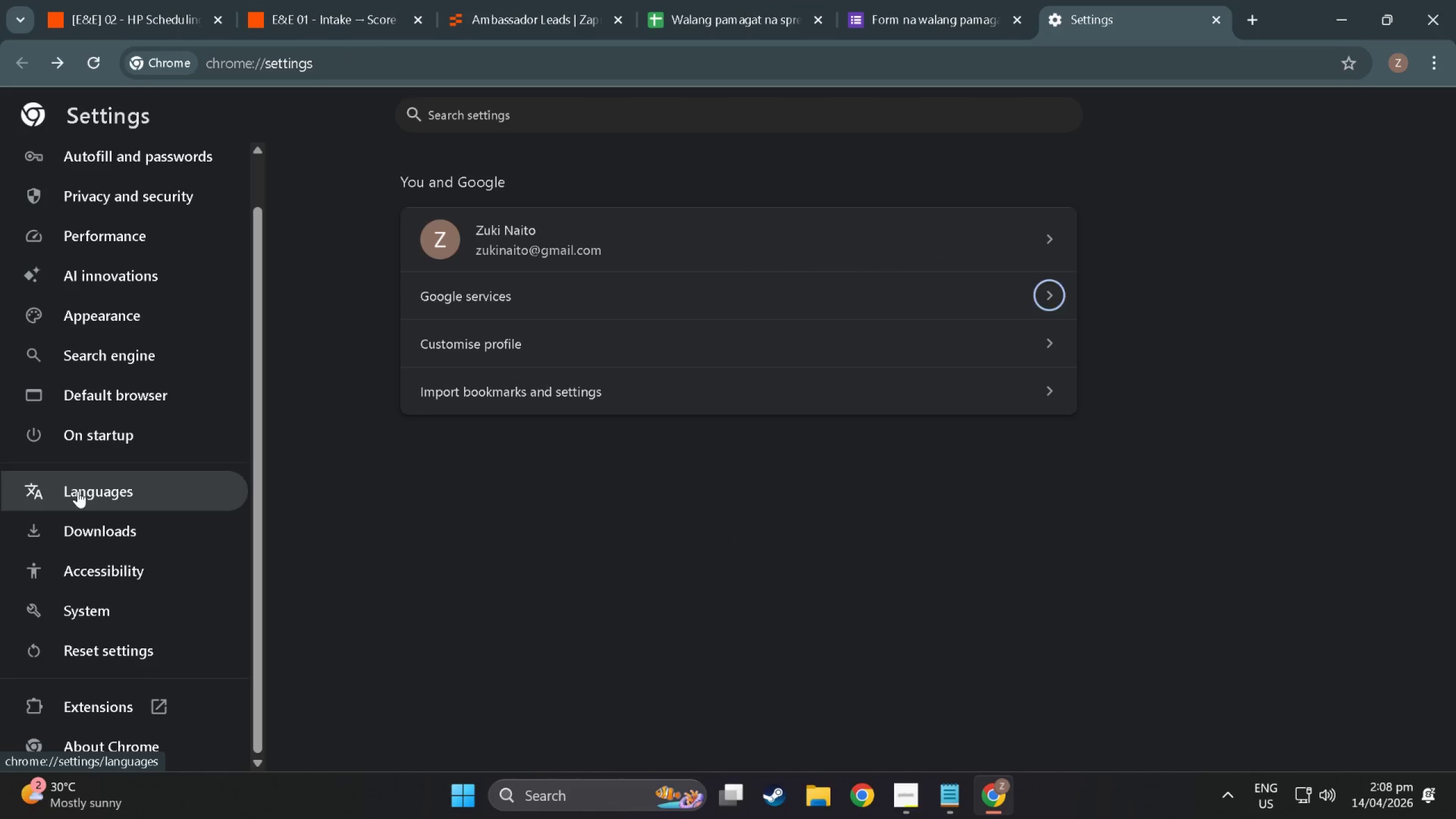 
left_click([78, 491])
 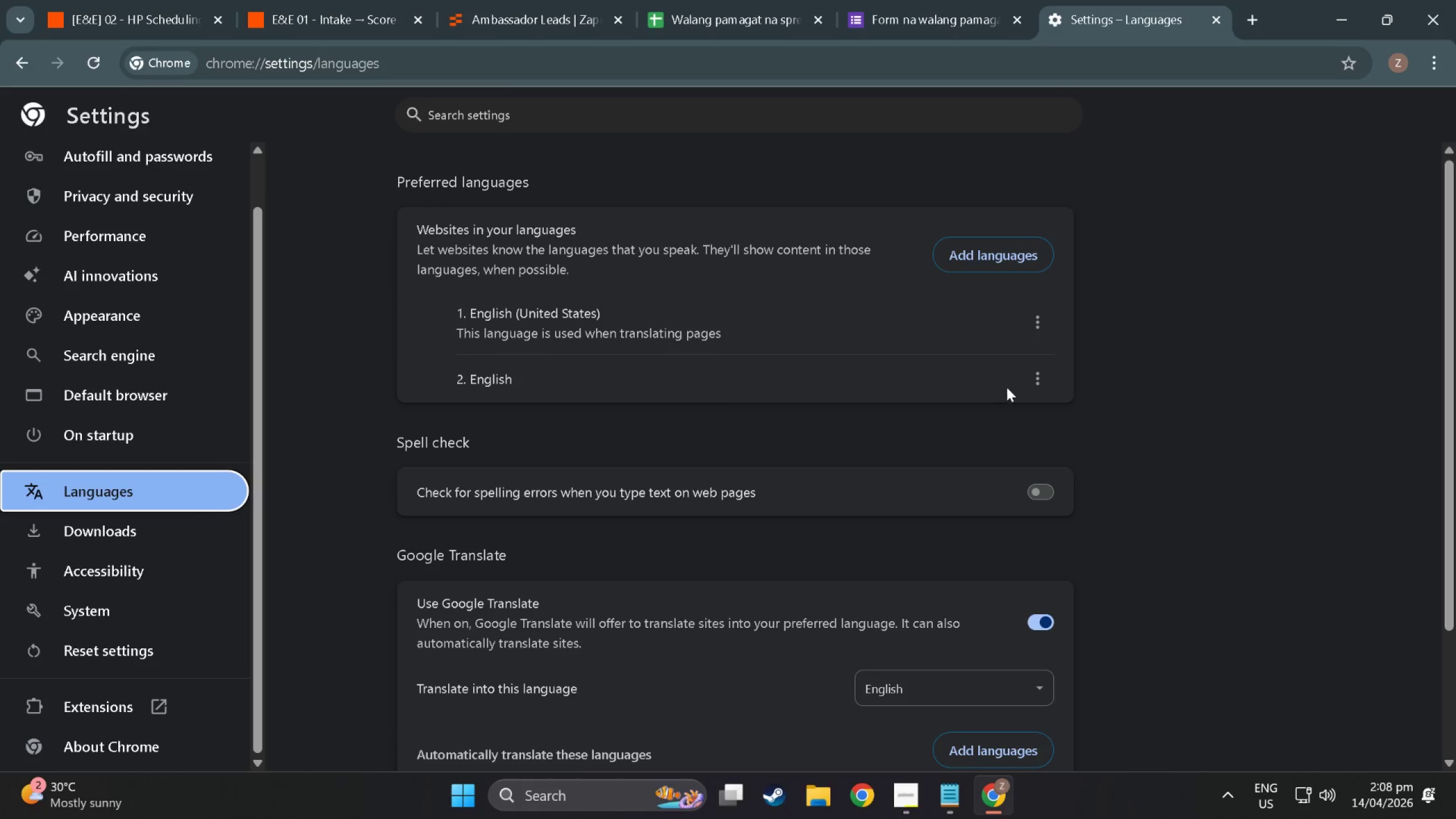 
left_click([1031, 363])
 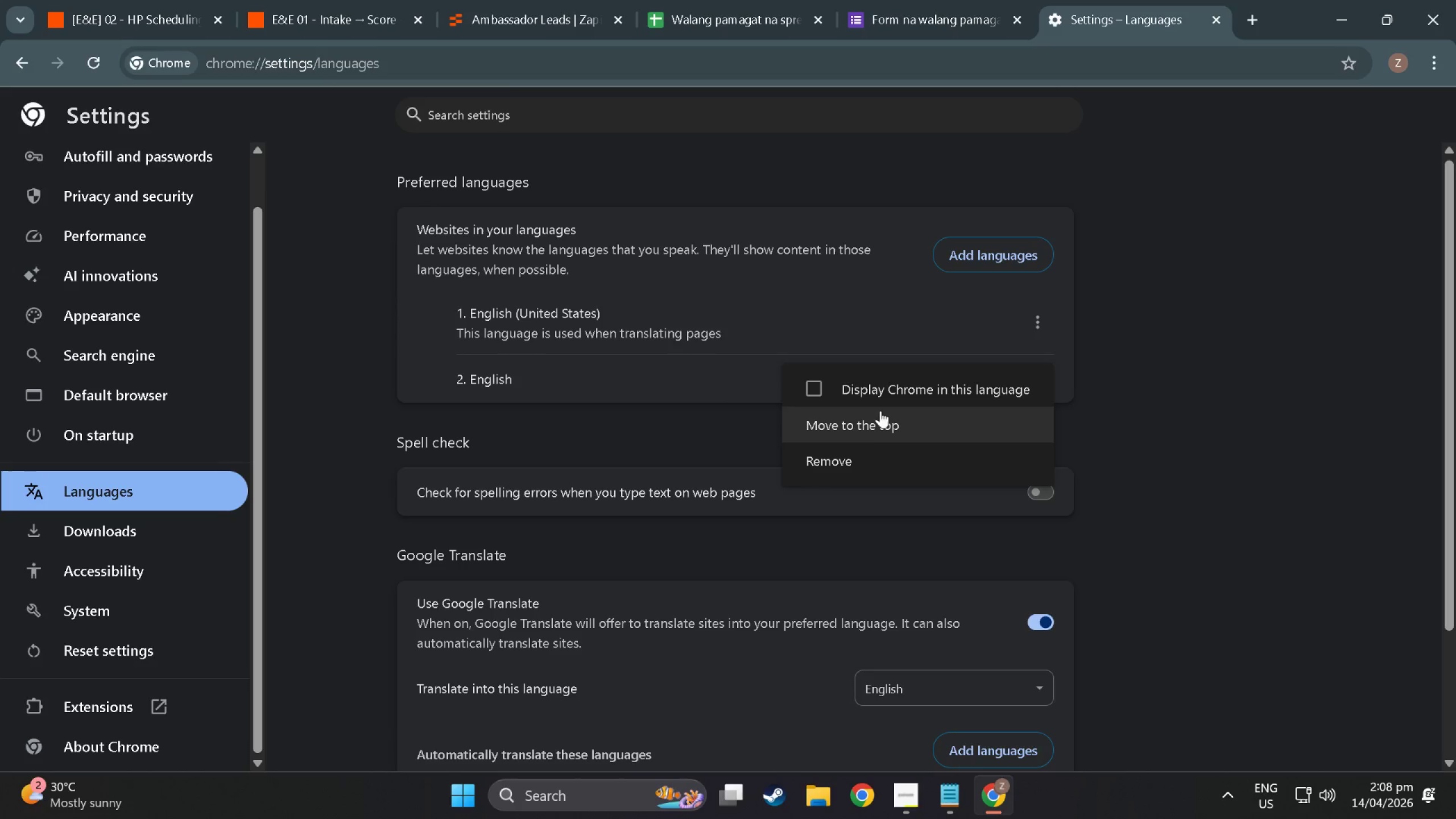 
left_click([808, 388])
 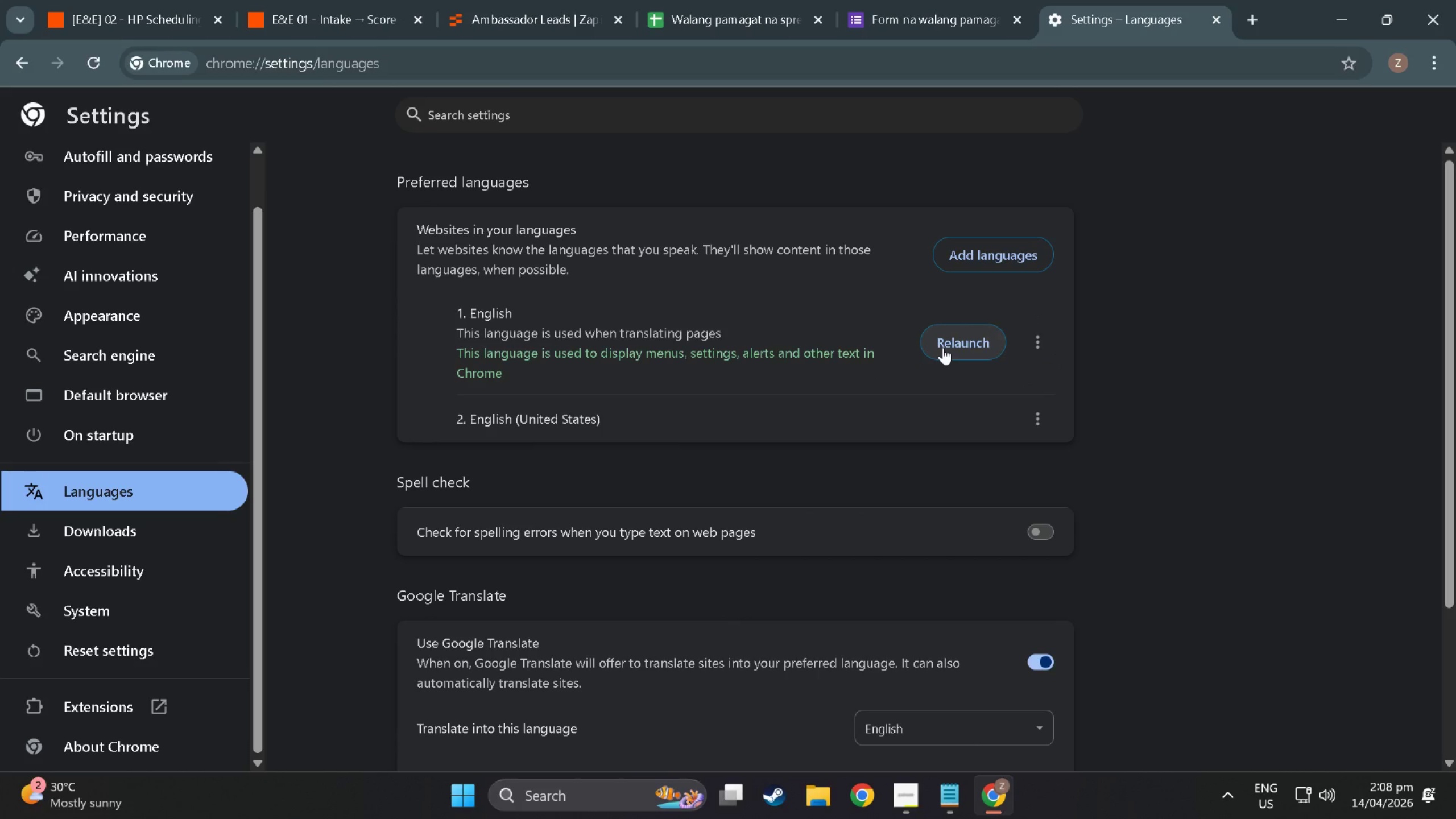 
left_click([943, 348])
 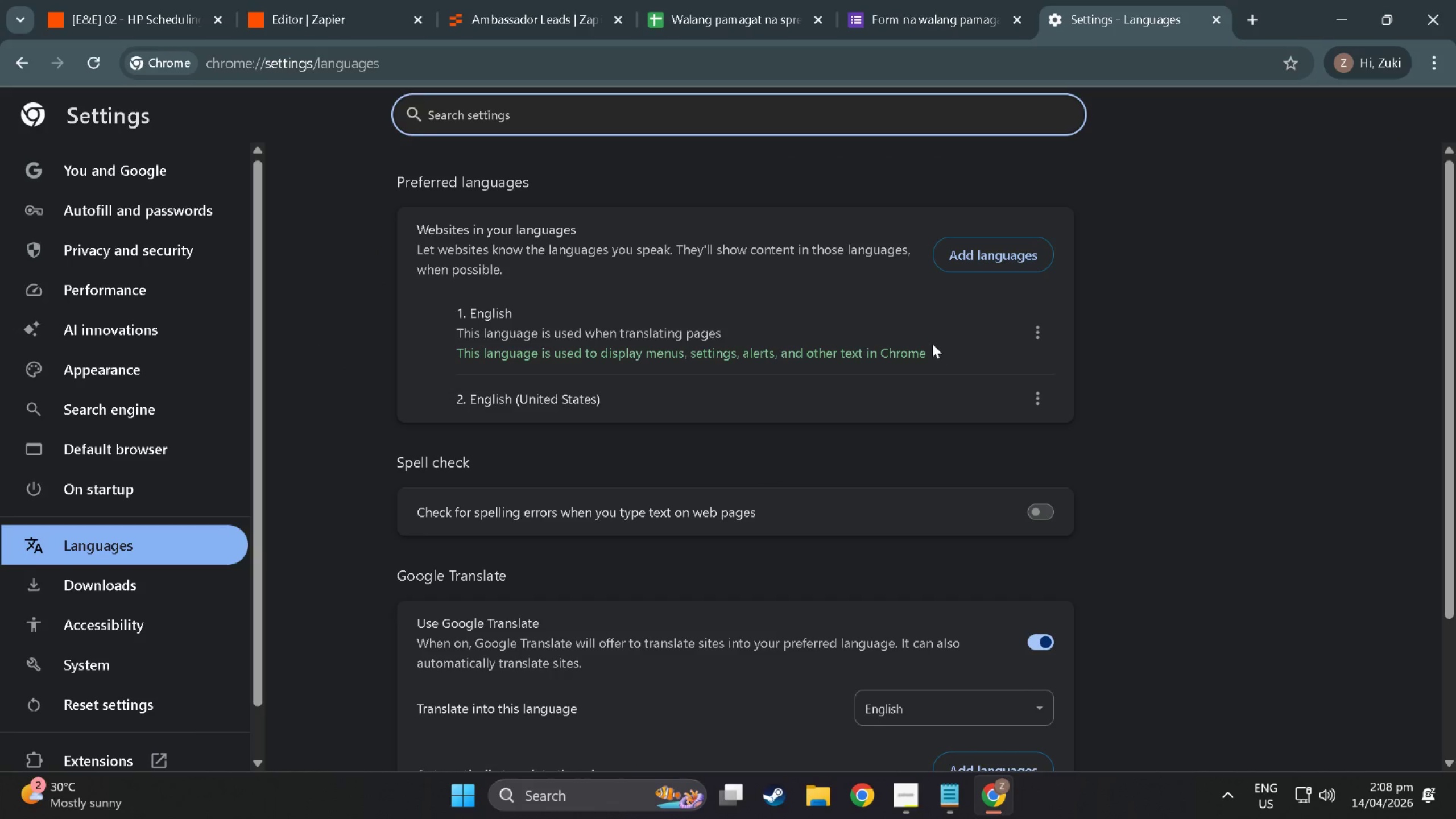 
left_click_drag(start_coordinate=[895, 0], to_coordinate=[104, 64])
 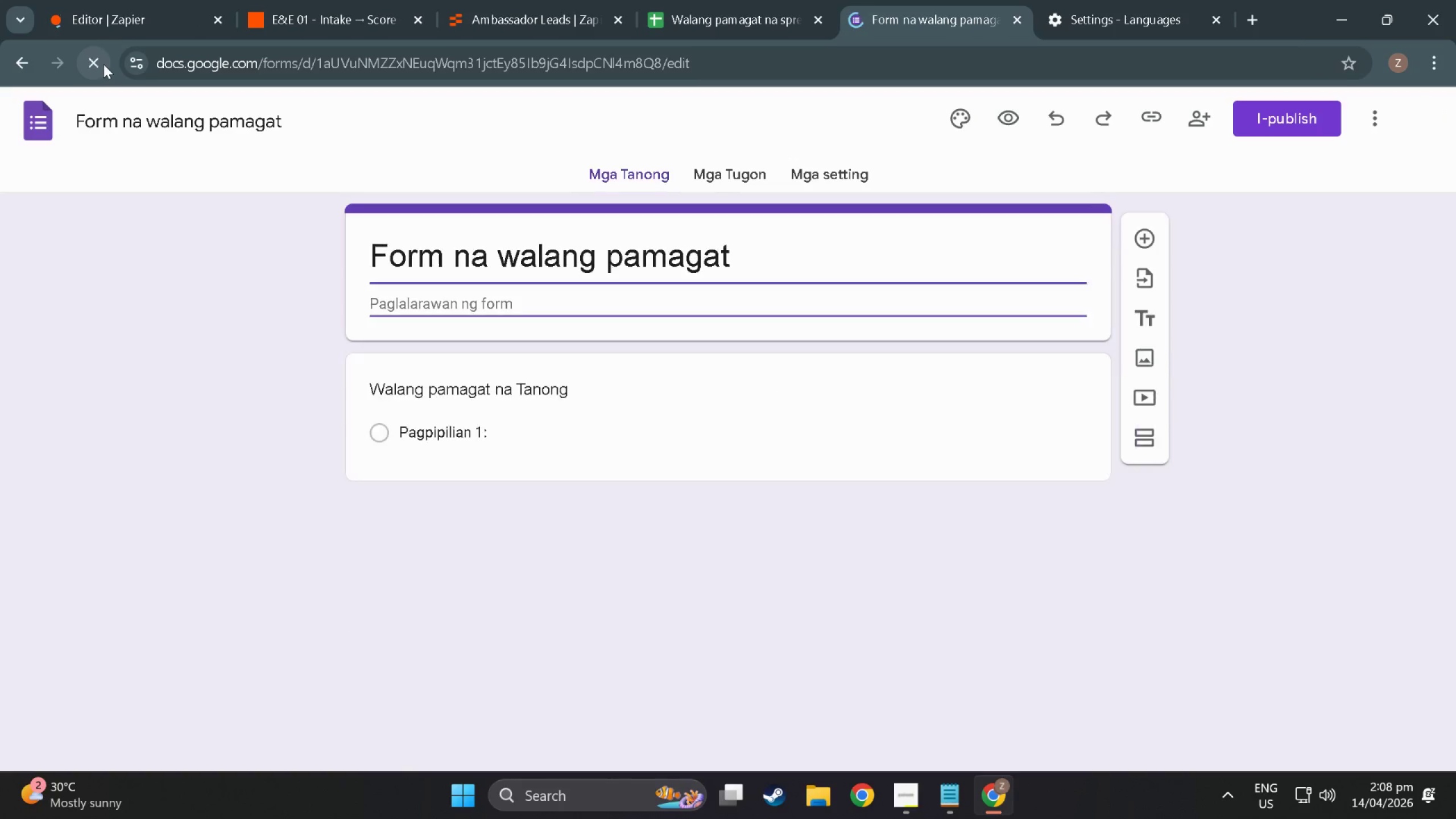 
left_click([104, 64])
 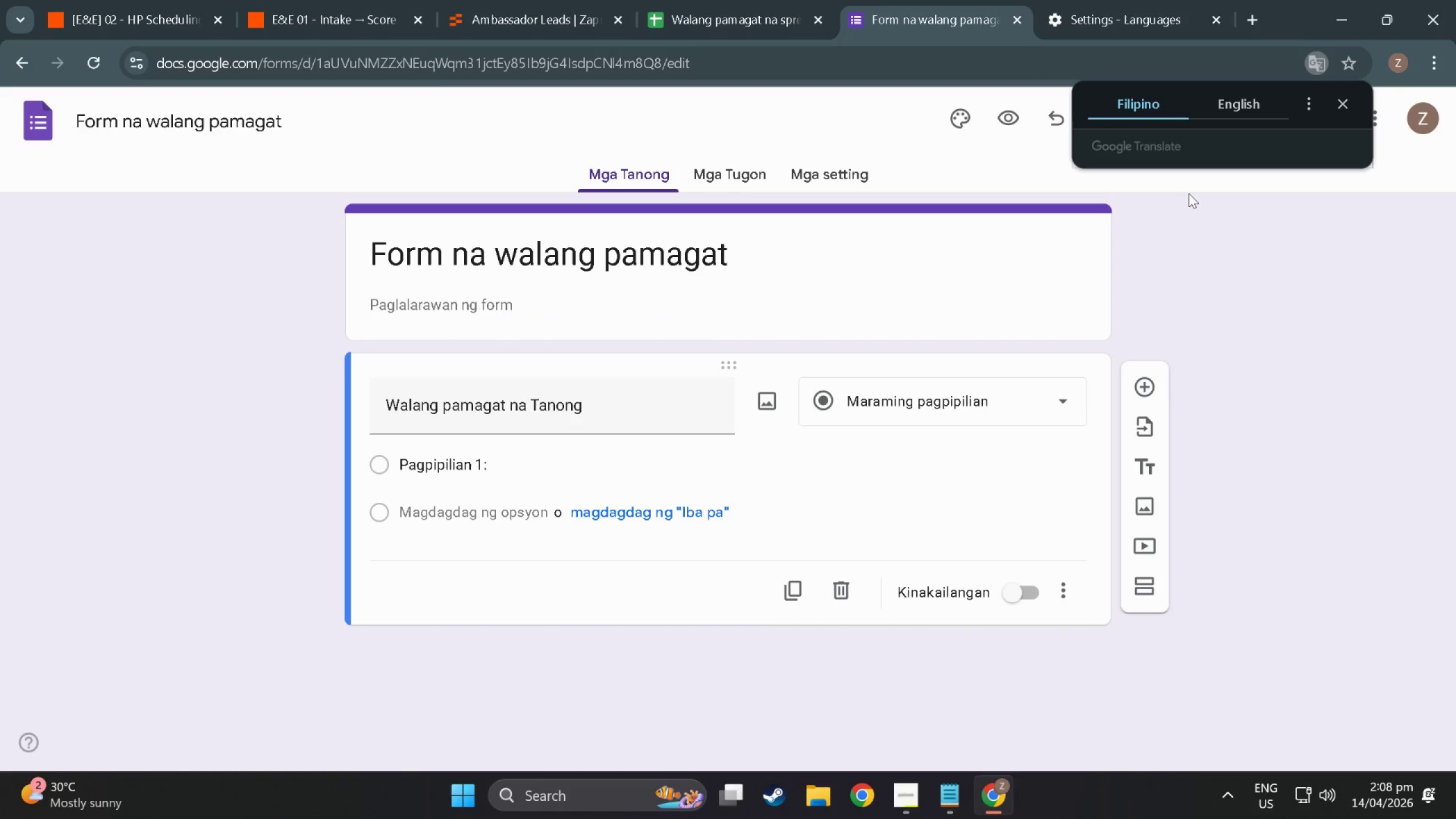 
left_click([1221, 115])
 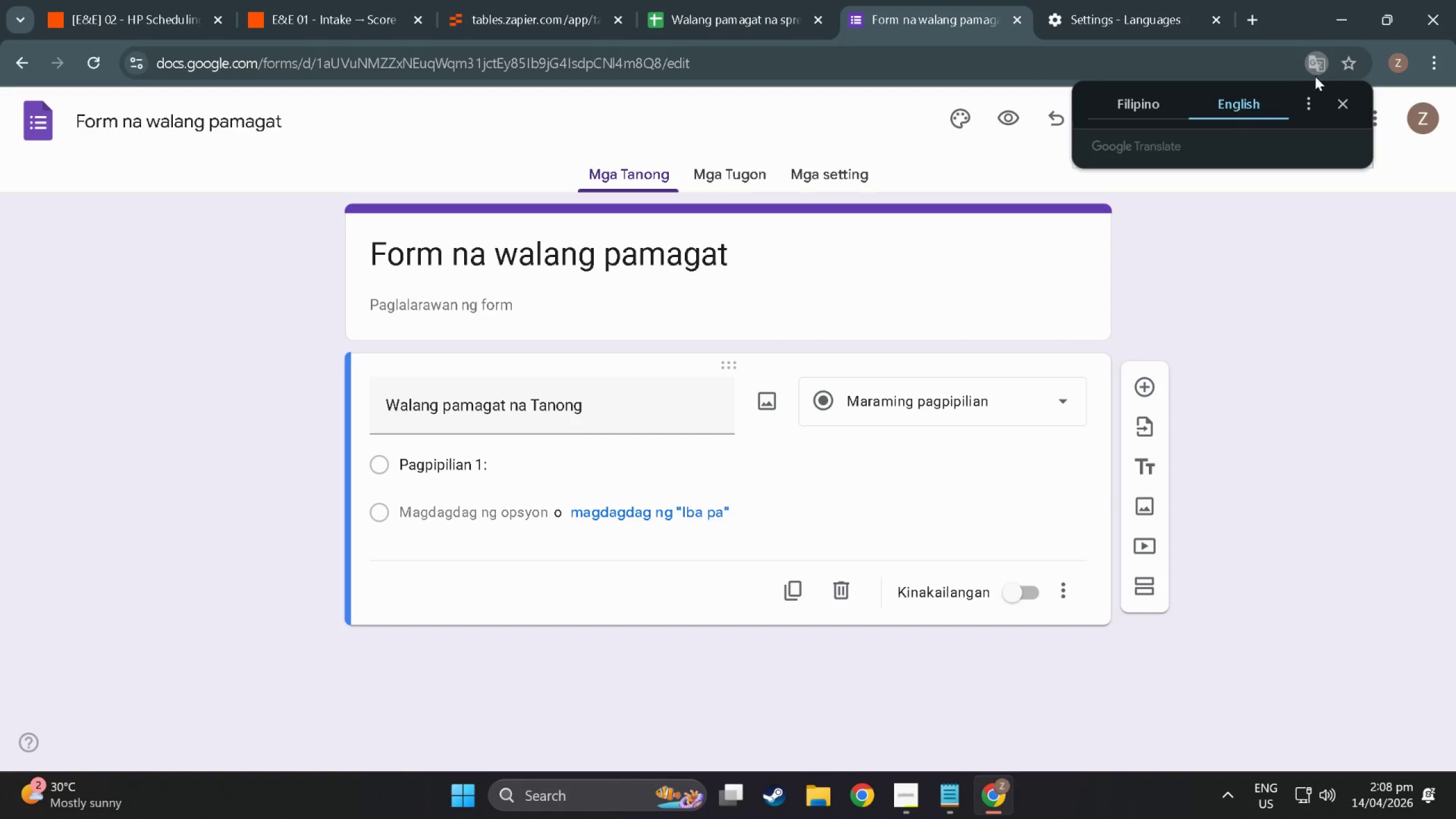 
mouse_move([1309, 96])
 